 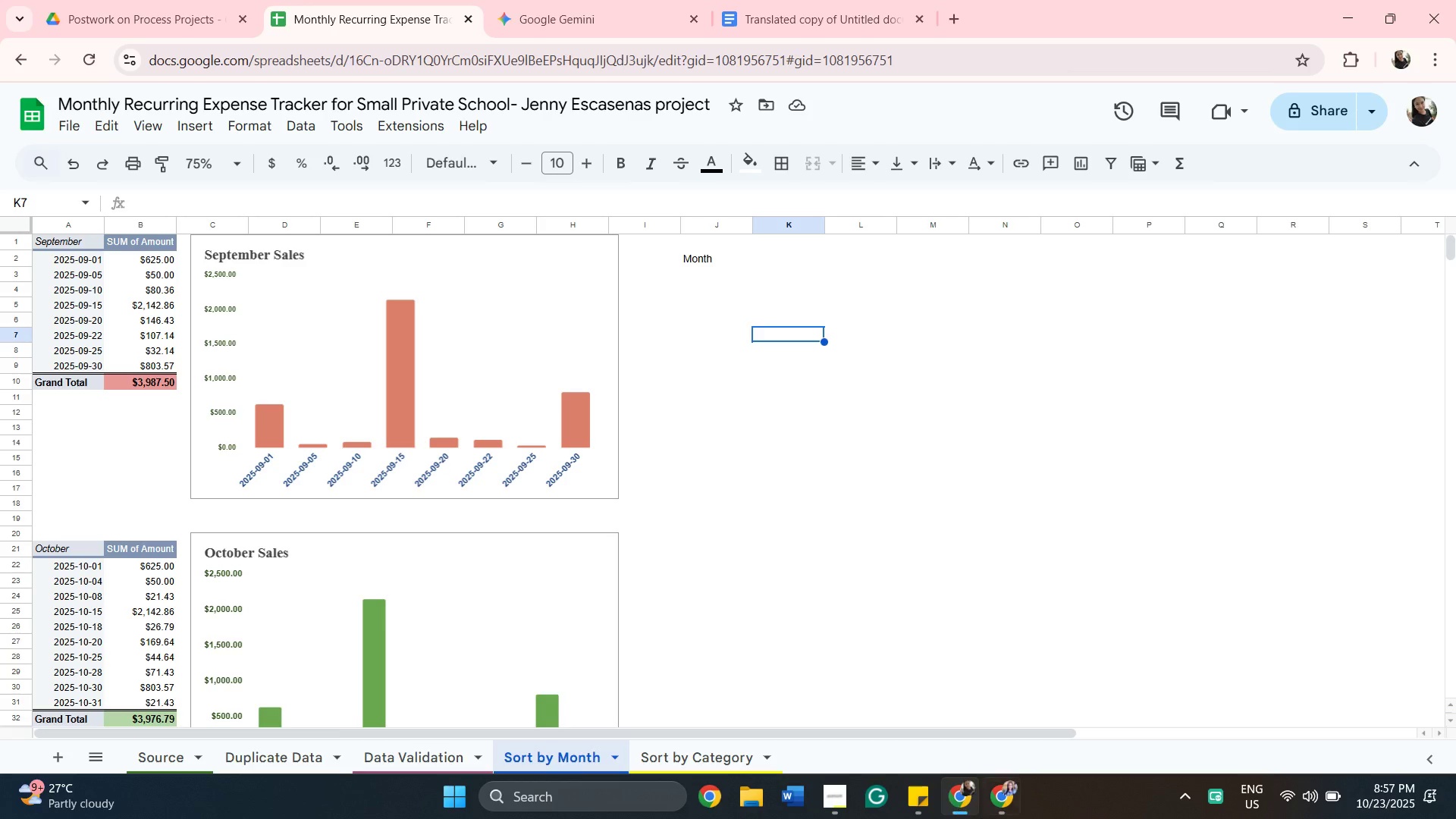 
left_click([1010, 792])
 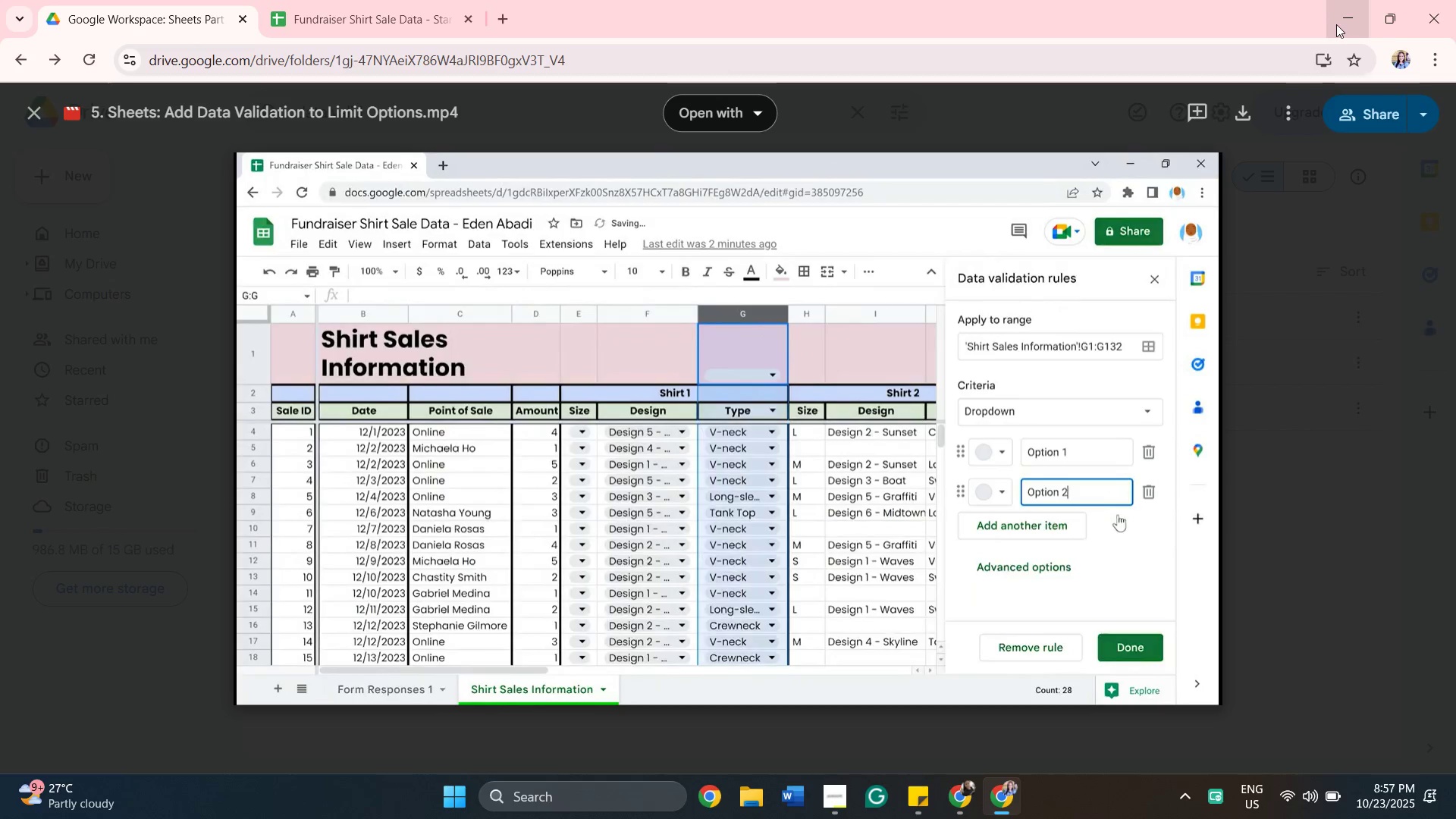 
left_click([1436, 25])
 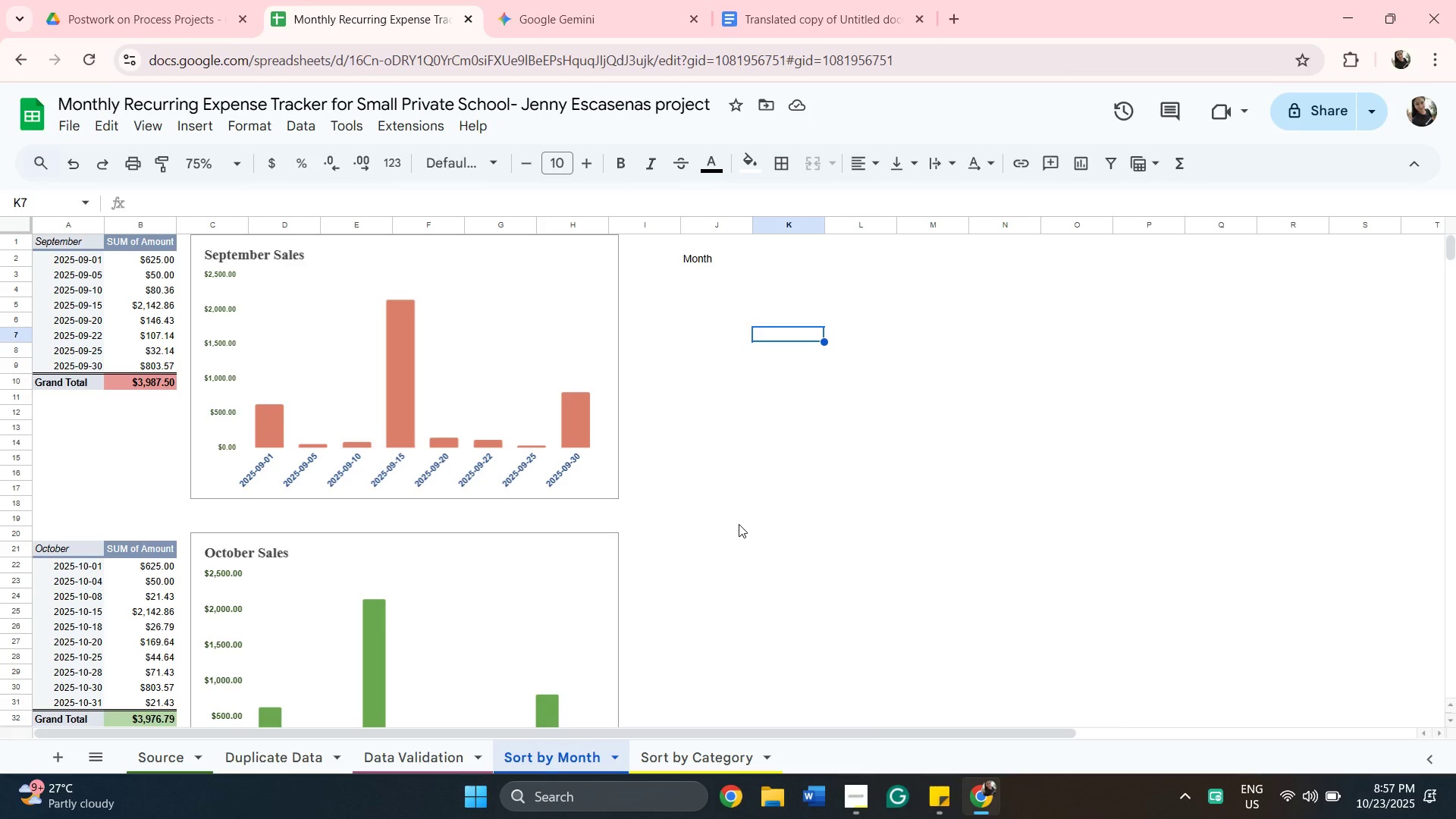 
wait(5.56)
 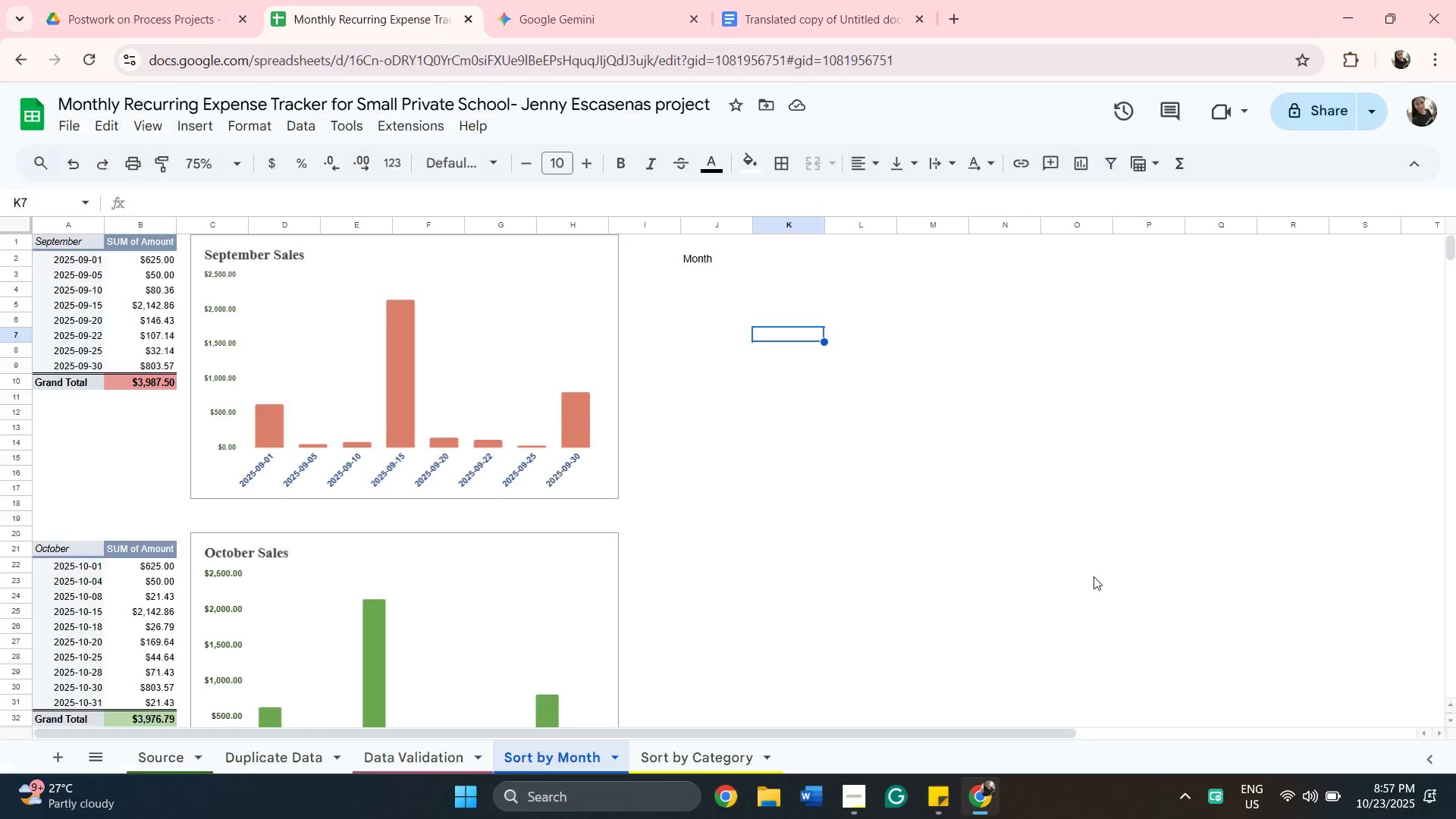 
scroll: coordinate [872, 527], scroll_direction: down, amount: 2.0
 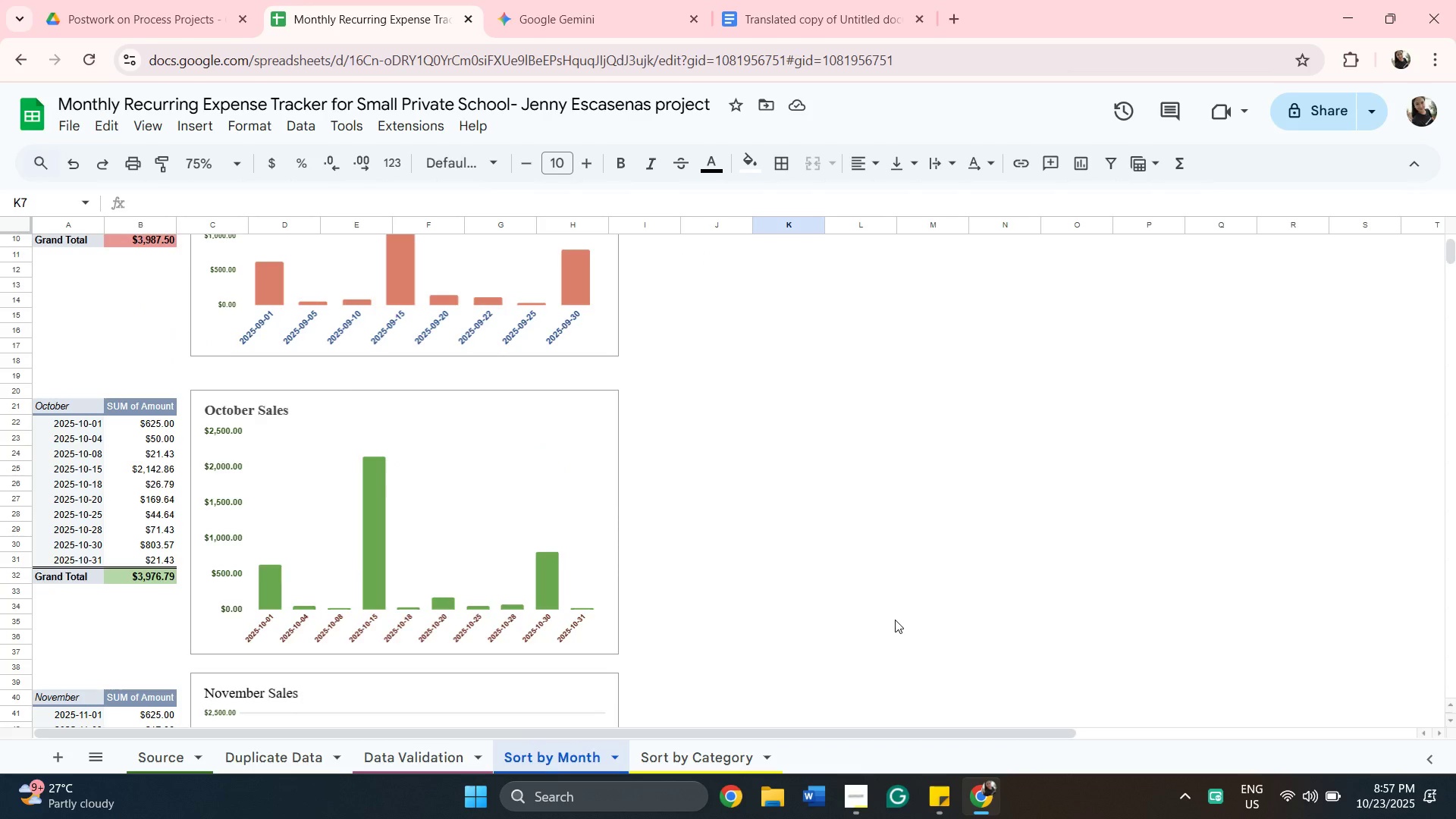 
scroll: coordinate [895, 620], scroll_direction: up, amount: 2.0
 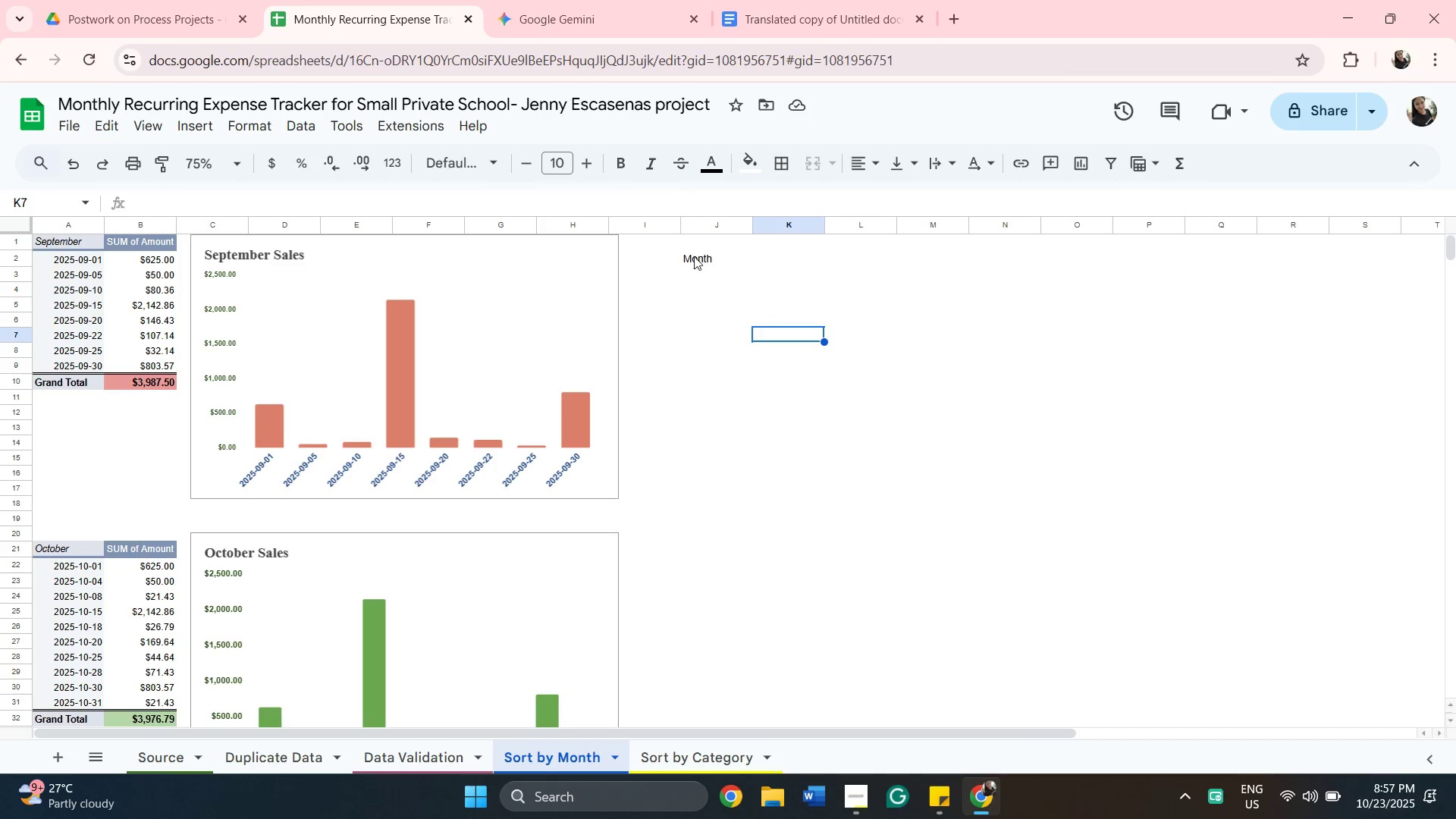 
left_click([694, 253])
 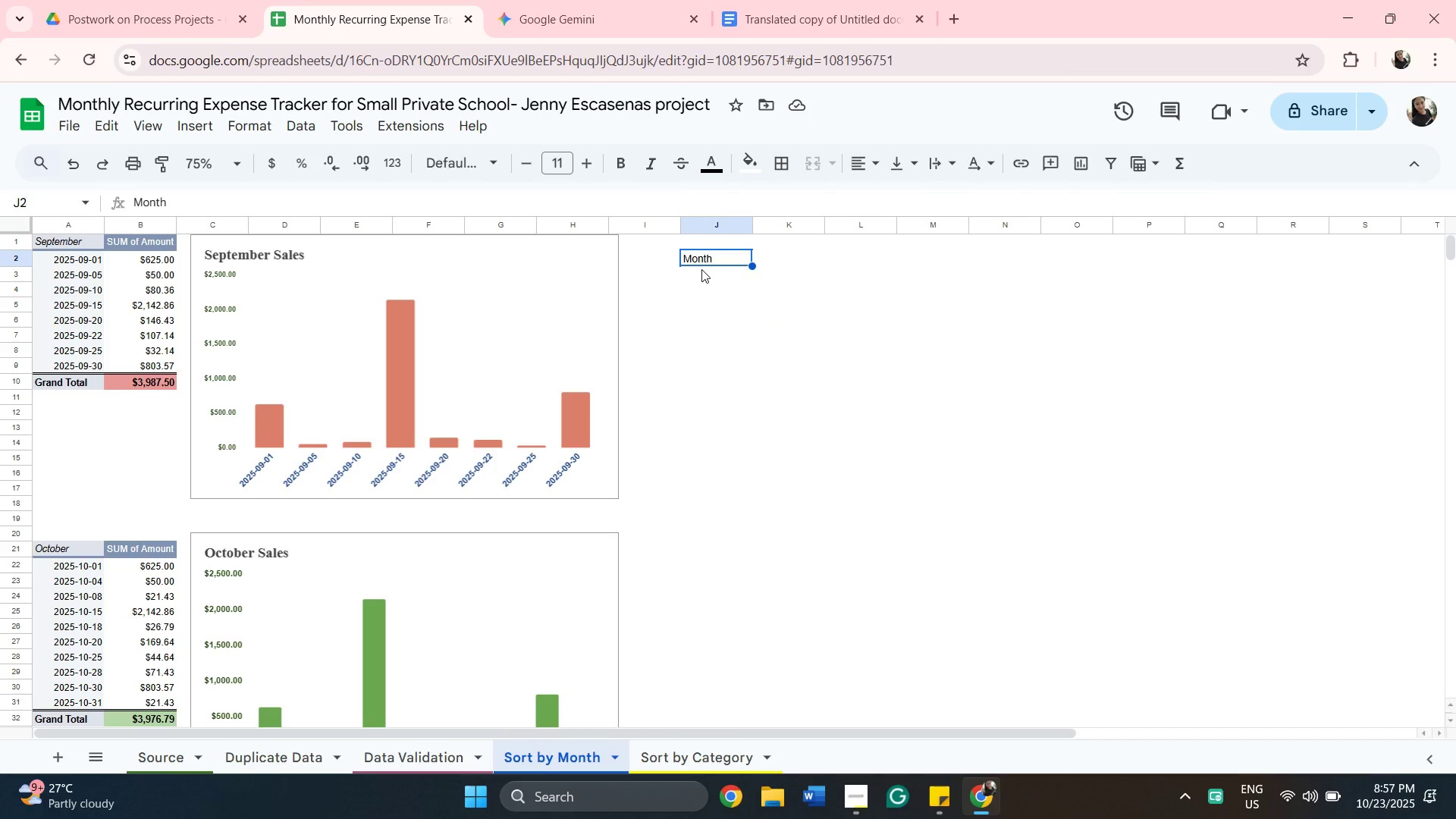 
left_click([701, 269])
 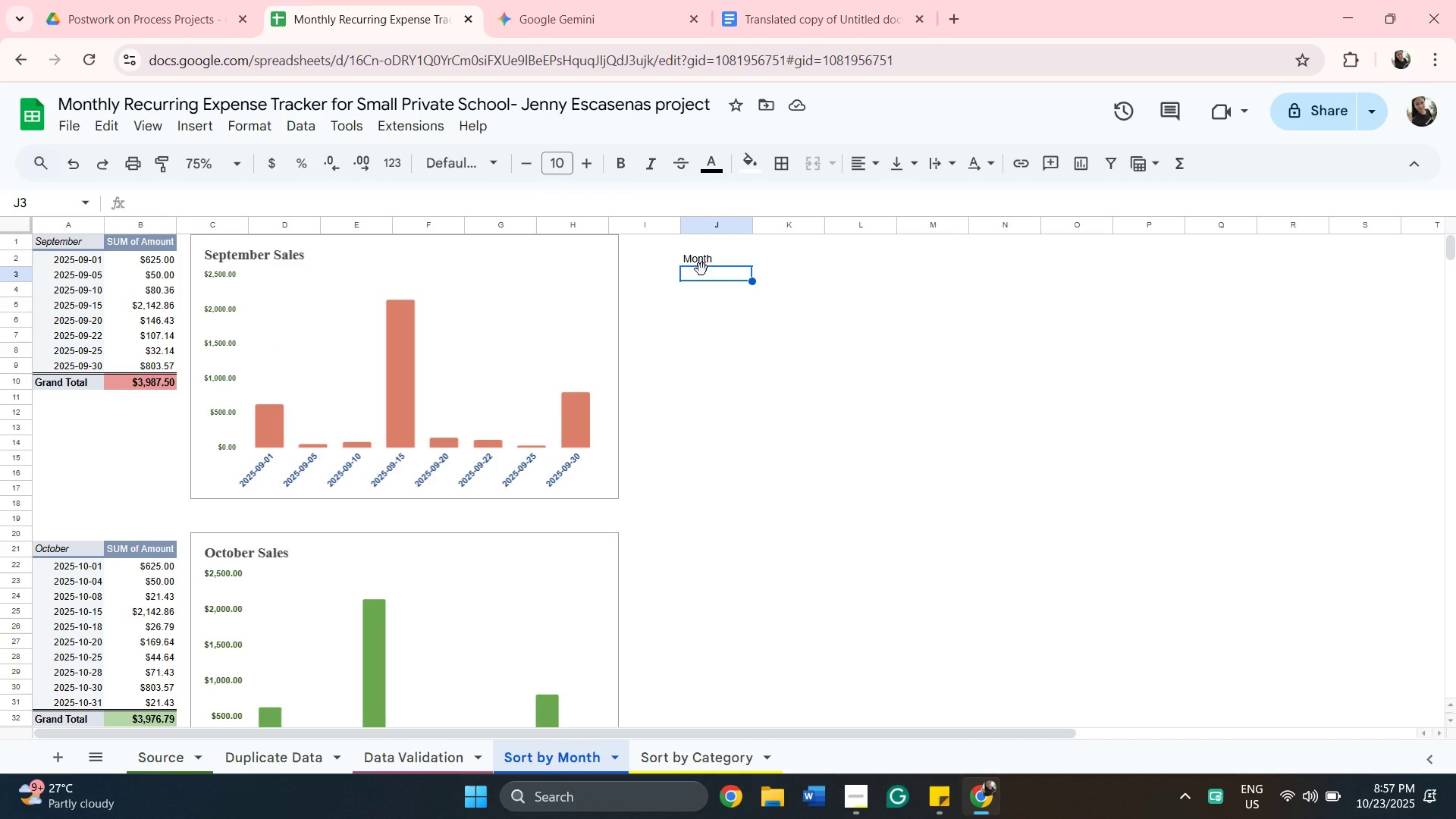 
type(September)
 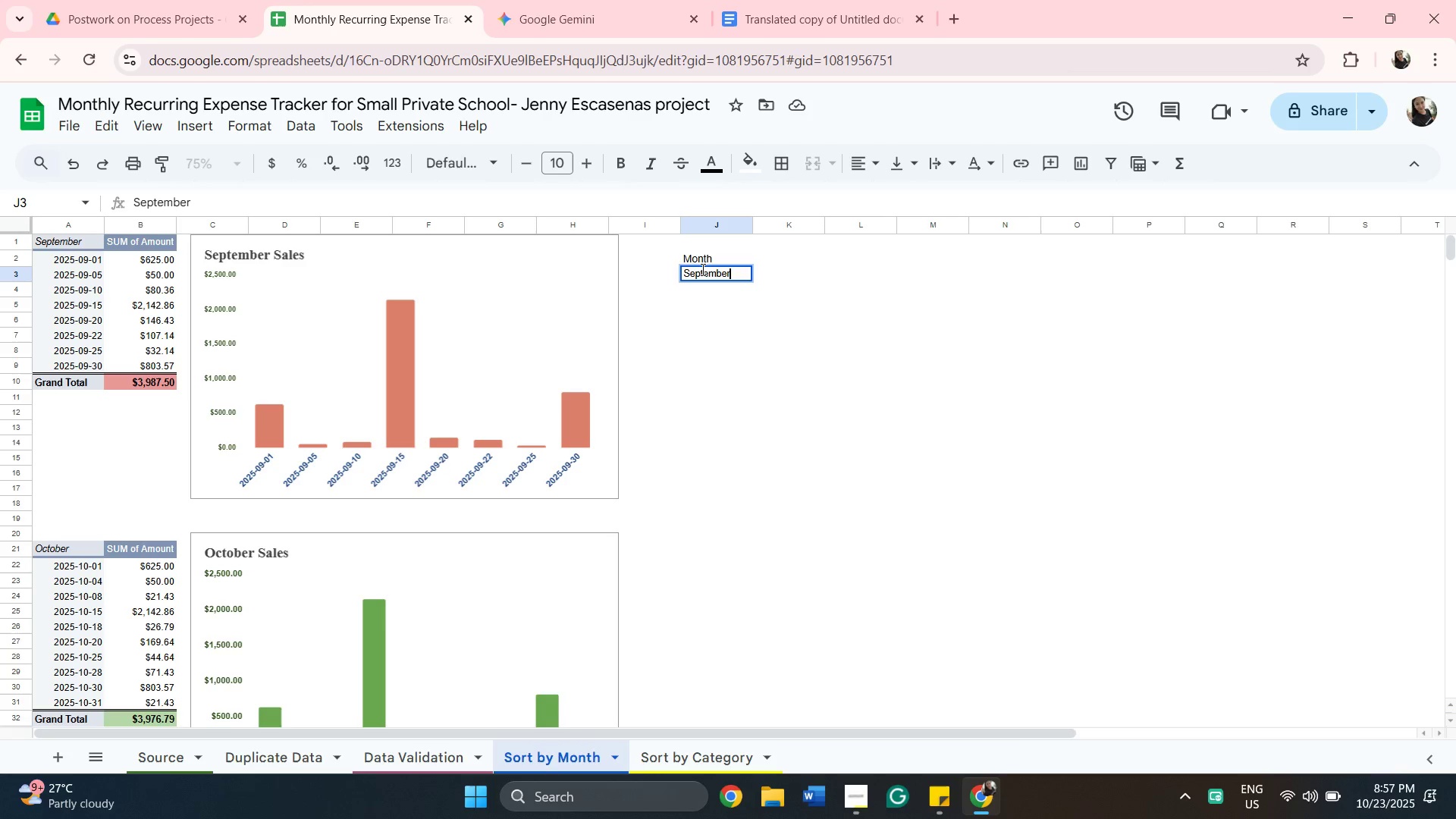 
key(Enter)
 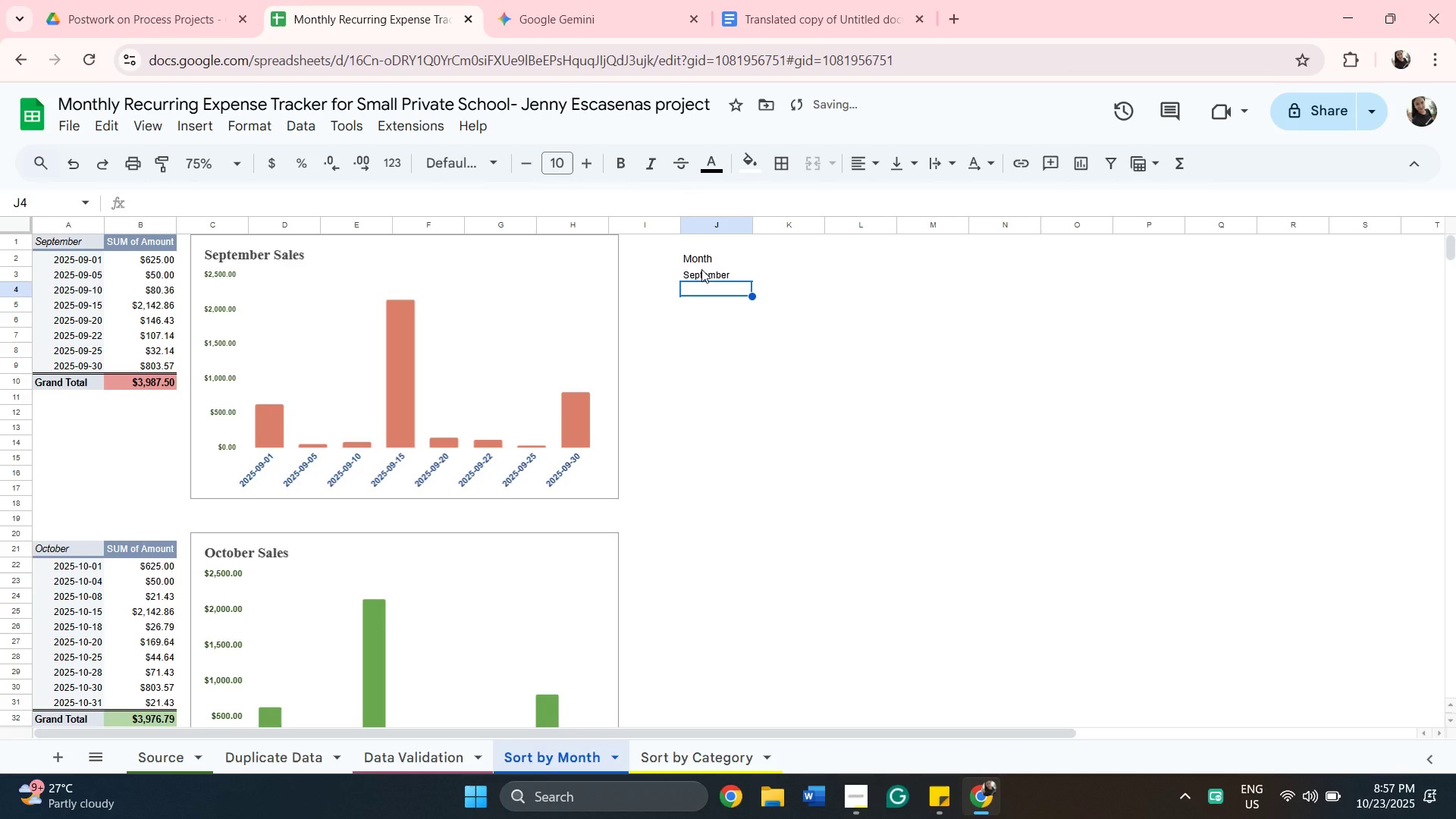 
type(October)
 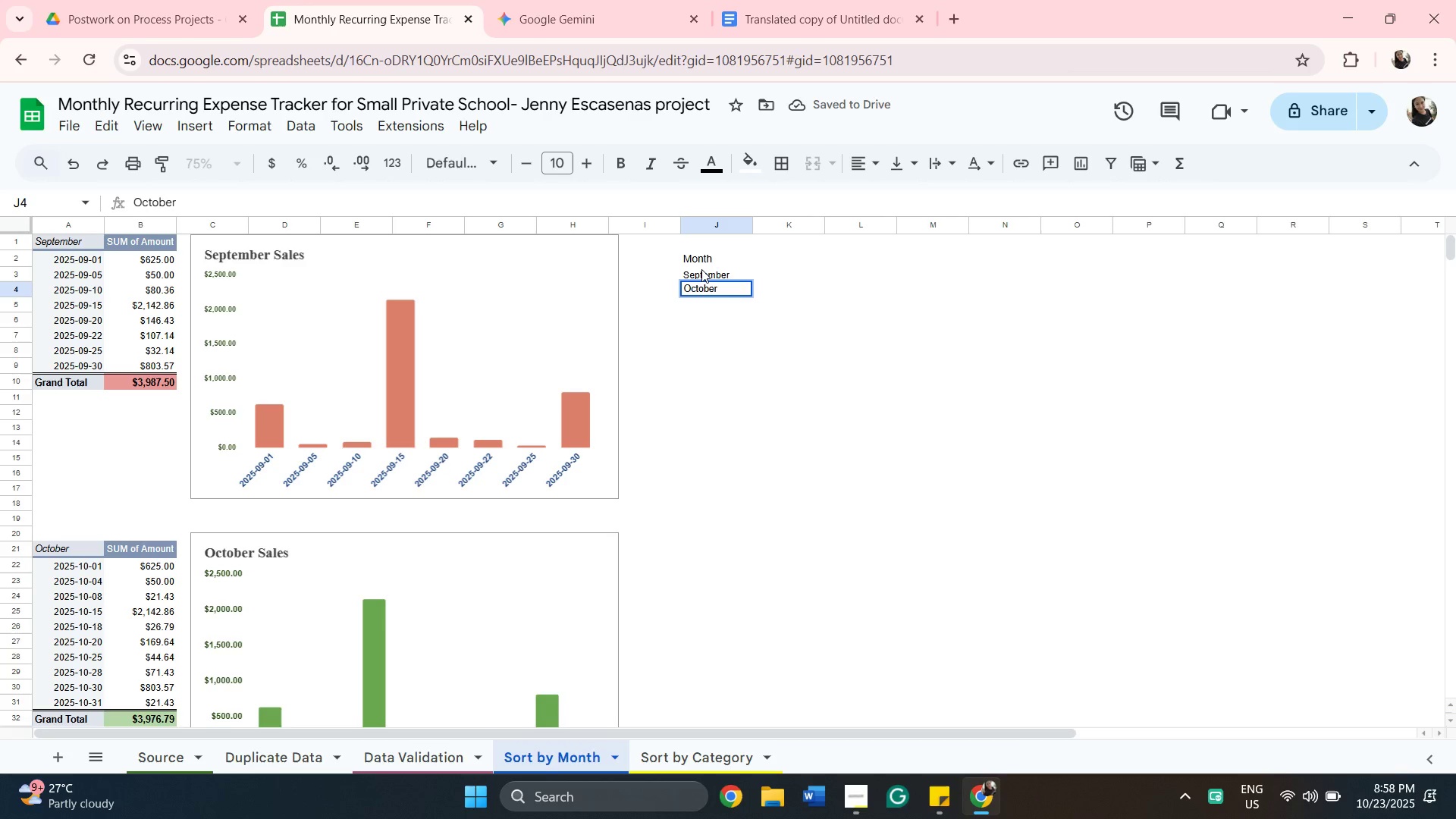 
key(Enter)
 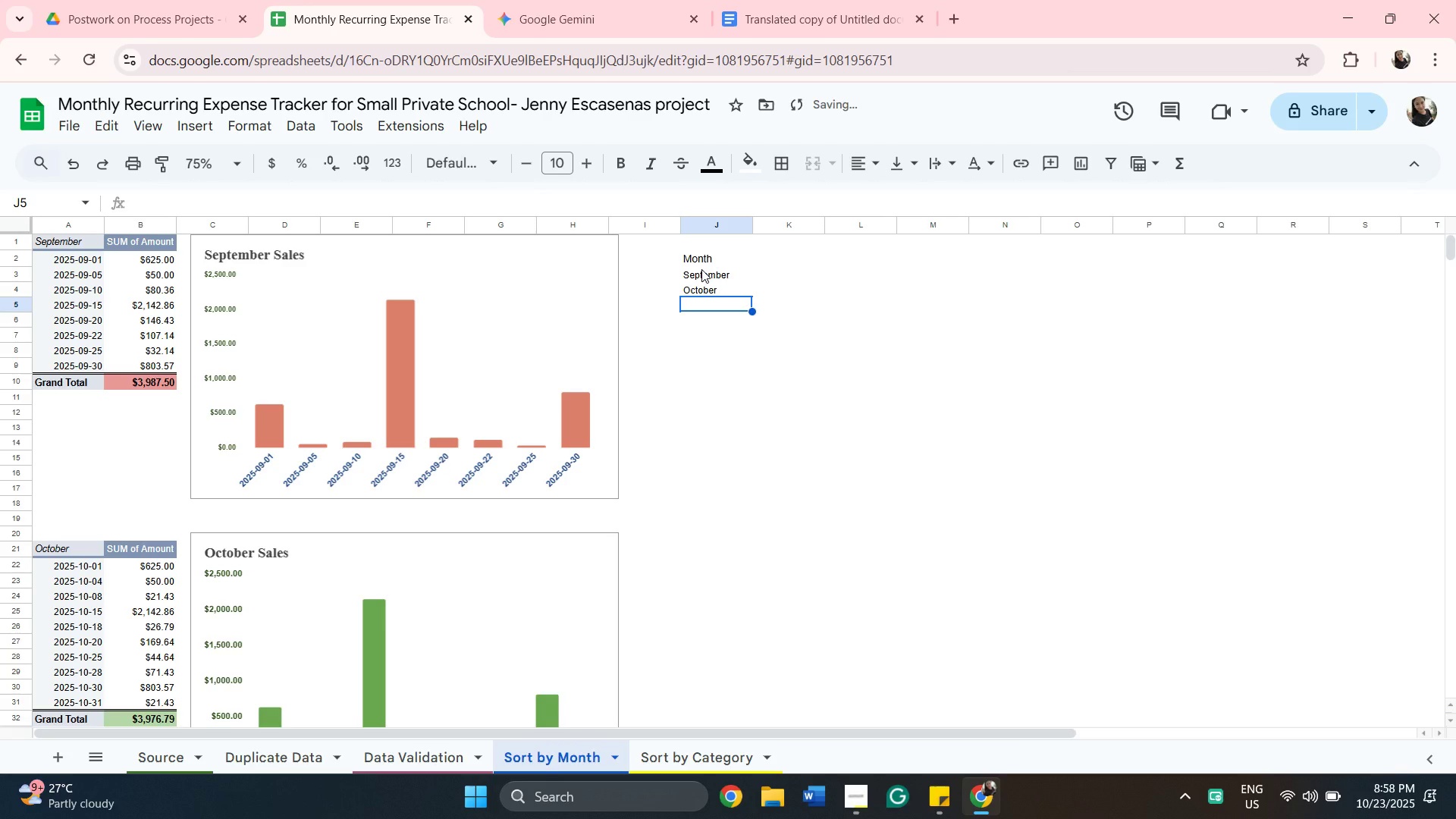 
type(November)
 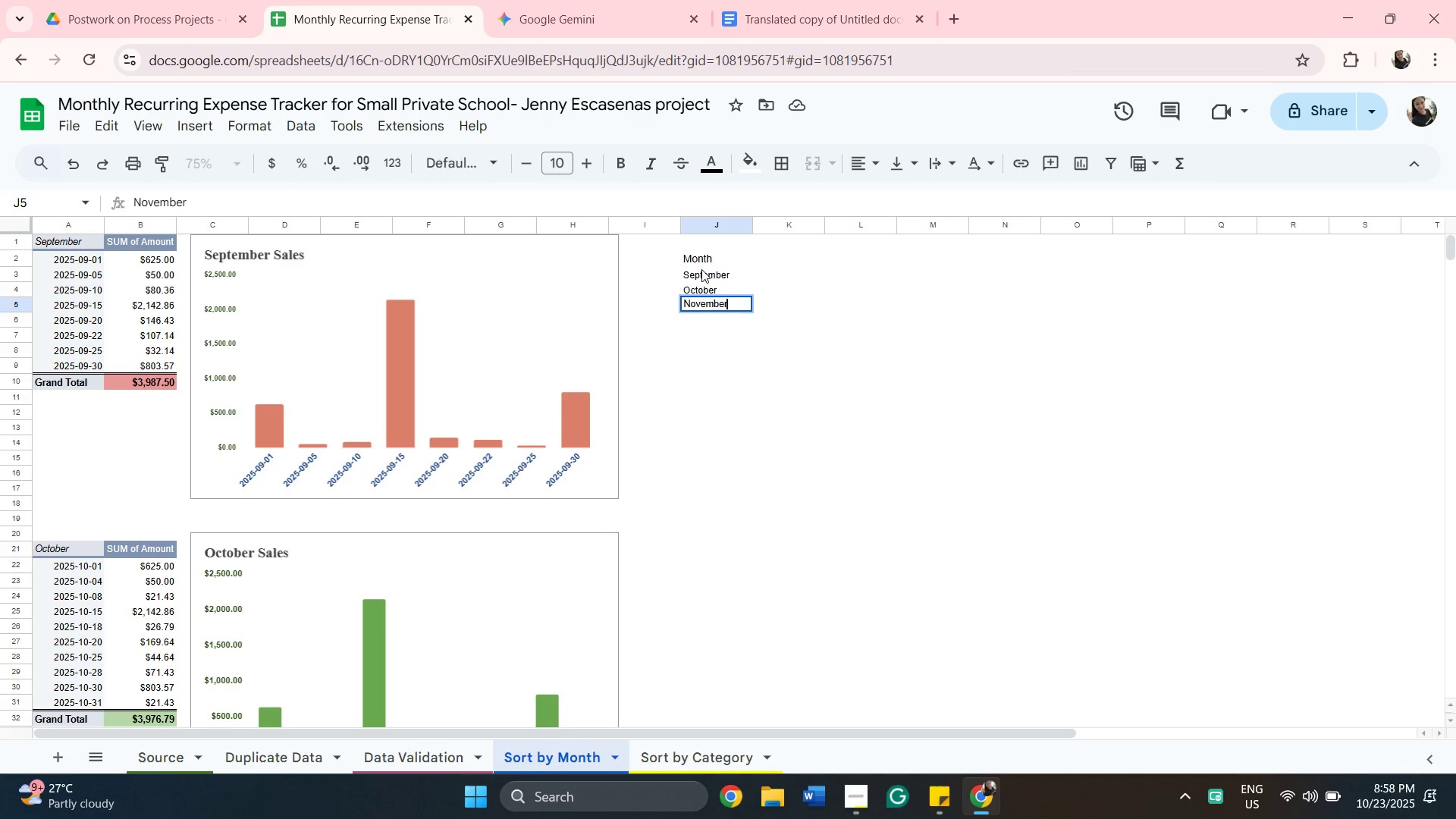 
wait(10.15)
 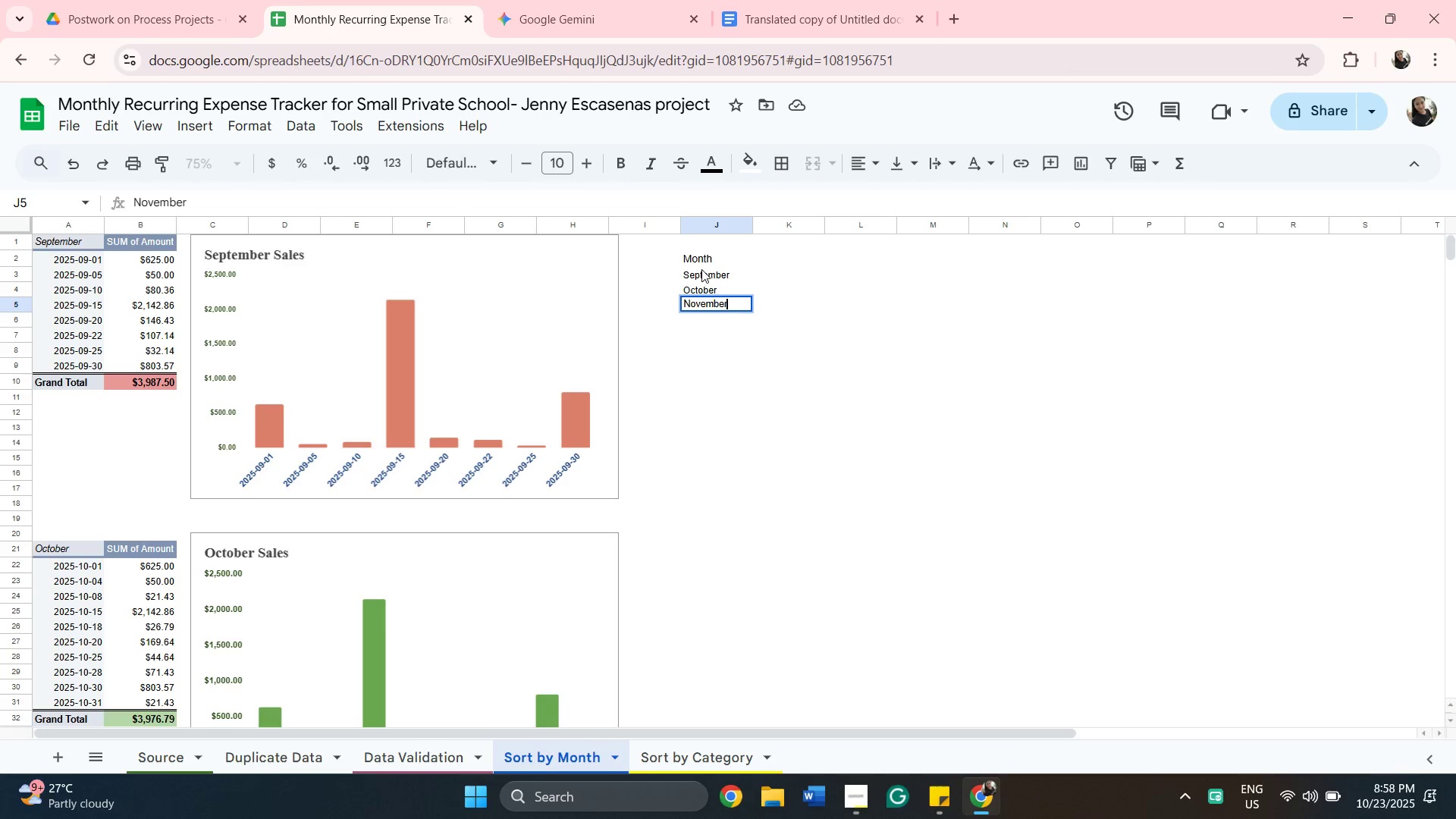 
left_click_drag(start_coordinate=[767, 264], to_coordinate=[774, 261])
 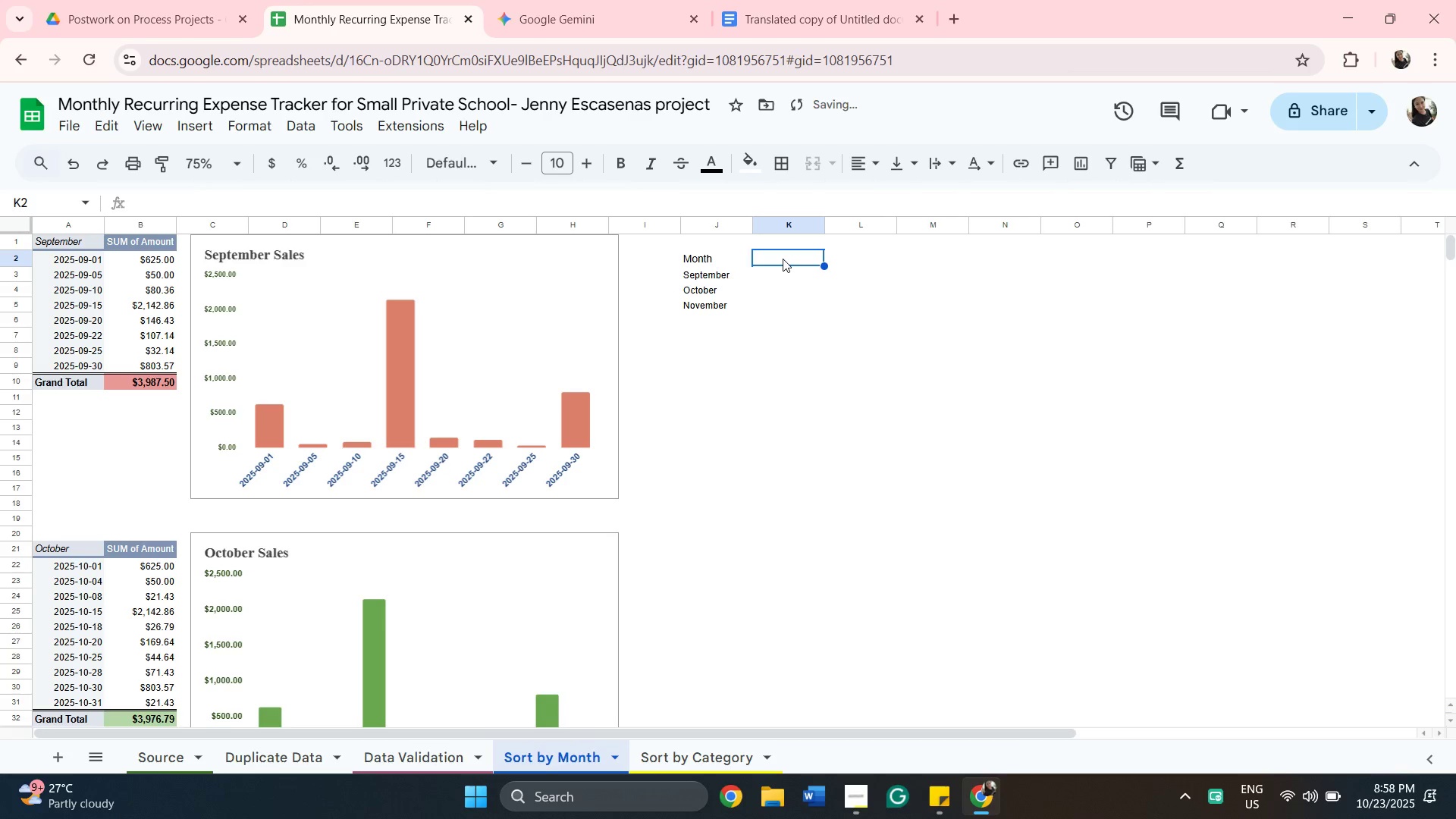 
left_click([783, 259])
 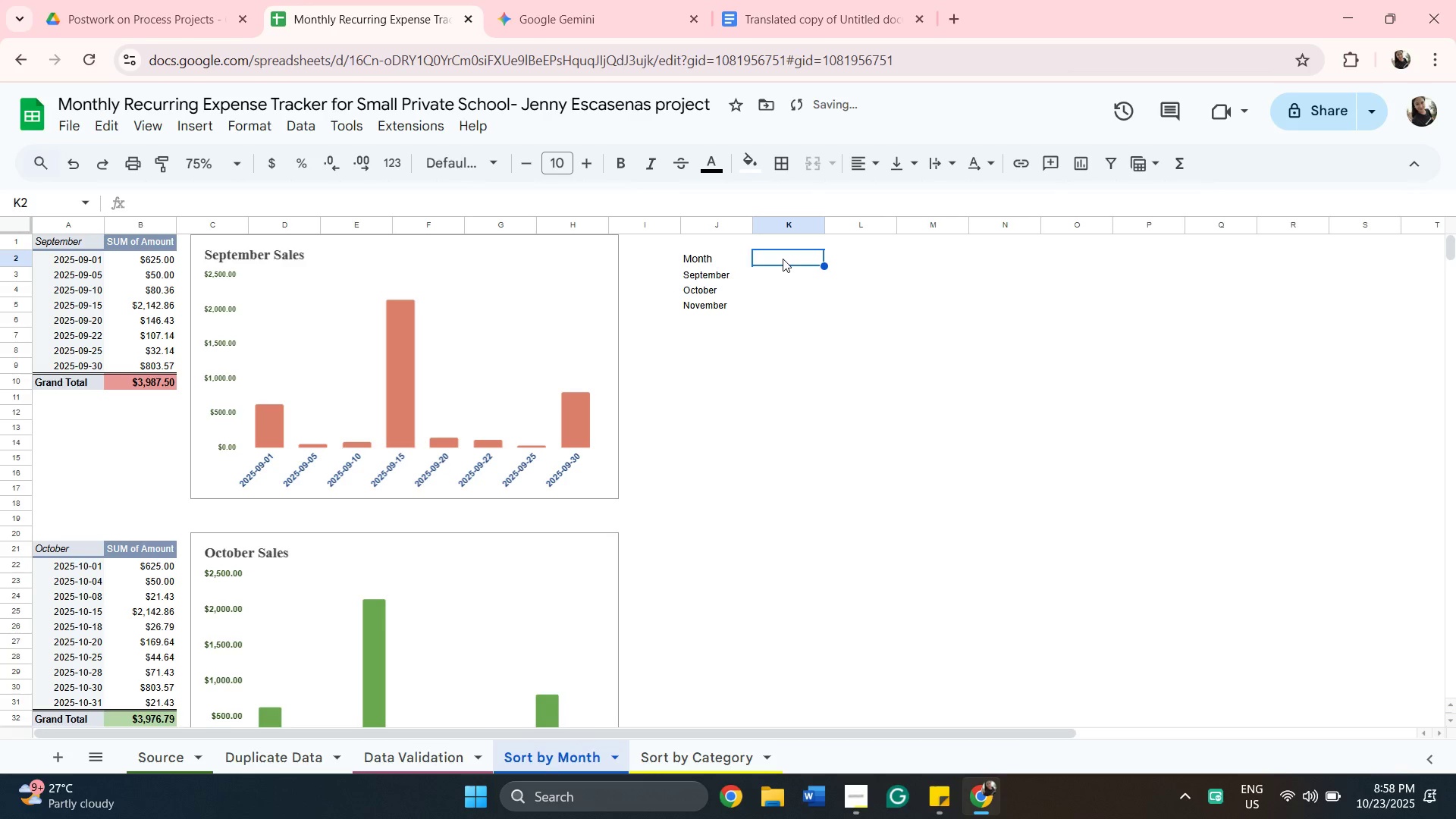 
type(Sales)
 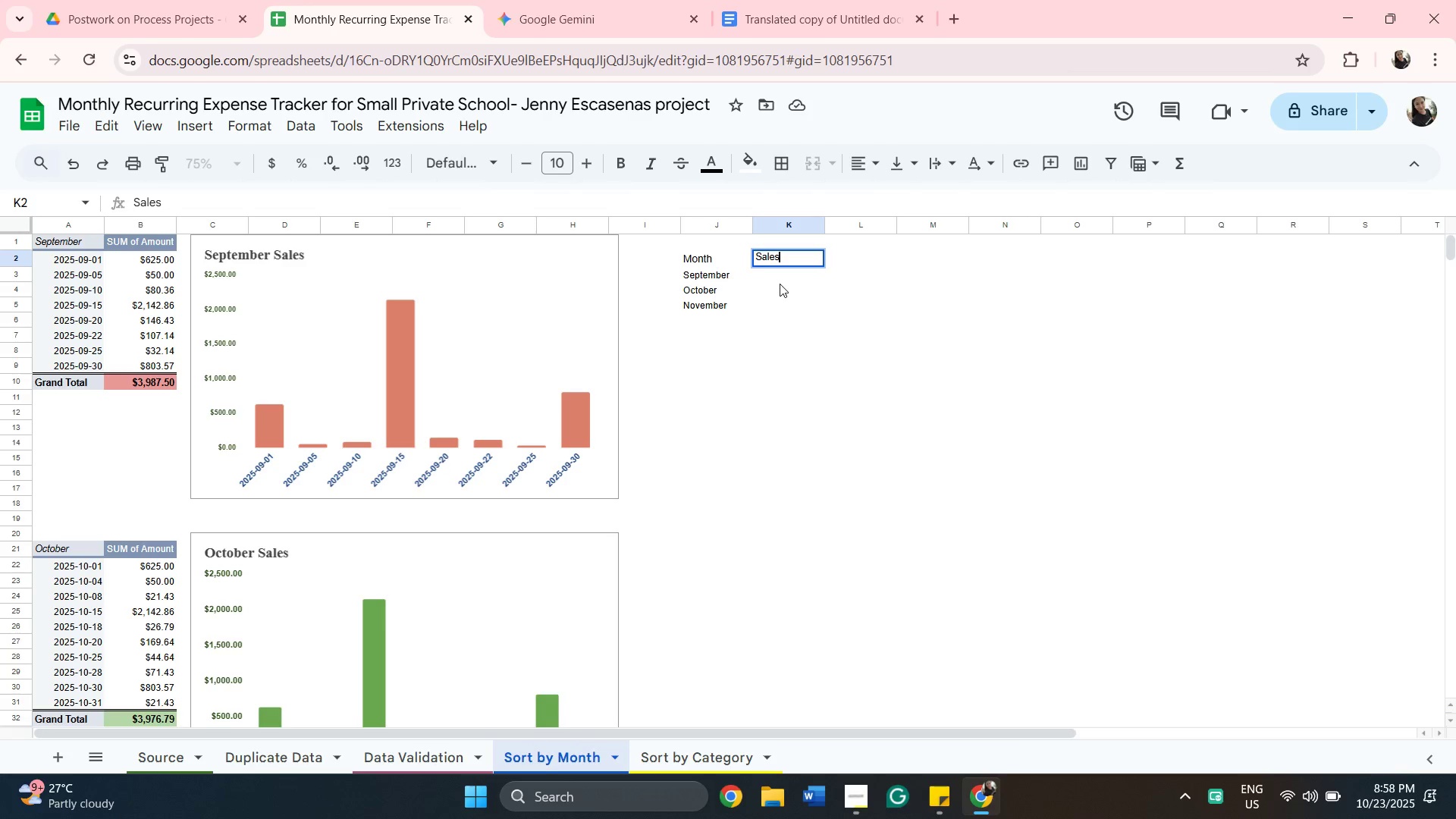 
wait(11.61)
 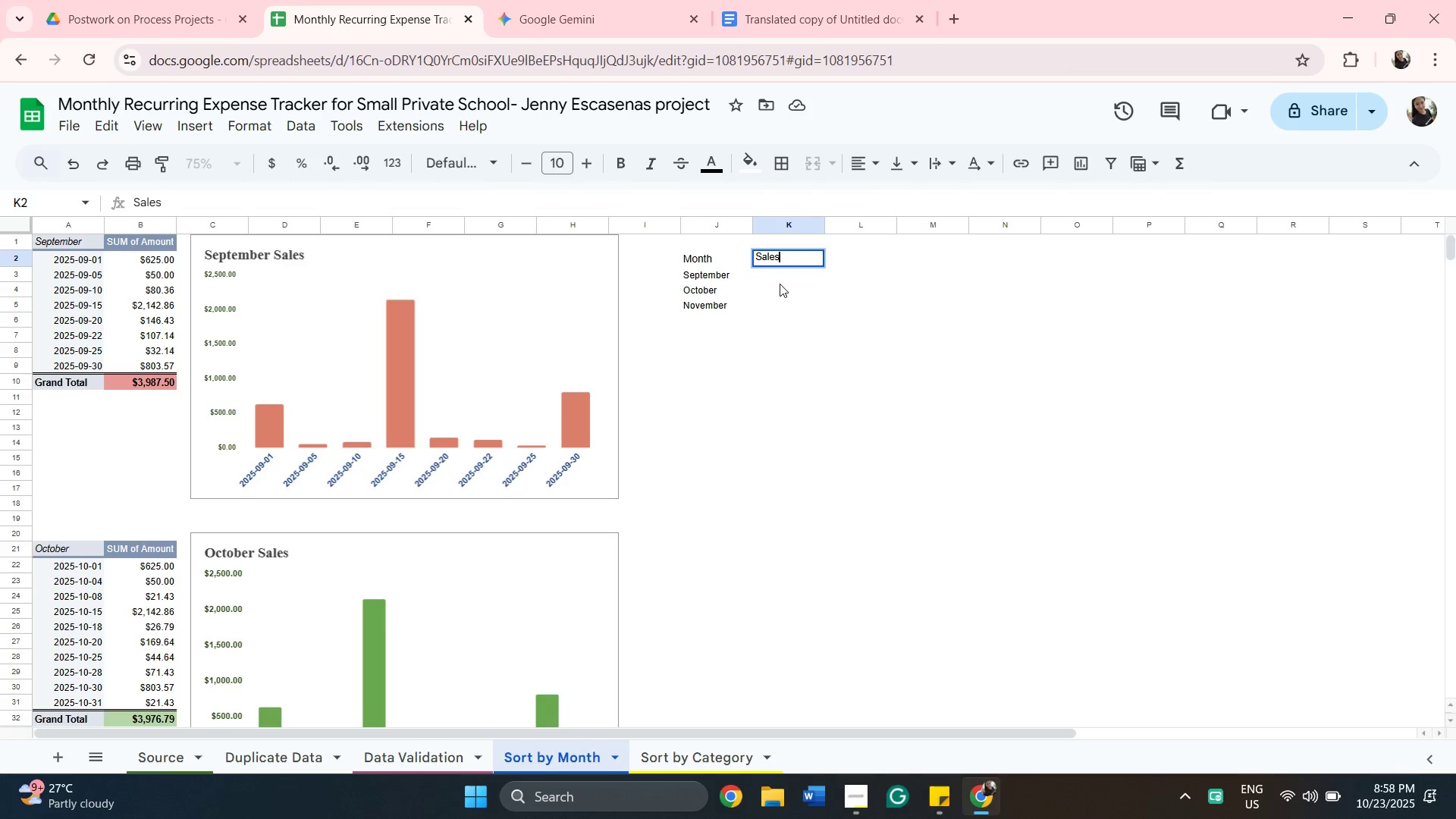 
left_click([770, 278])
 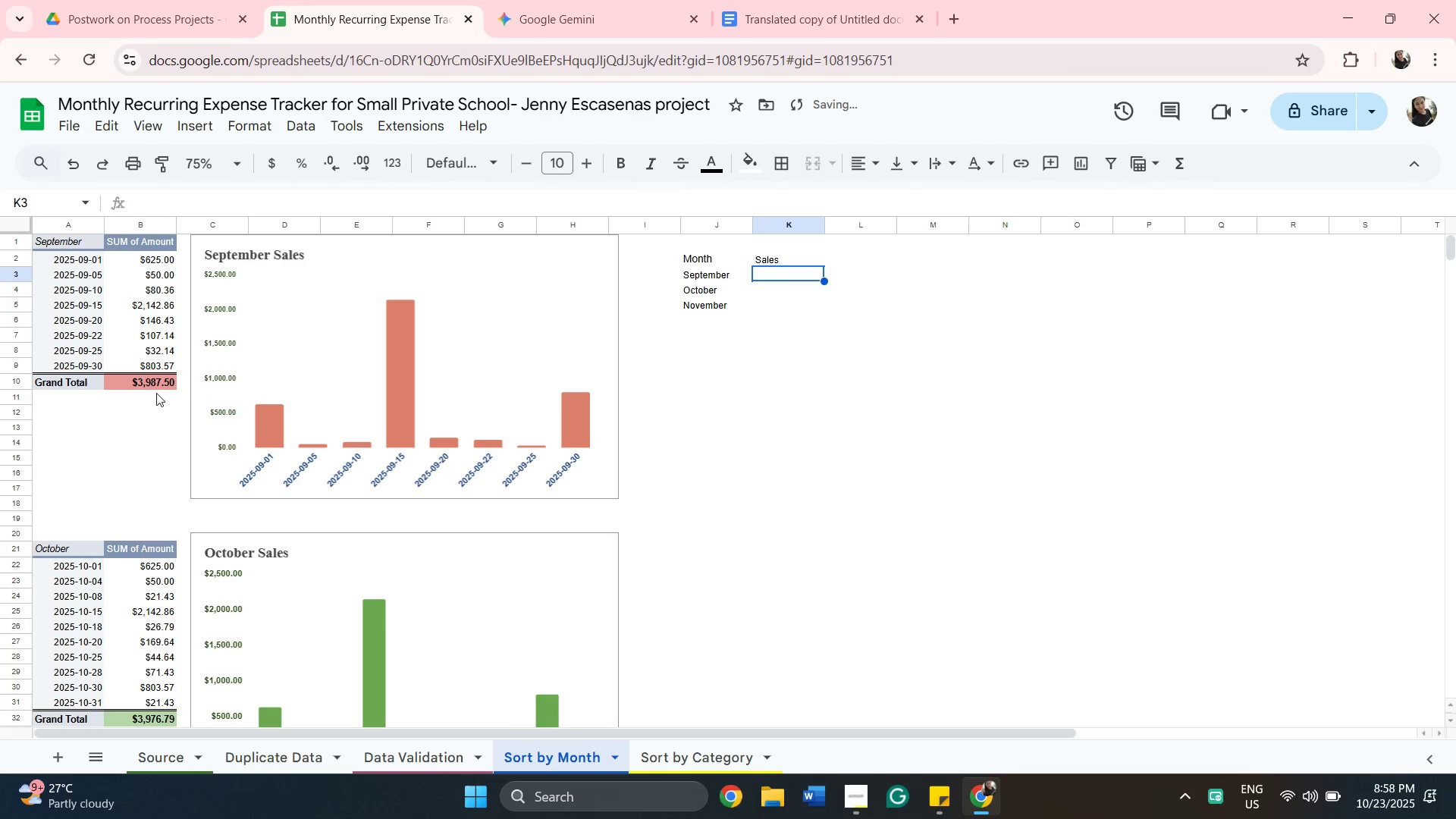 
left_click([149, 388])
 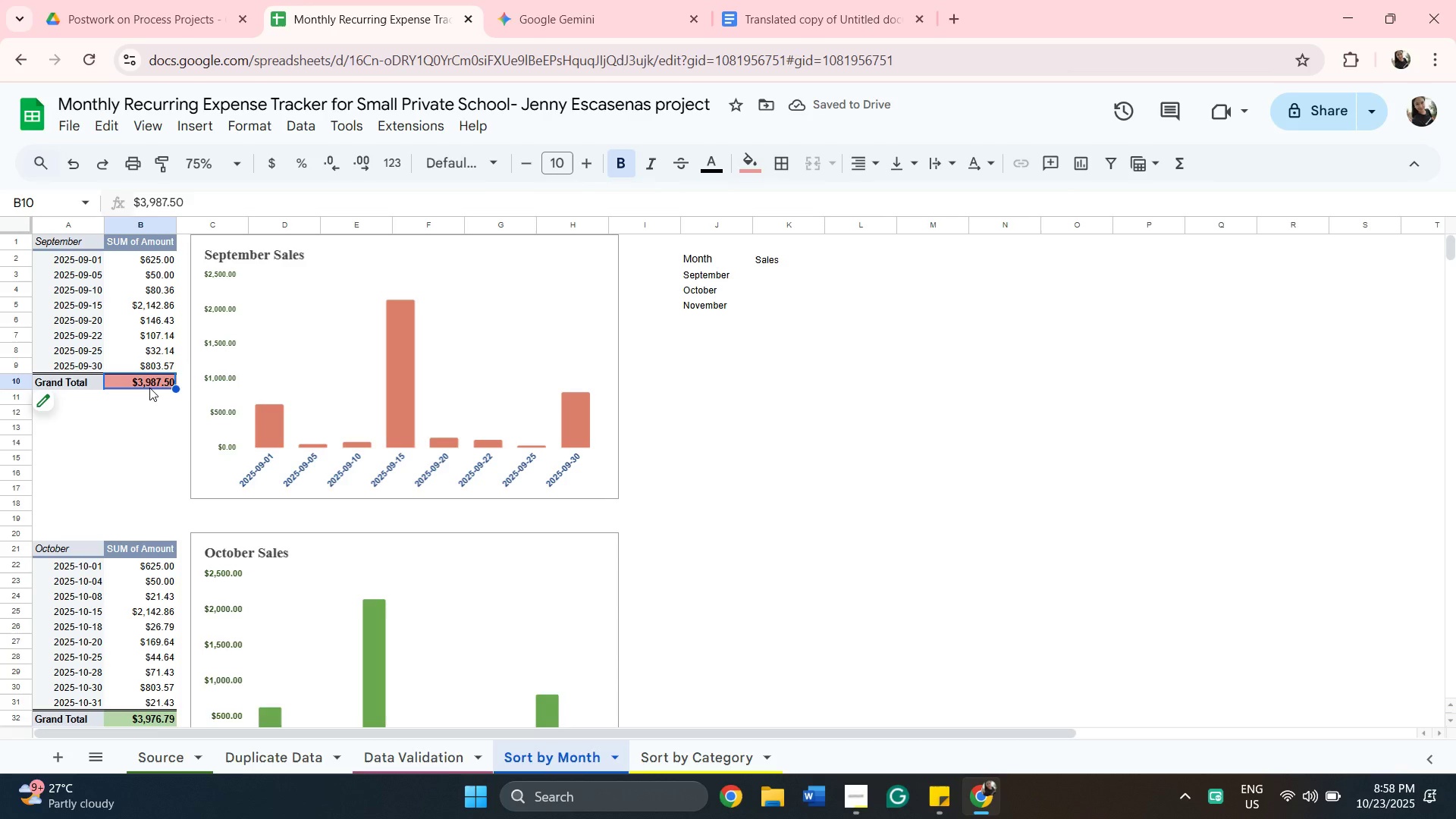 
right_click([149, 388])
 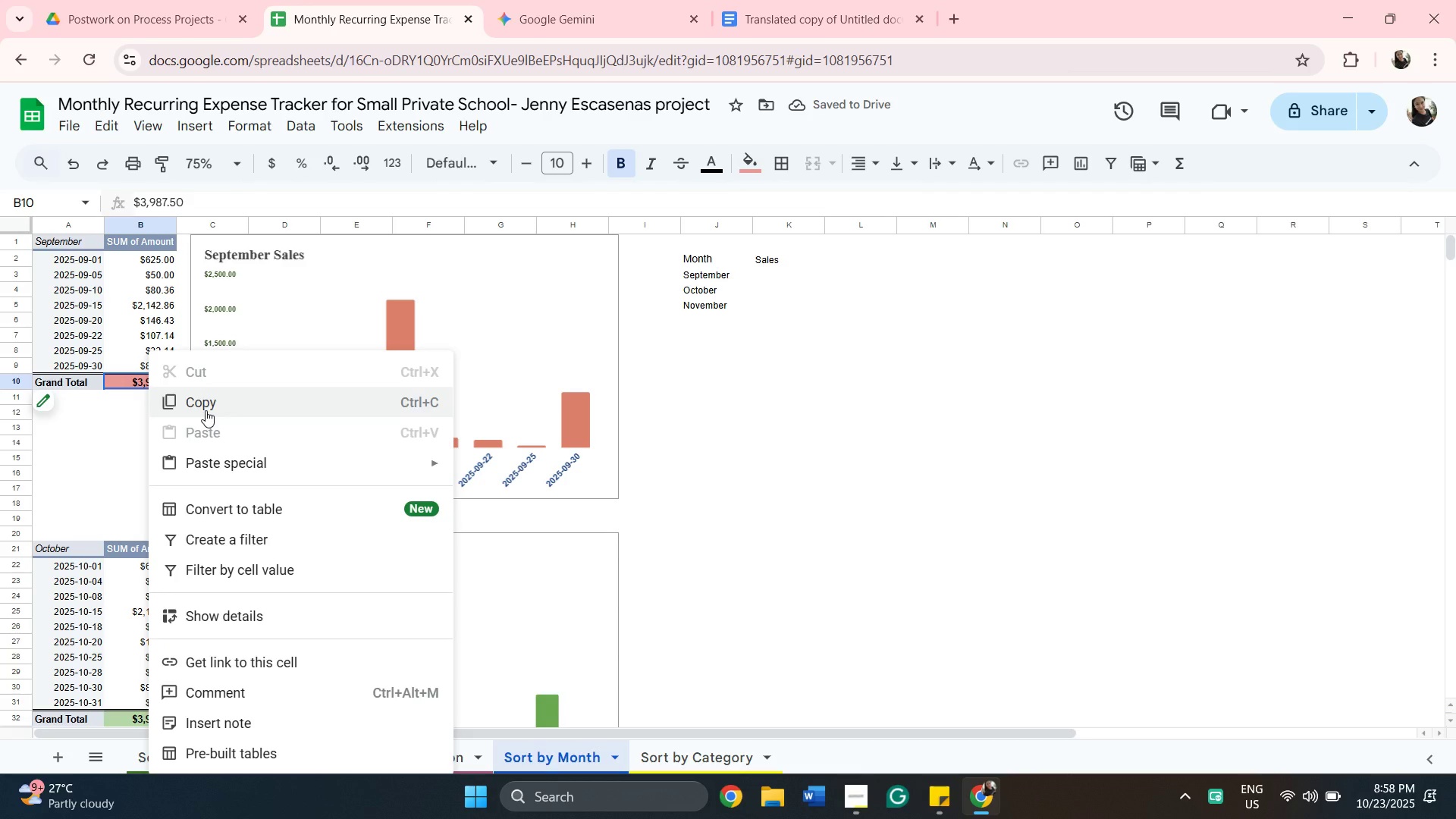 
left_click([206, 410])
 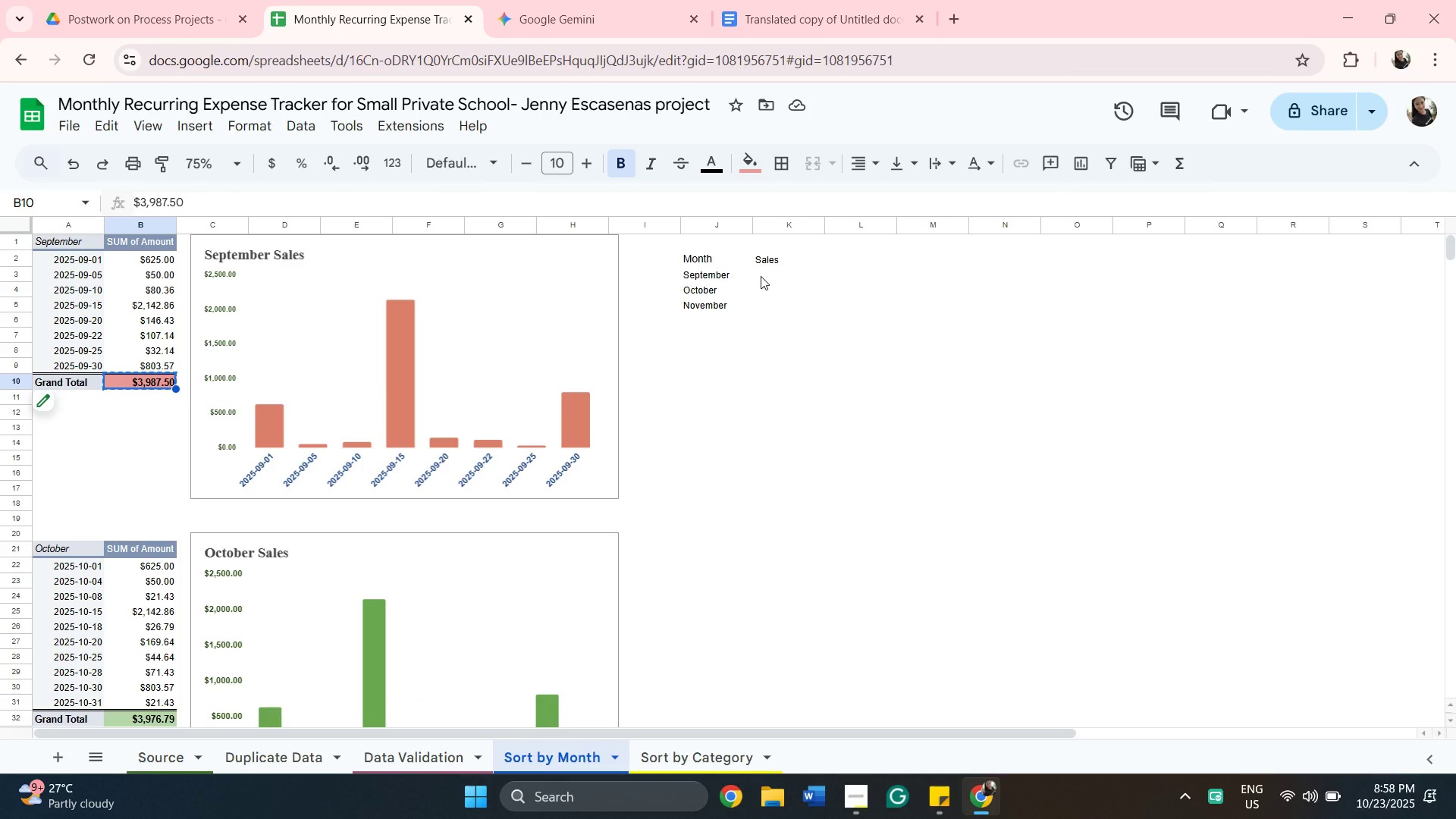 
left_click([761, 276])
 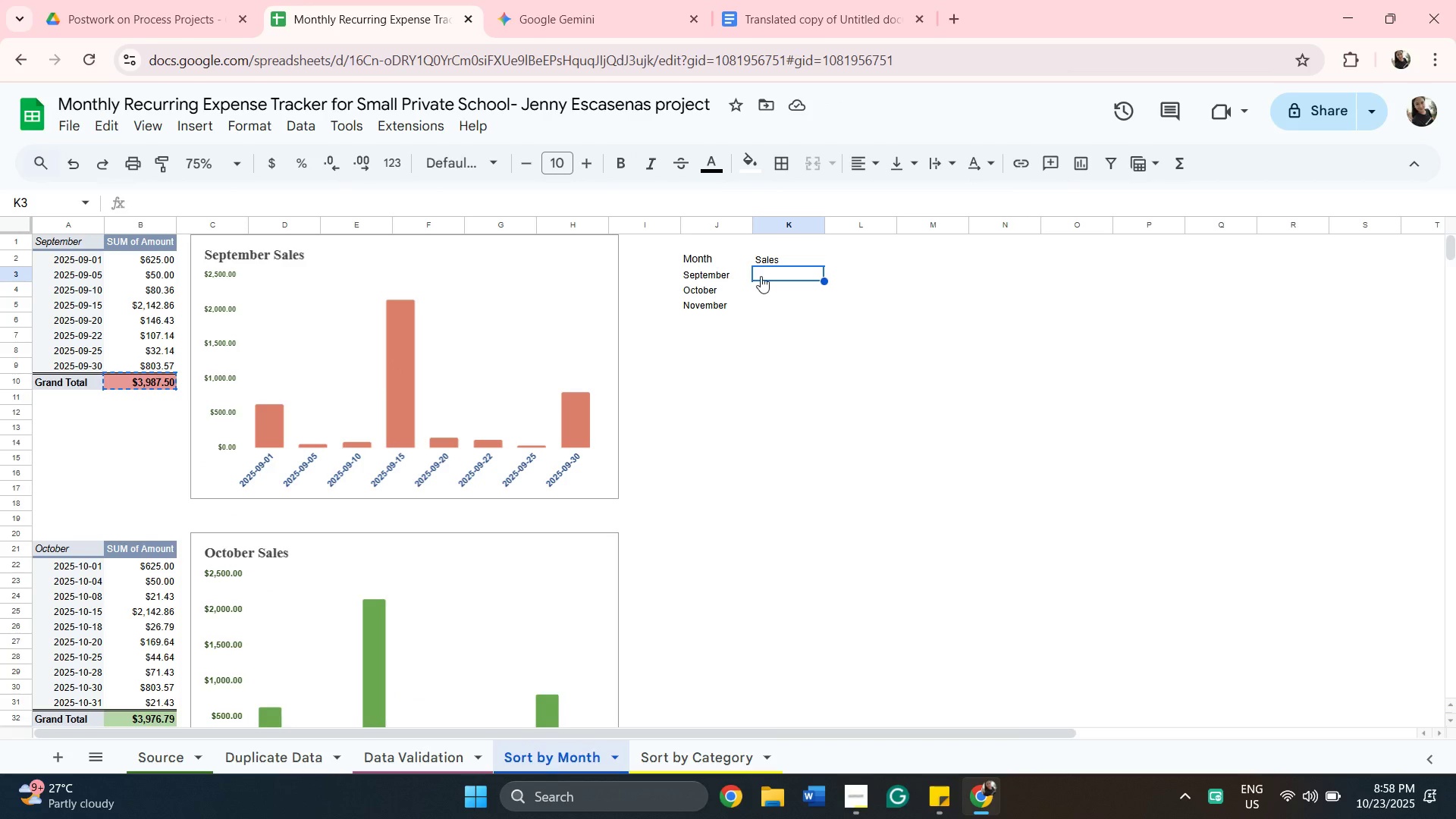 
right_click([761, 276])
 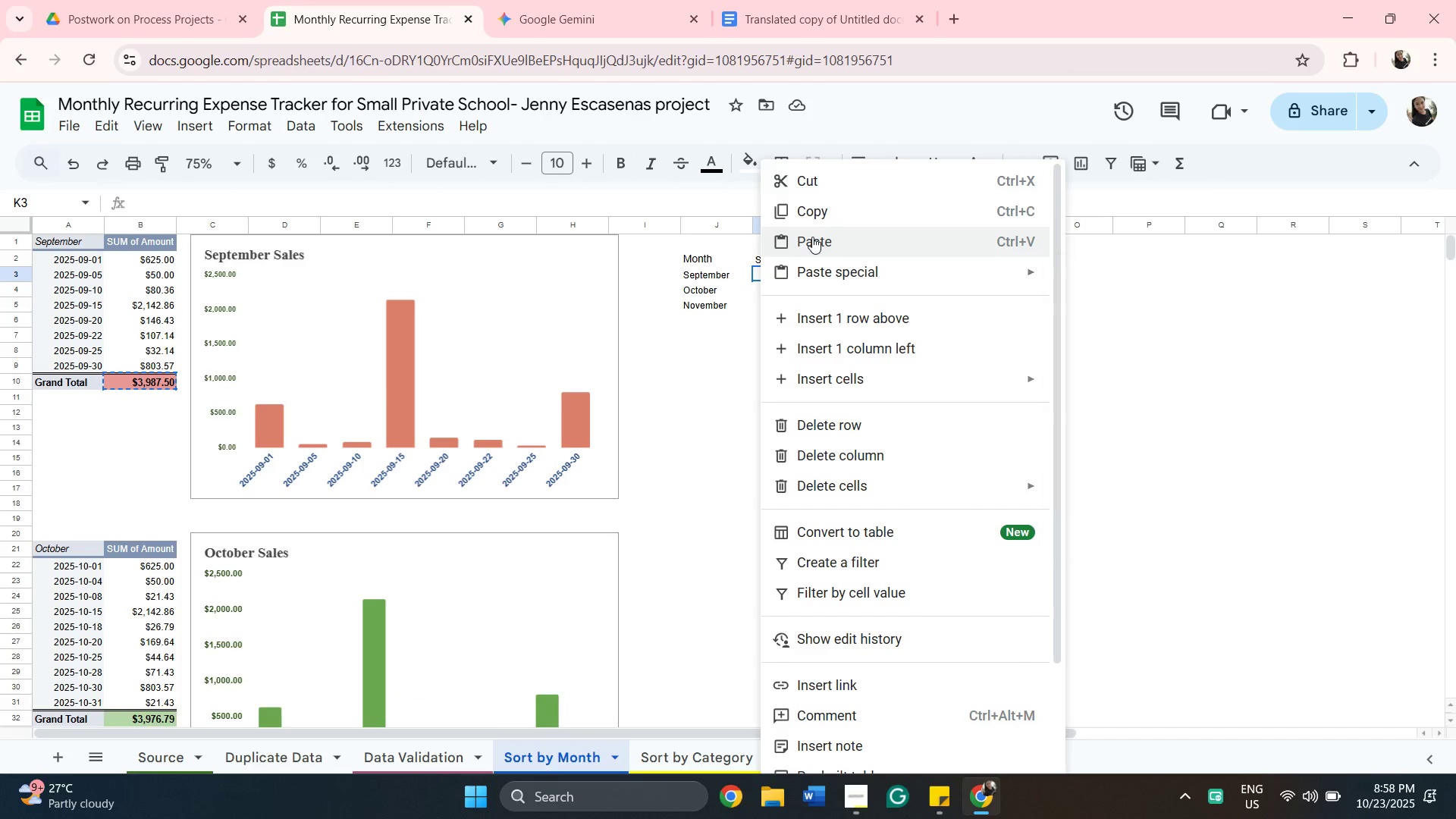 
left_click([814, 234])
 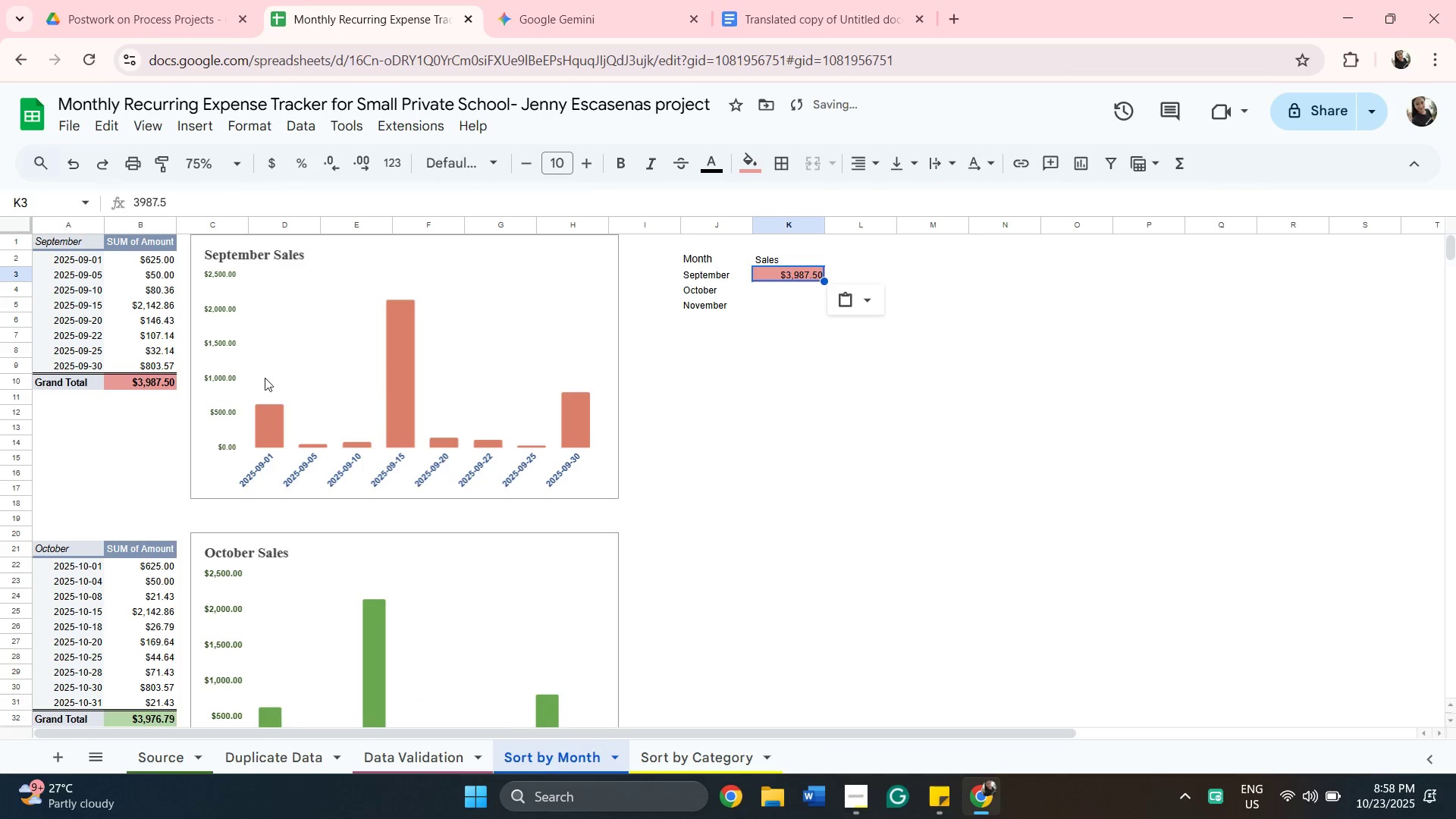 
scroll: coordinate [215, 431], scroll_direction: down, amount: 2.0
 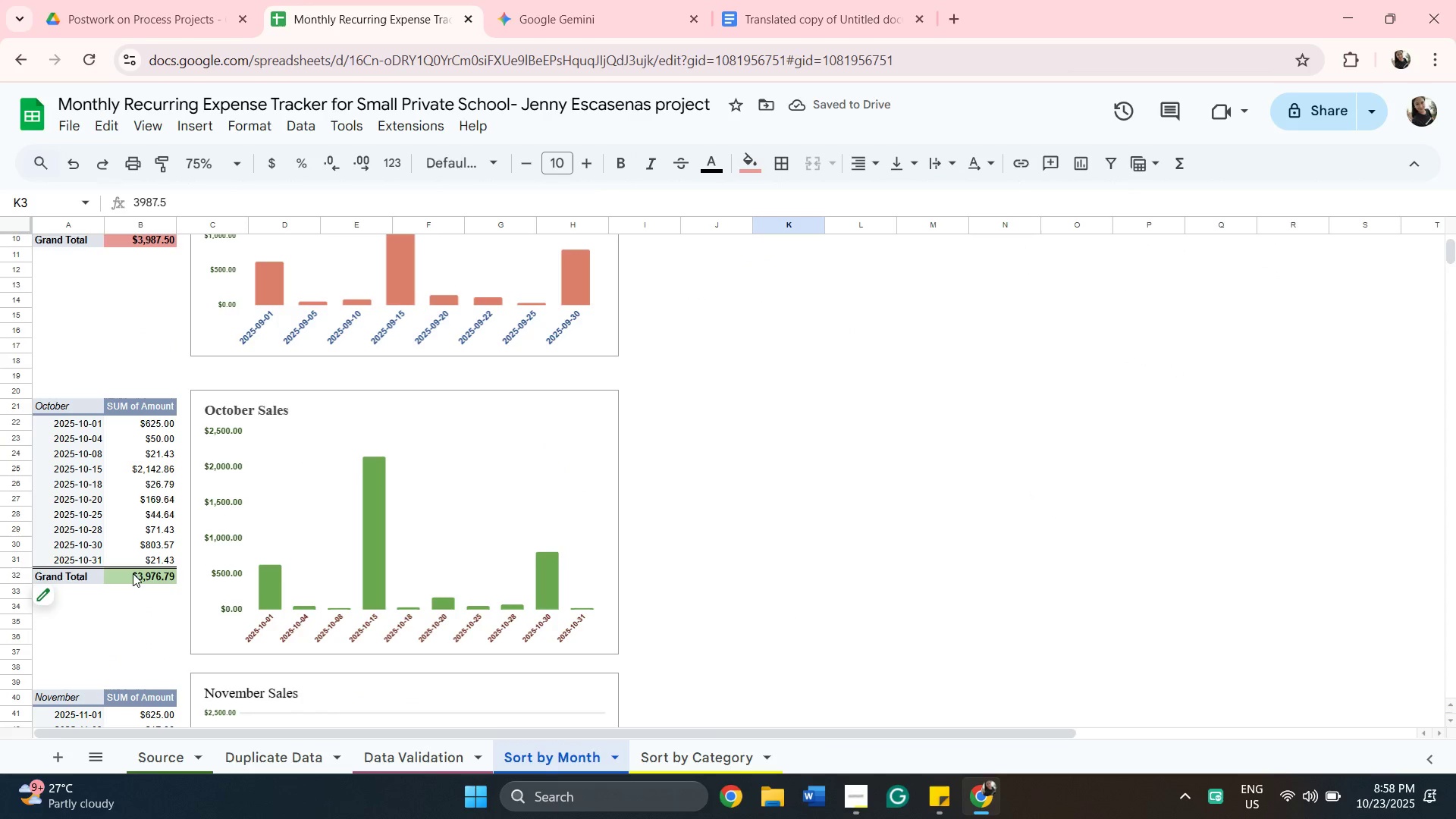 
left_click([134, 572])
 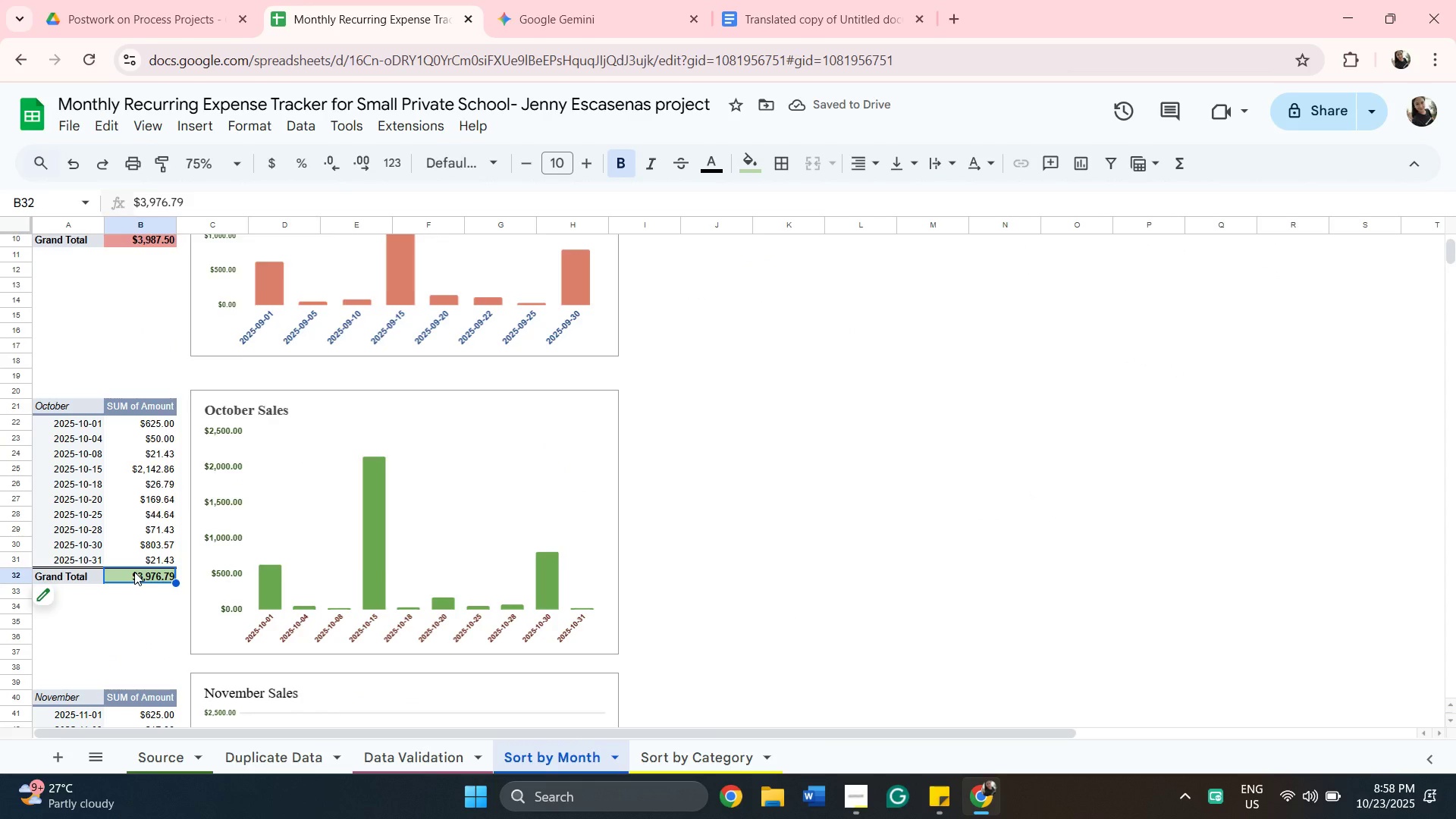 
right_click([134, 572])
 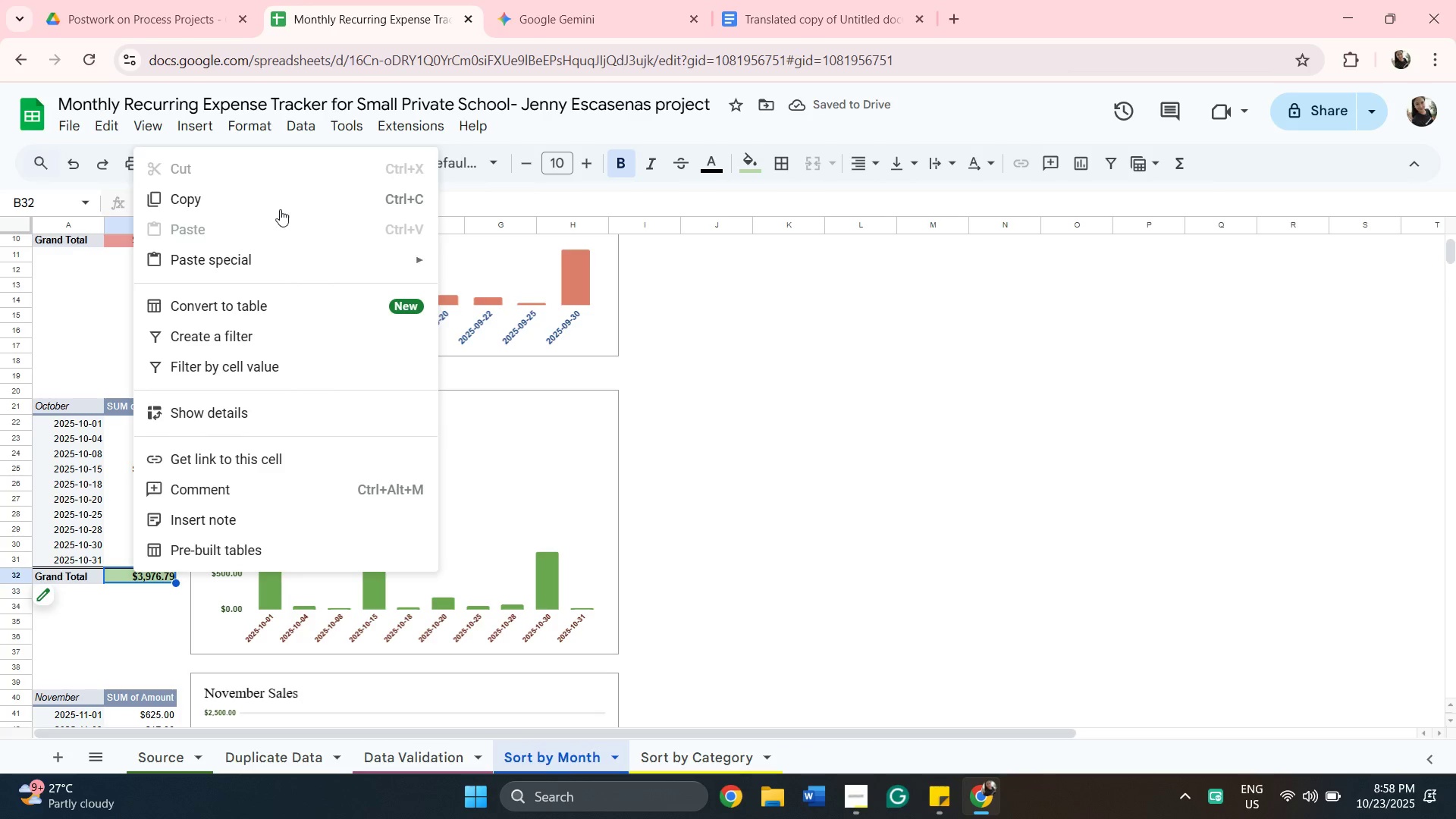 
left_click([281, 200])
 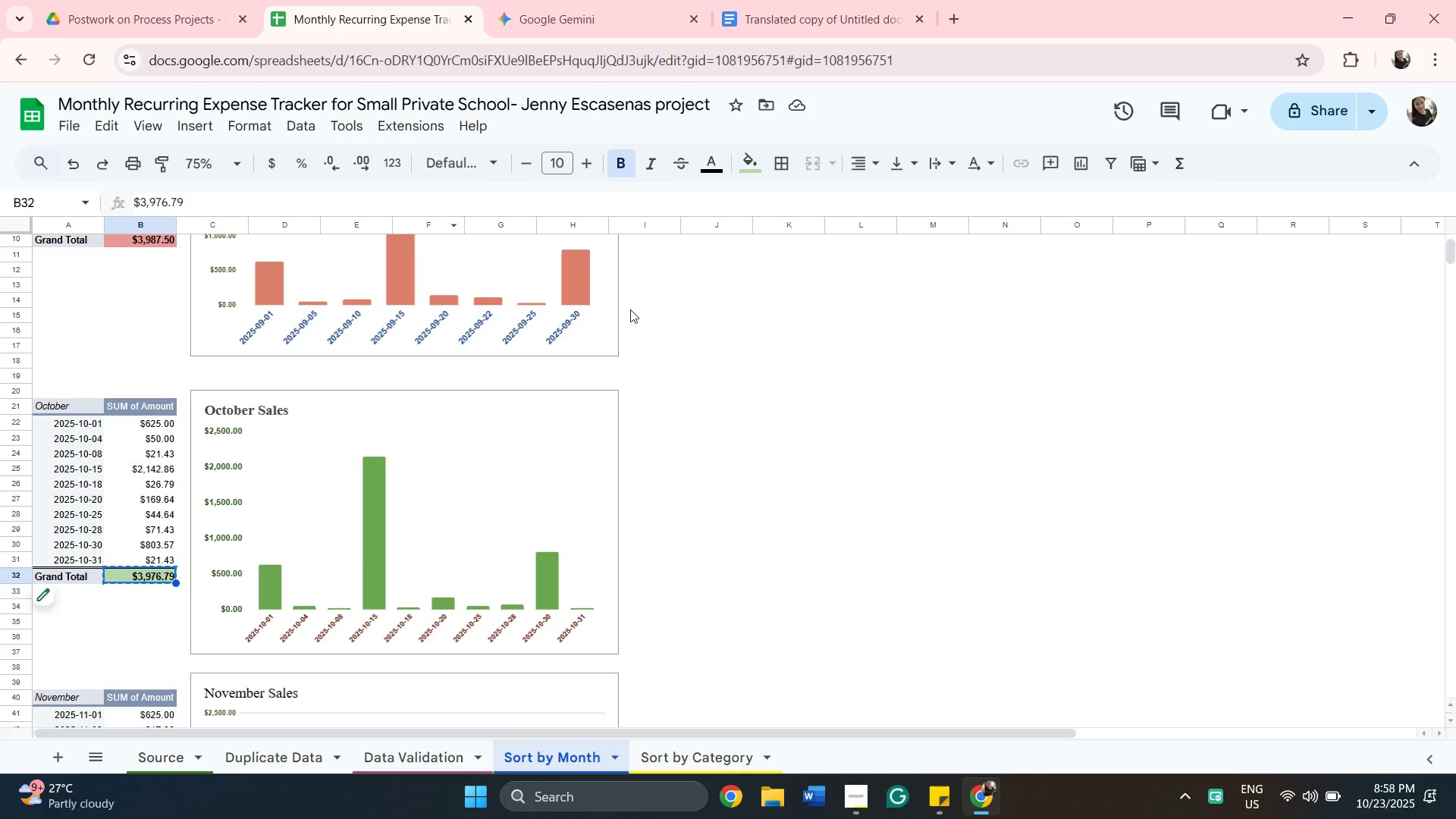 
scroll: coordinate [724, 330], scroll_direction: up, amount: 2.0
 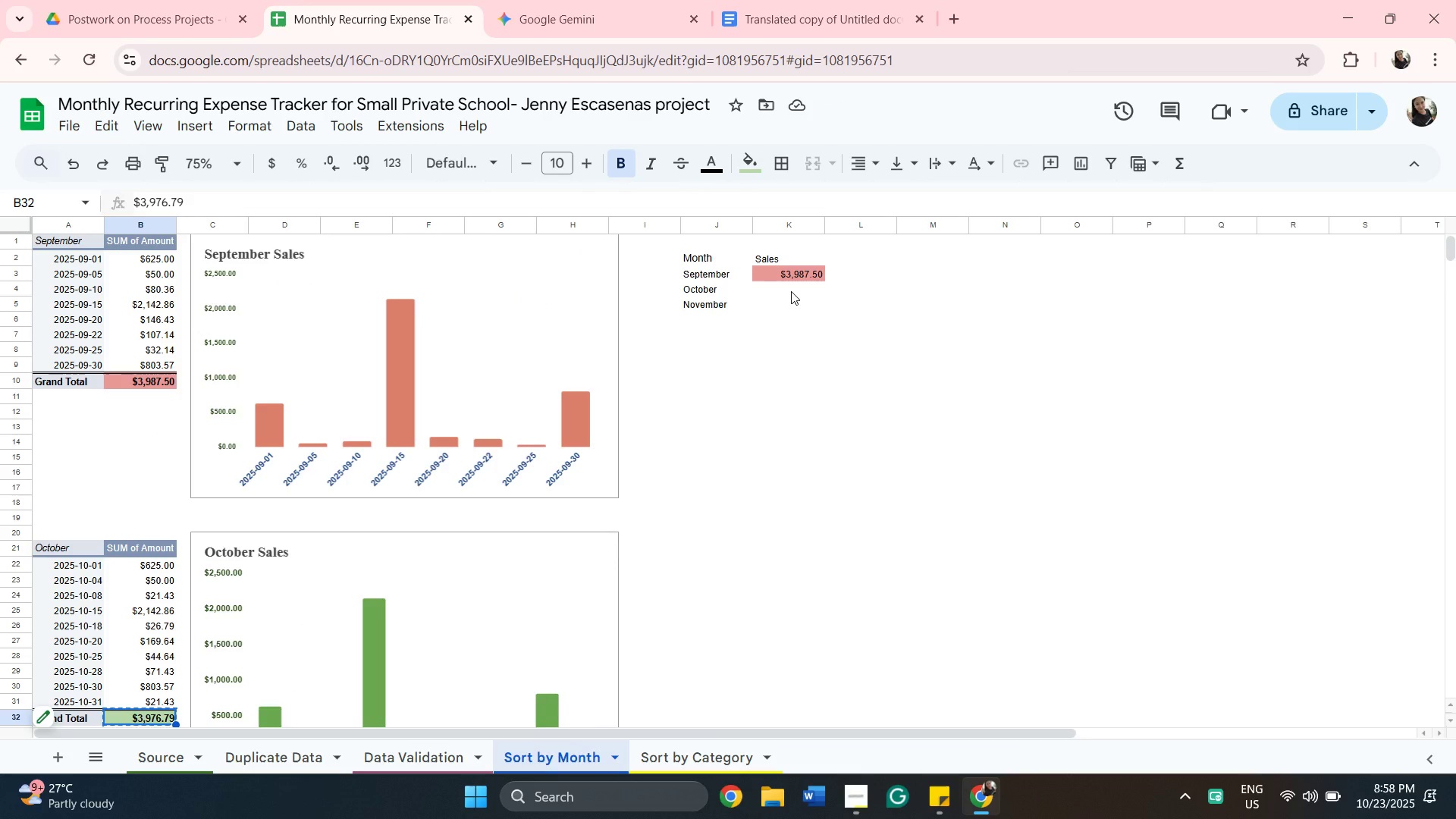 
left_click([791, 291])
 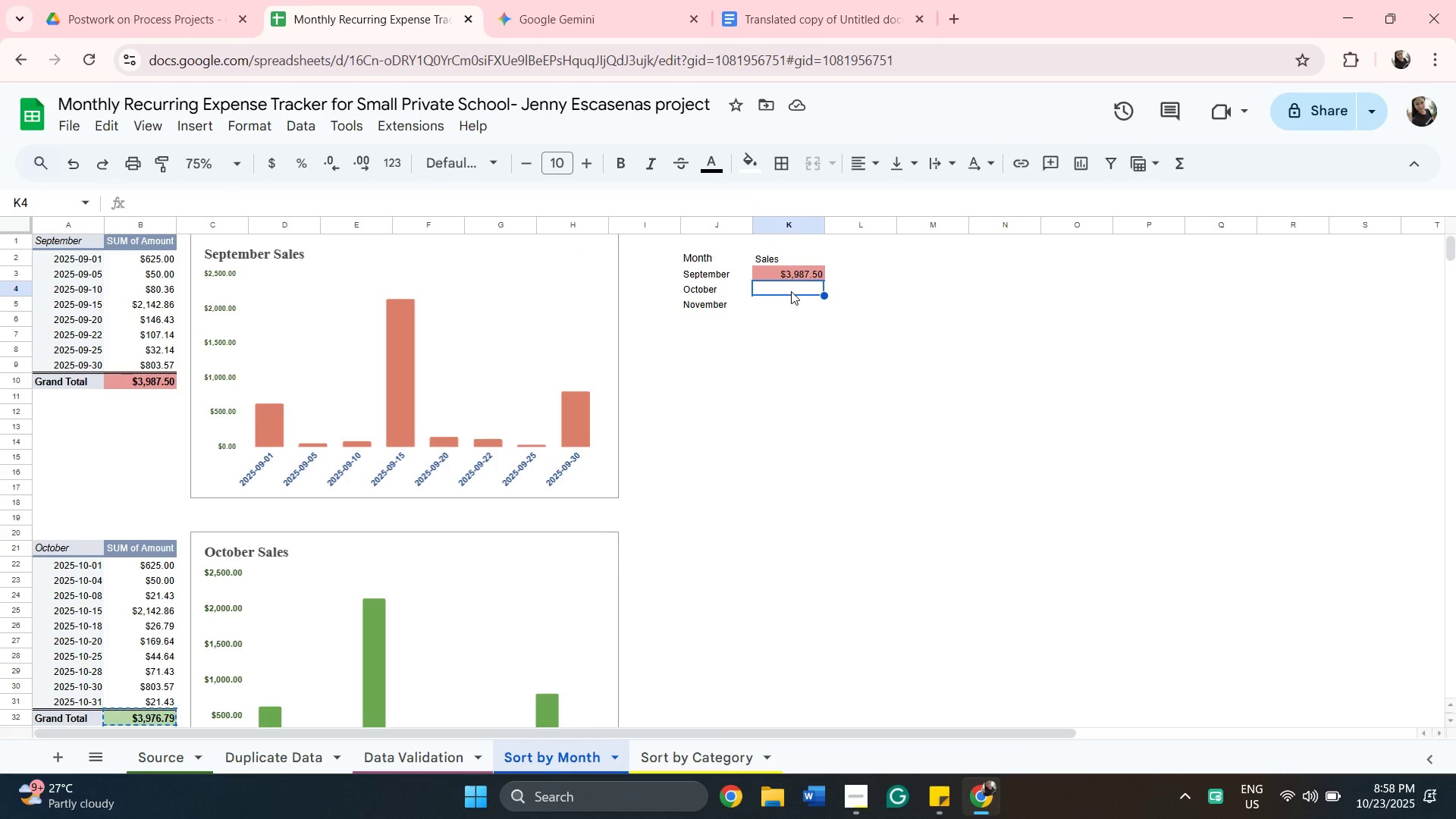 
right_click([791, 291])
 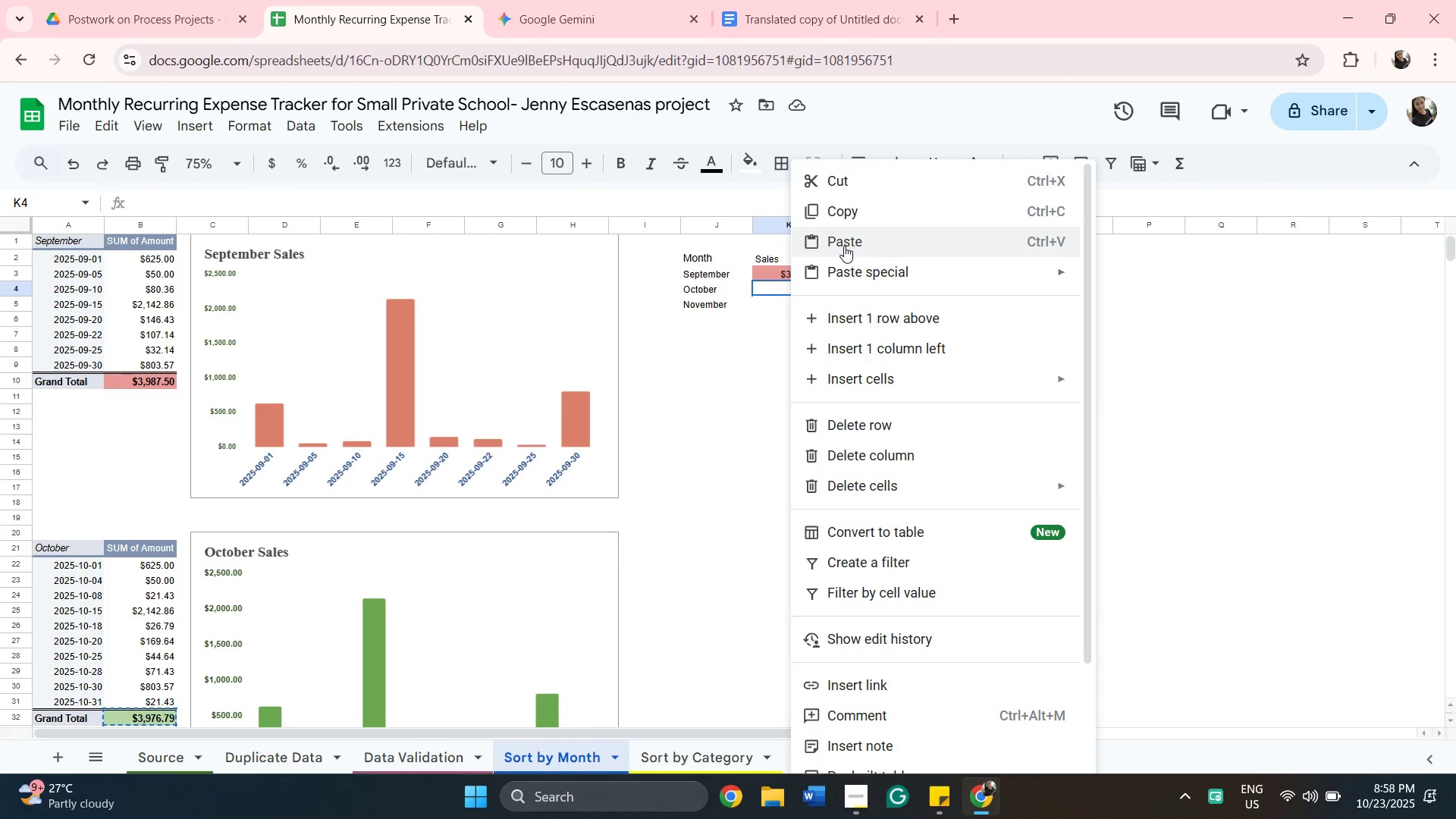 
left_click([849, 240])
 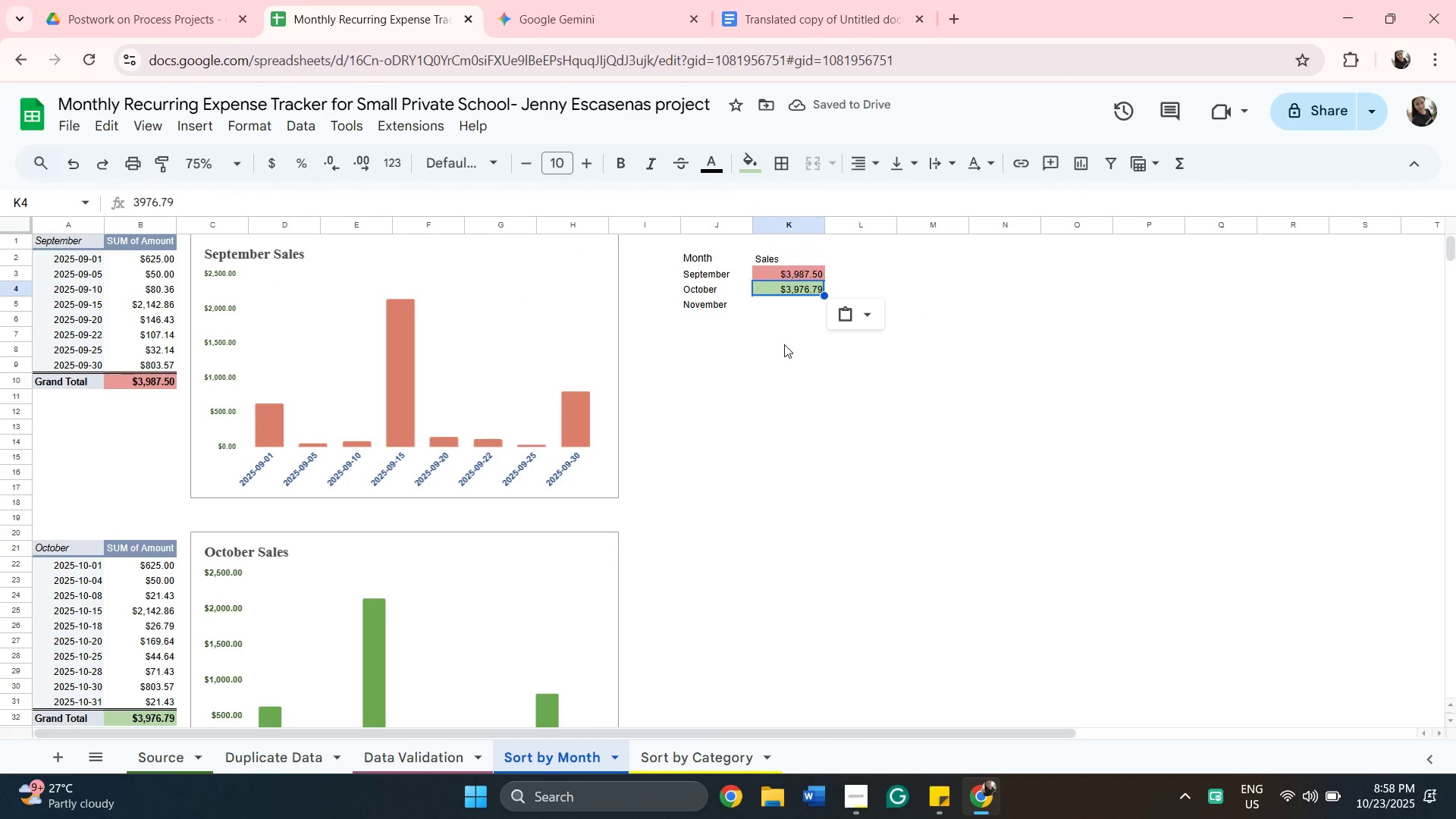 
scroll: coordinate [559, 457], scroll_direction: down, amount: 5.0
 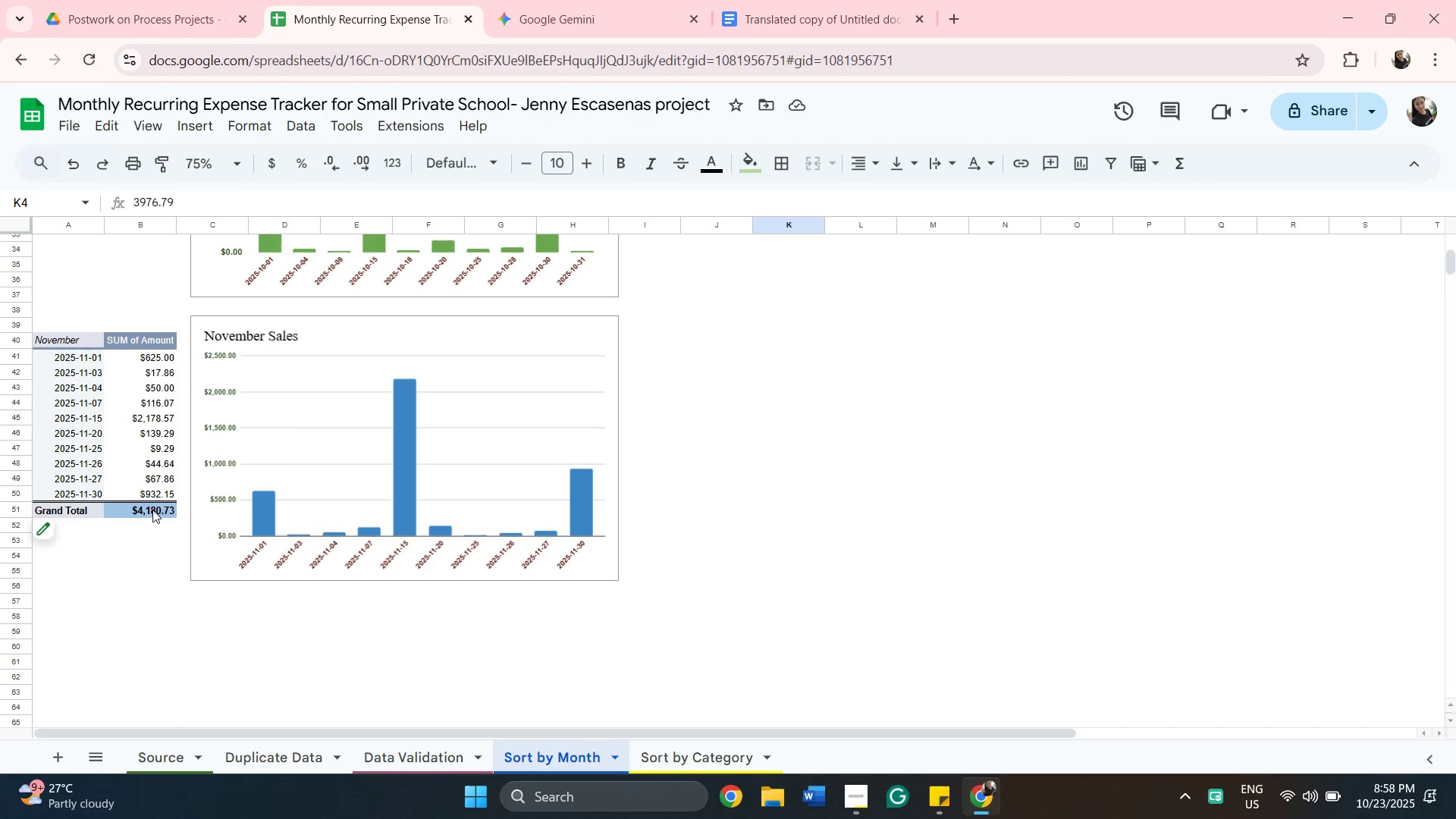 
left_click([152, 510])
 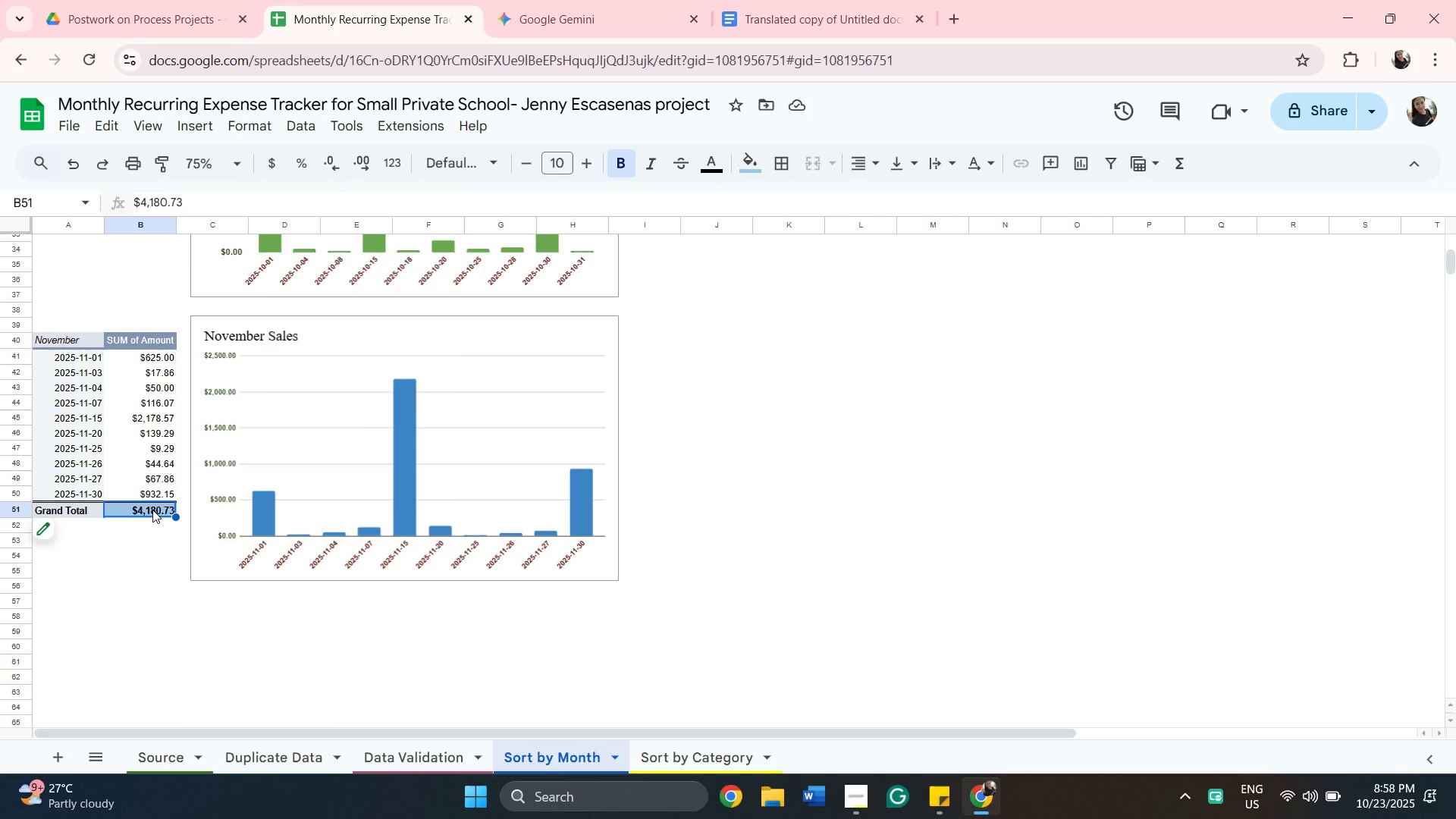 
right_click([152, 510])
 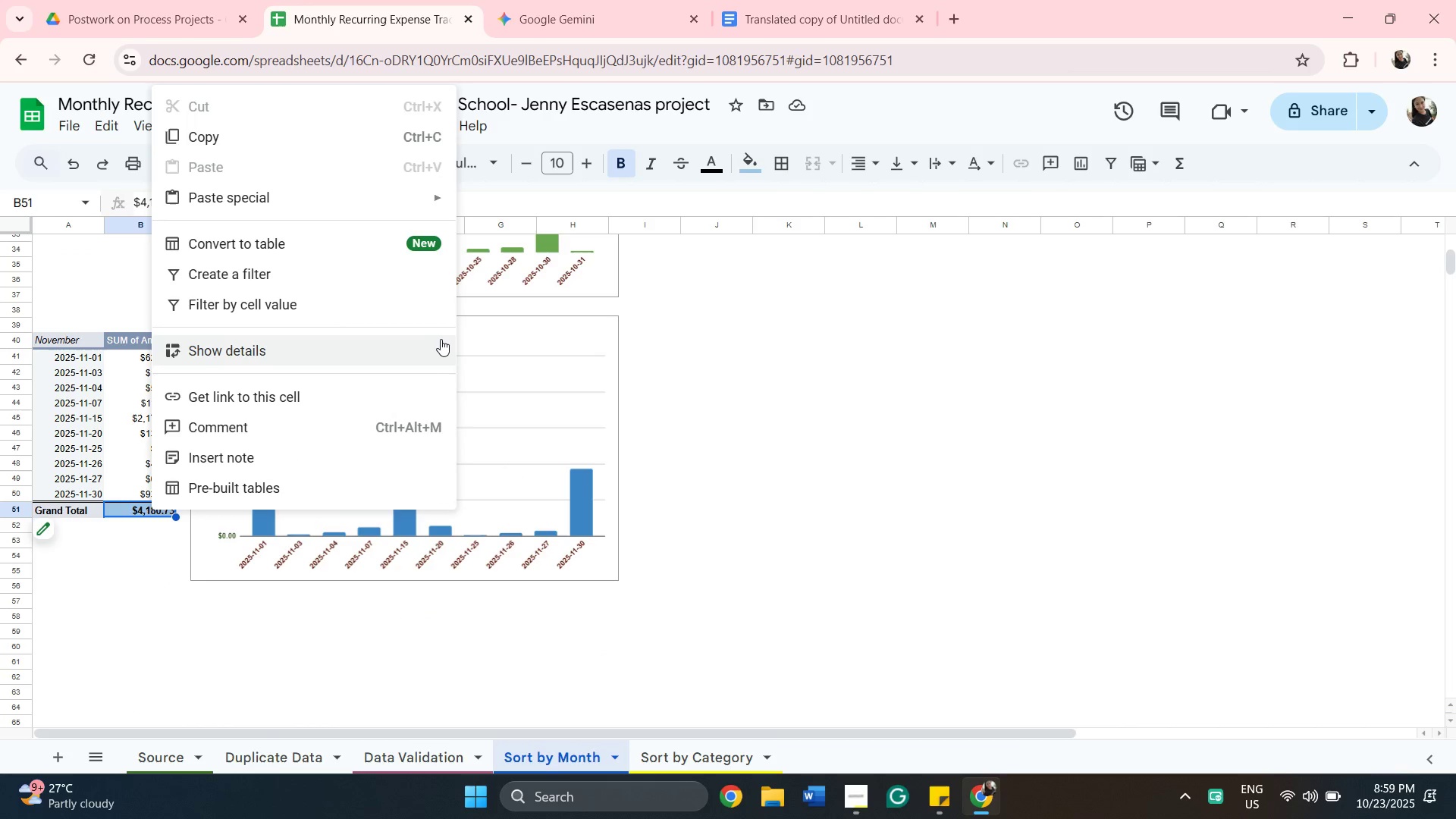 
wait(9.58)
 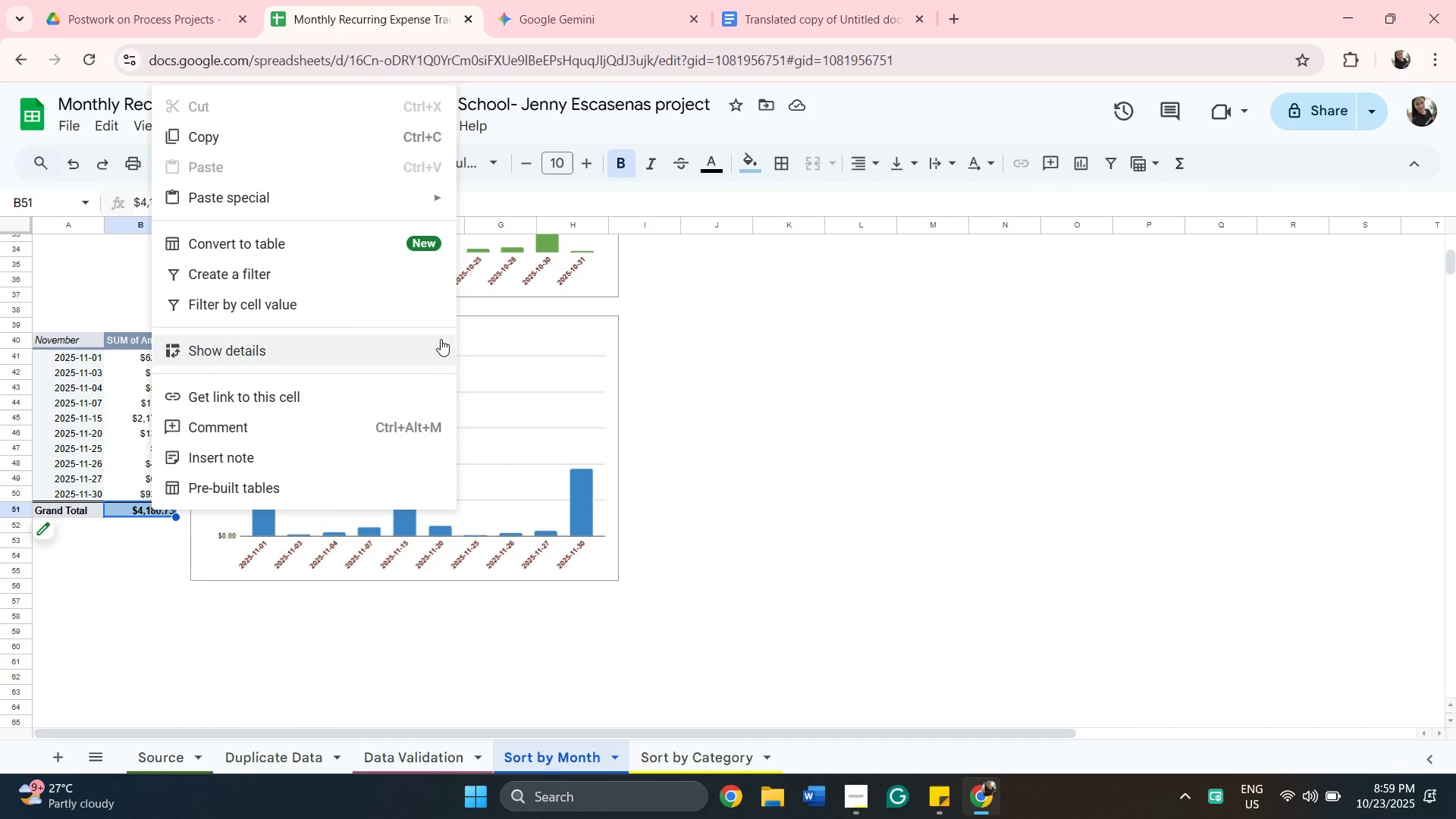 
scroll: coordinate [298, 243], scroll_direction: up, amount: 3.0
 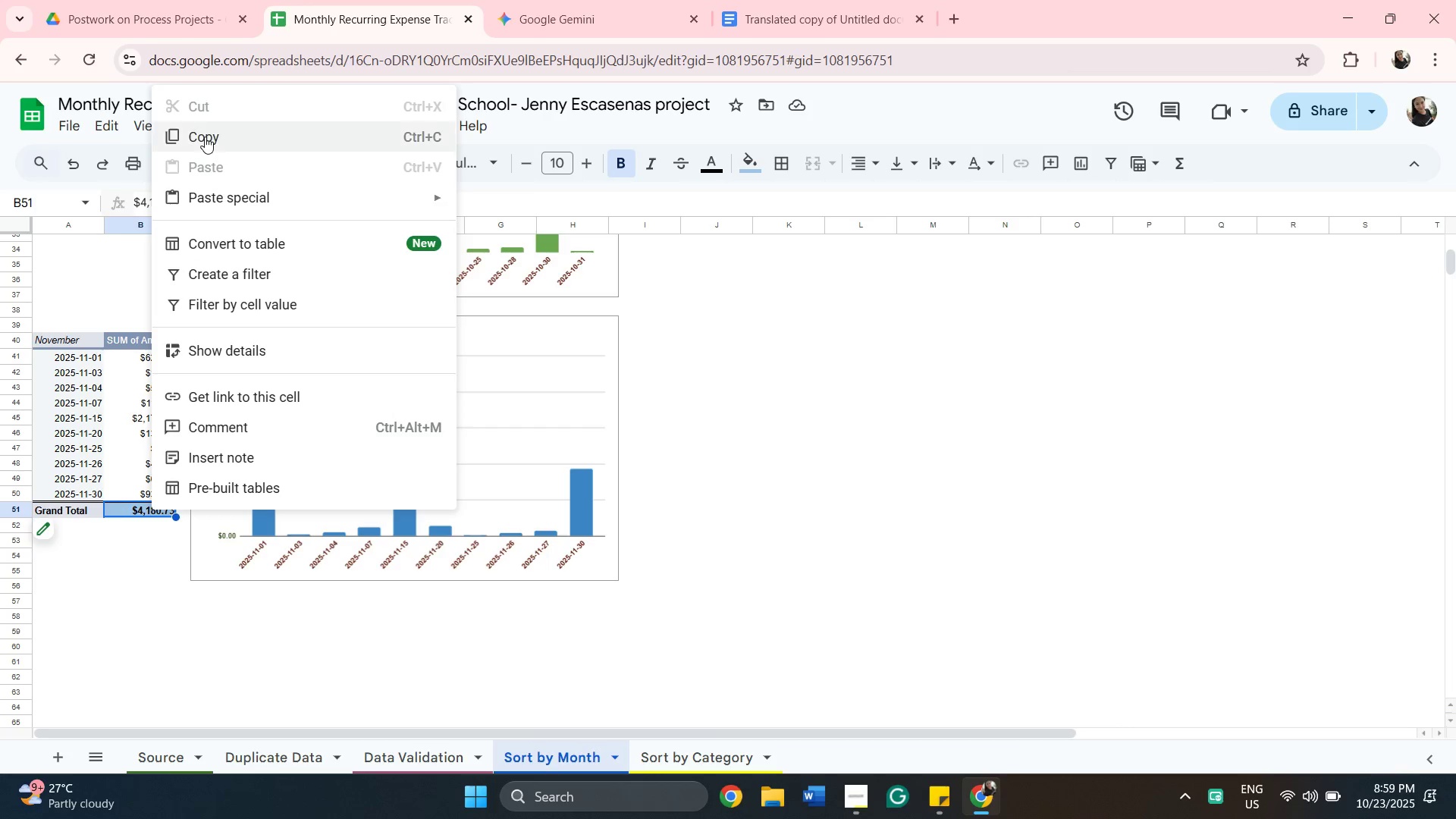 
left_click([205, 136])
 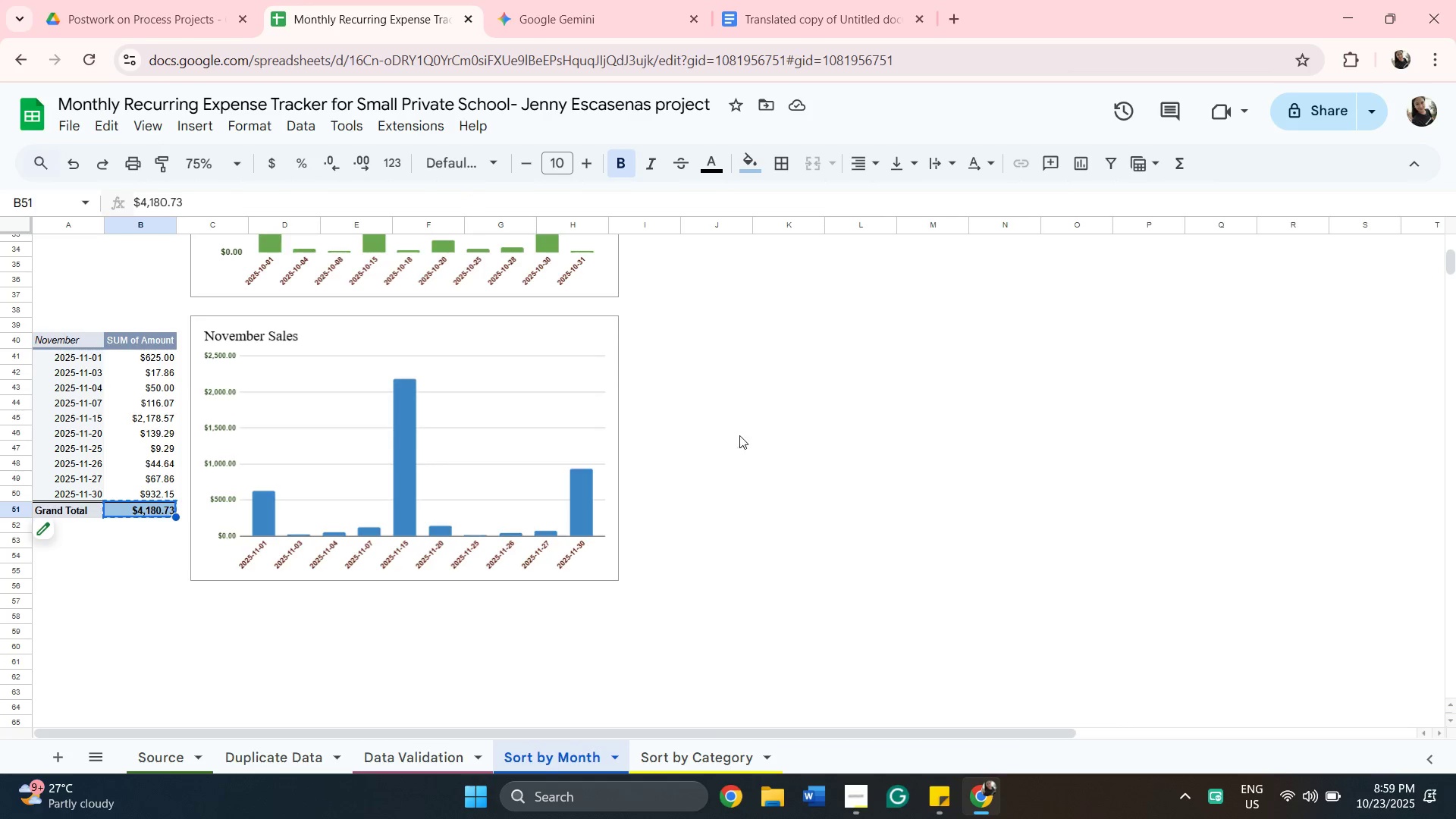 
scroll: coordinate [976, 352], scroll_direction: up, amount: 9.0
 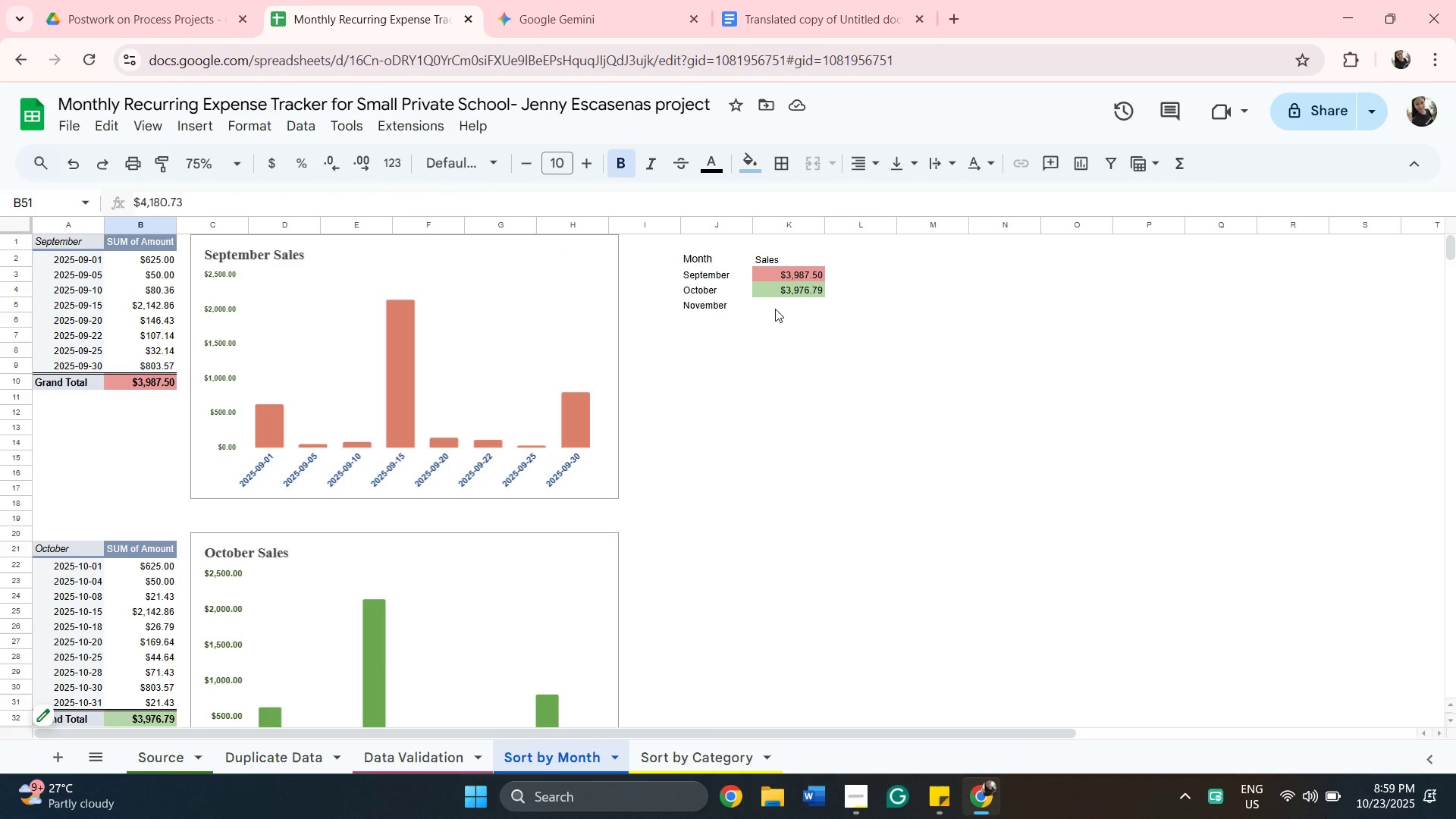 
left_click([775, 309])
 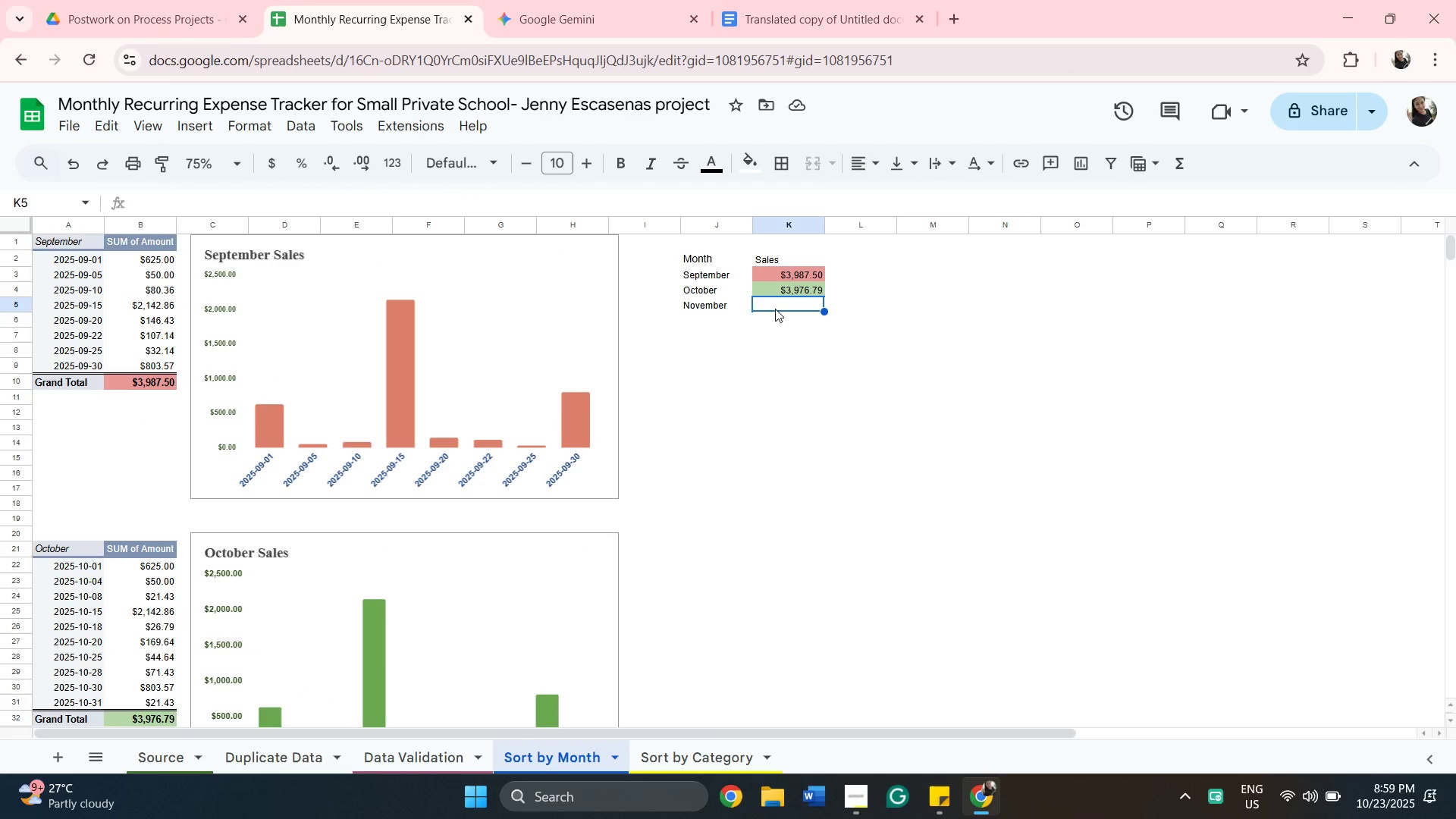 
right_click([775, 309])
 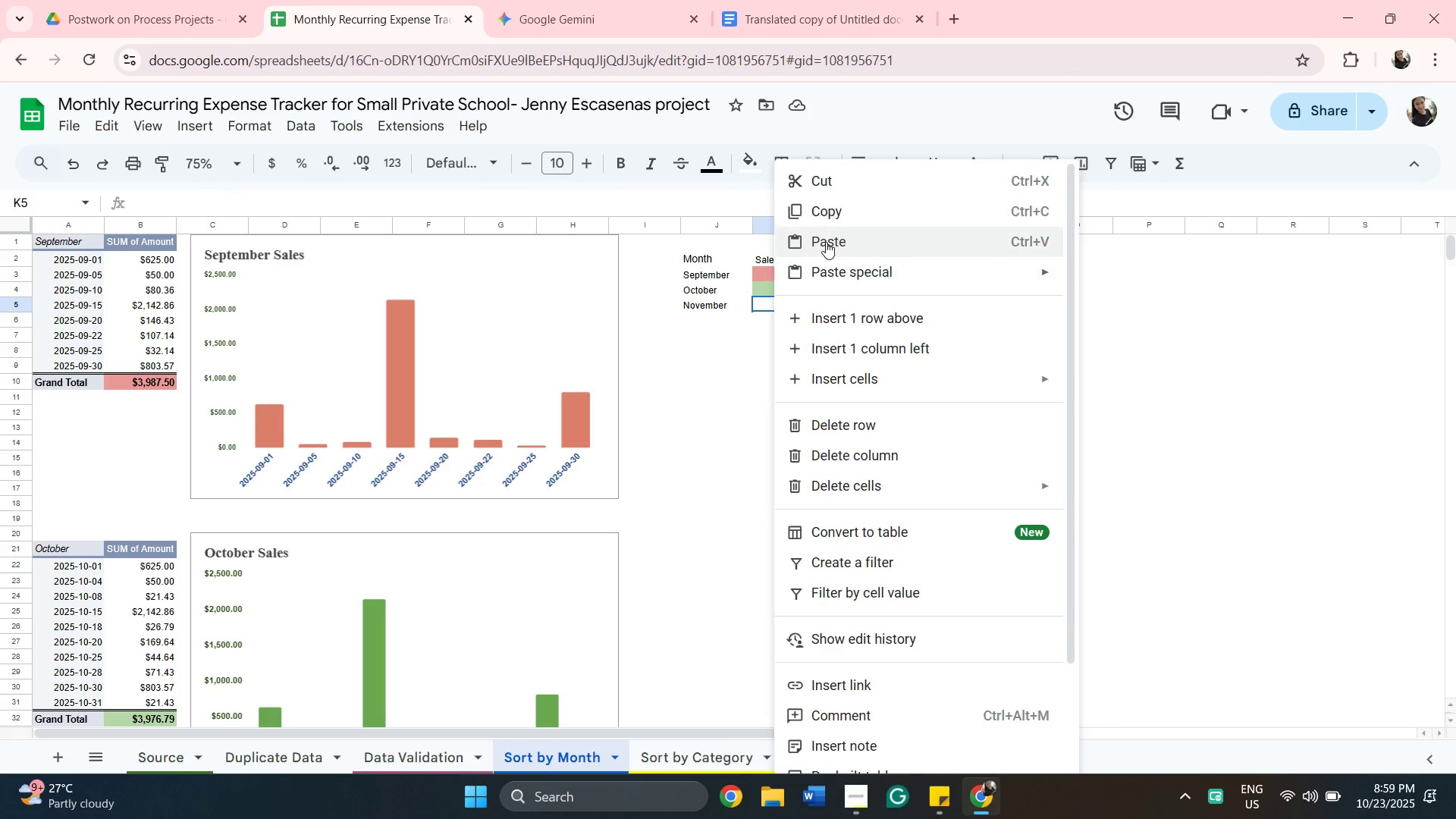 
left_click([827, 240])
 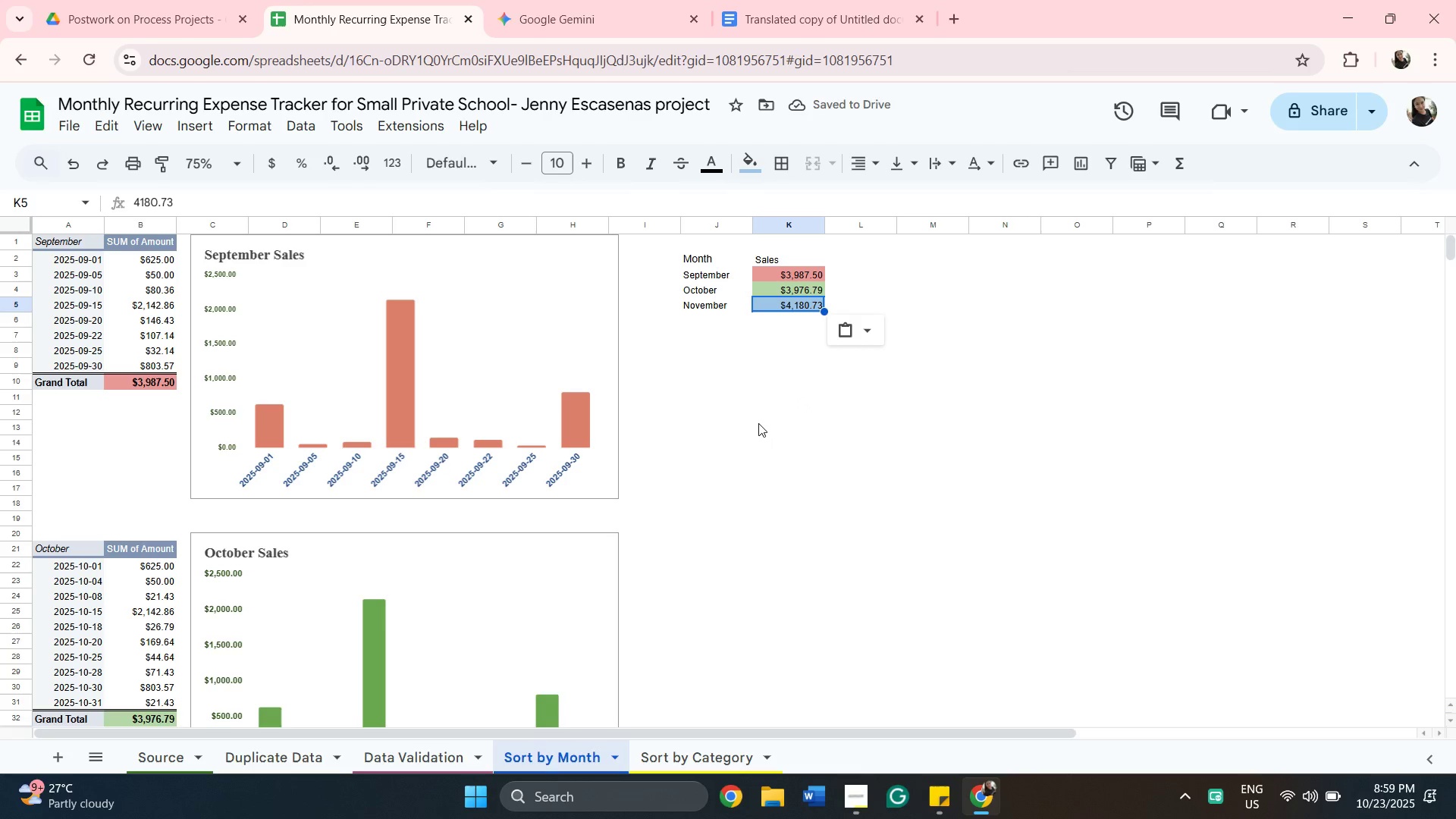 
wait(6.85)
 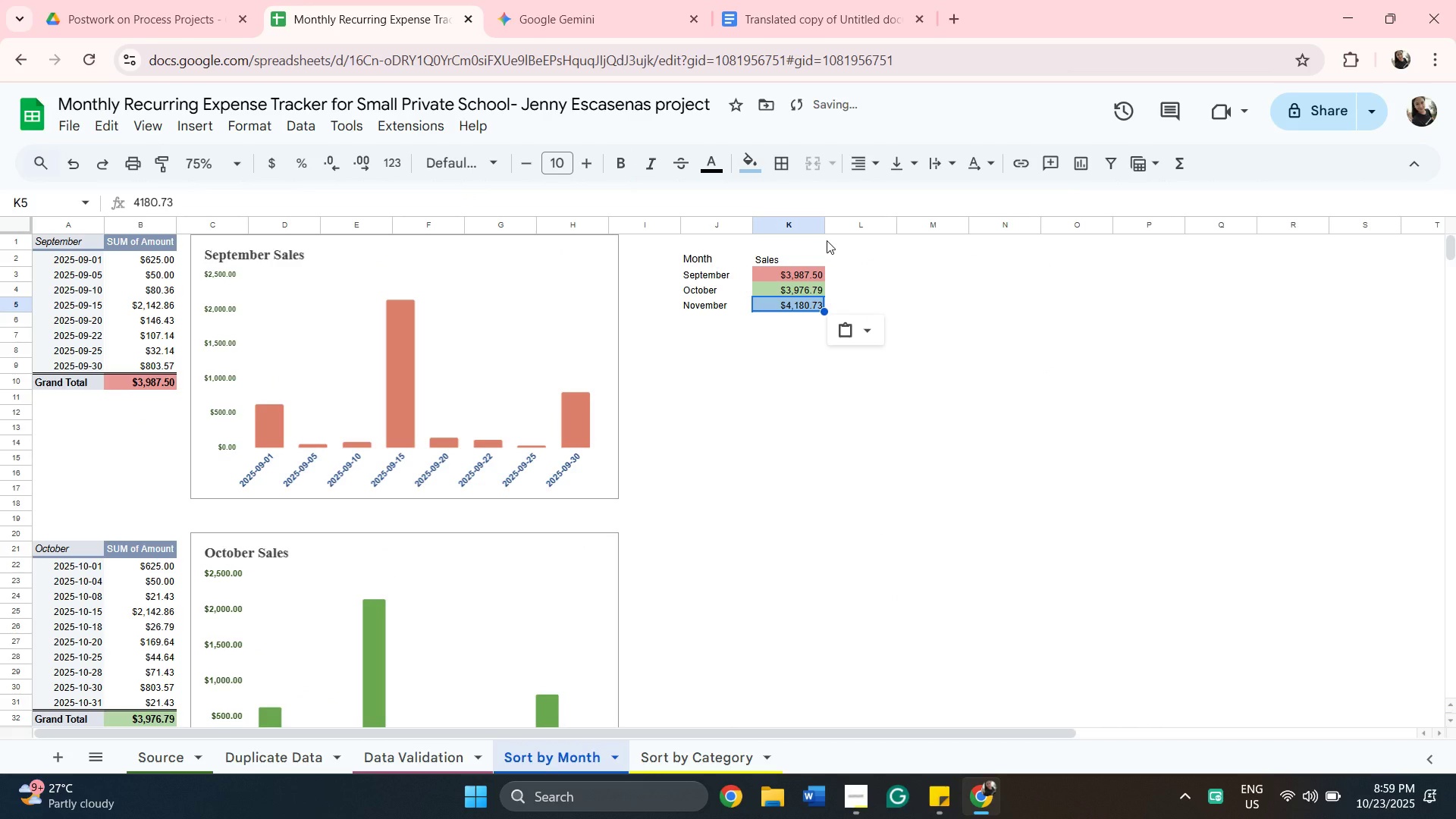 
left_click([430, 764])
 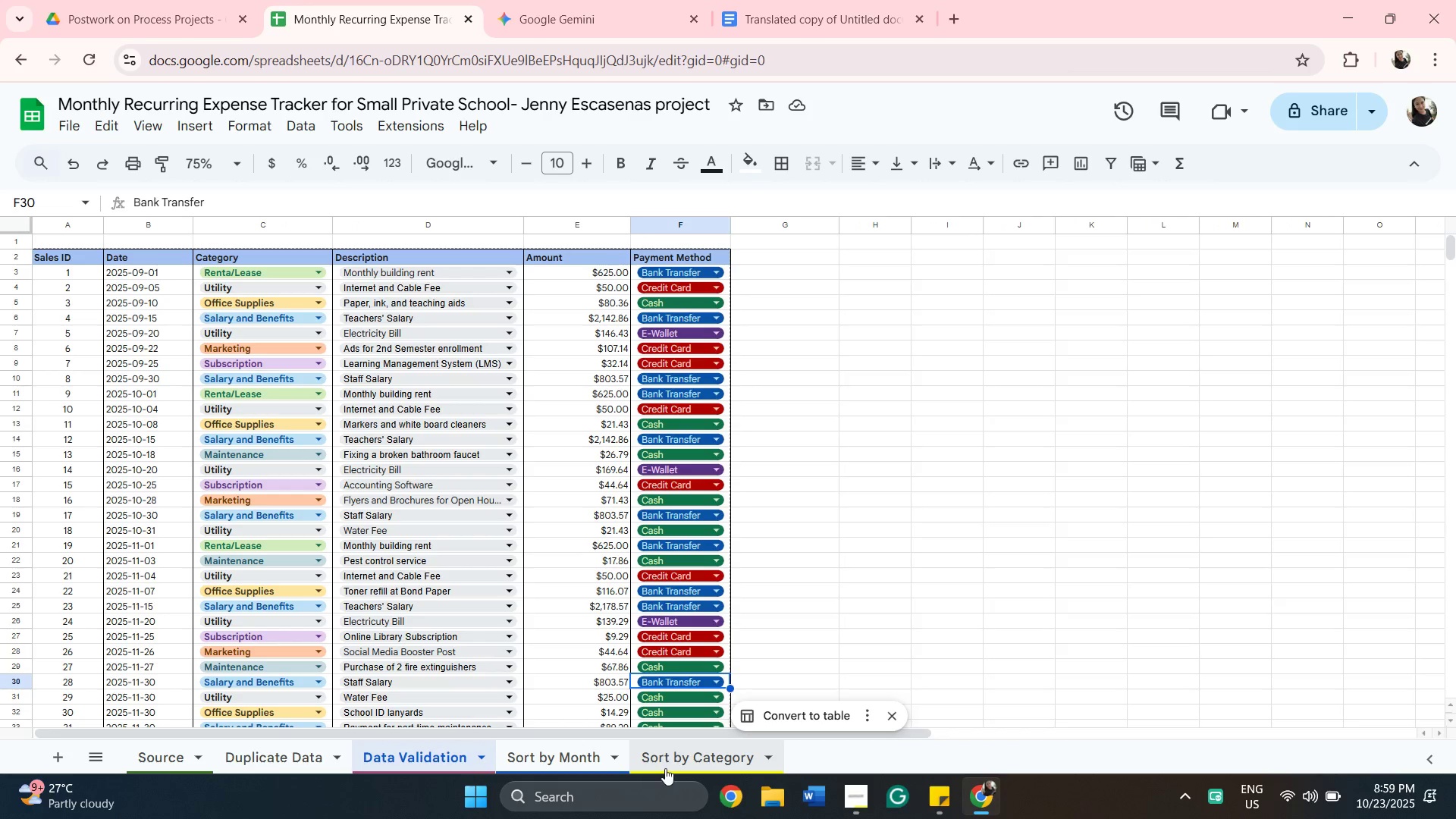 
left_click([582, 758])
 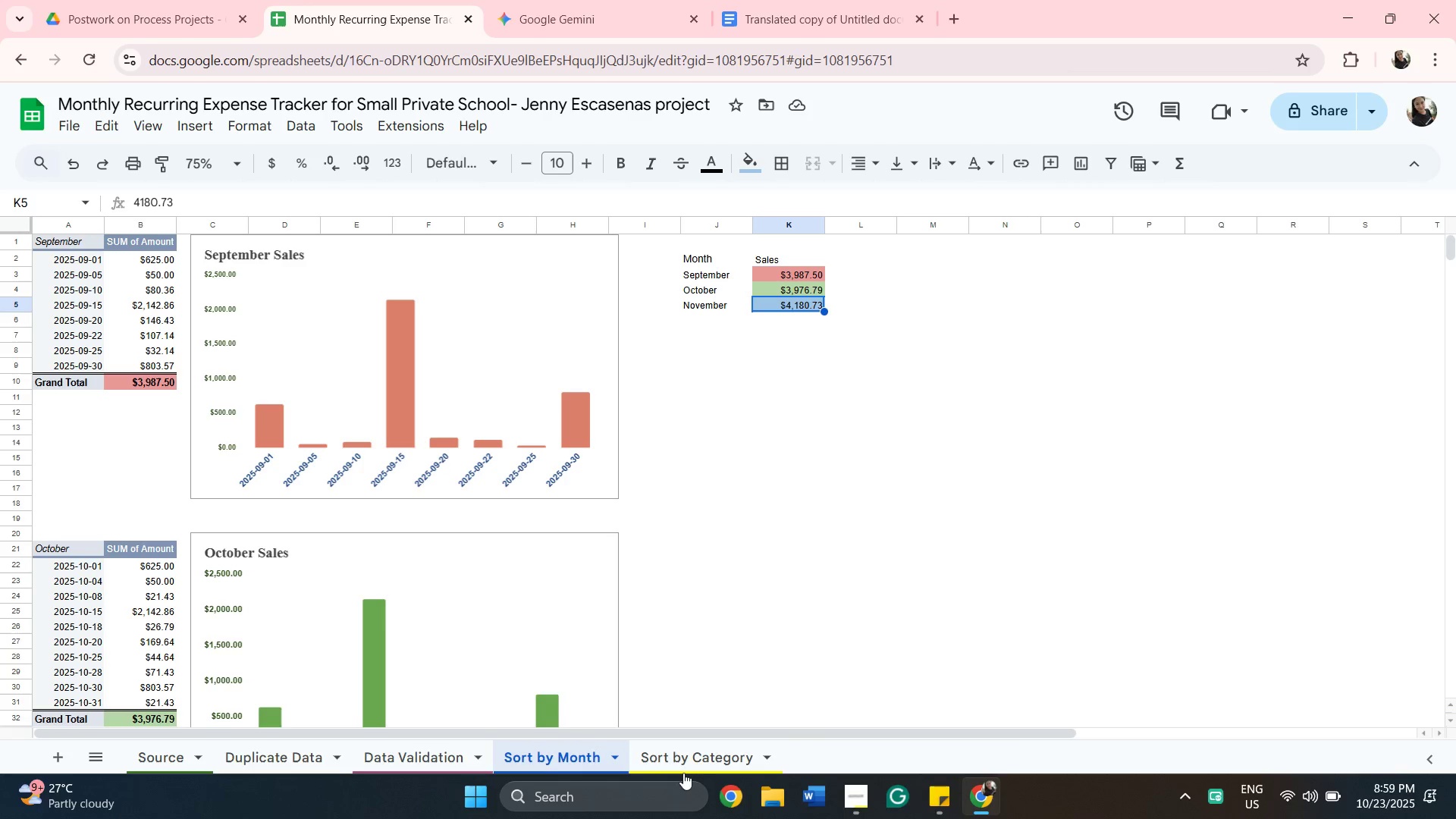 
left_click([682, 761])
 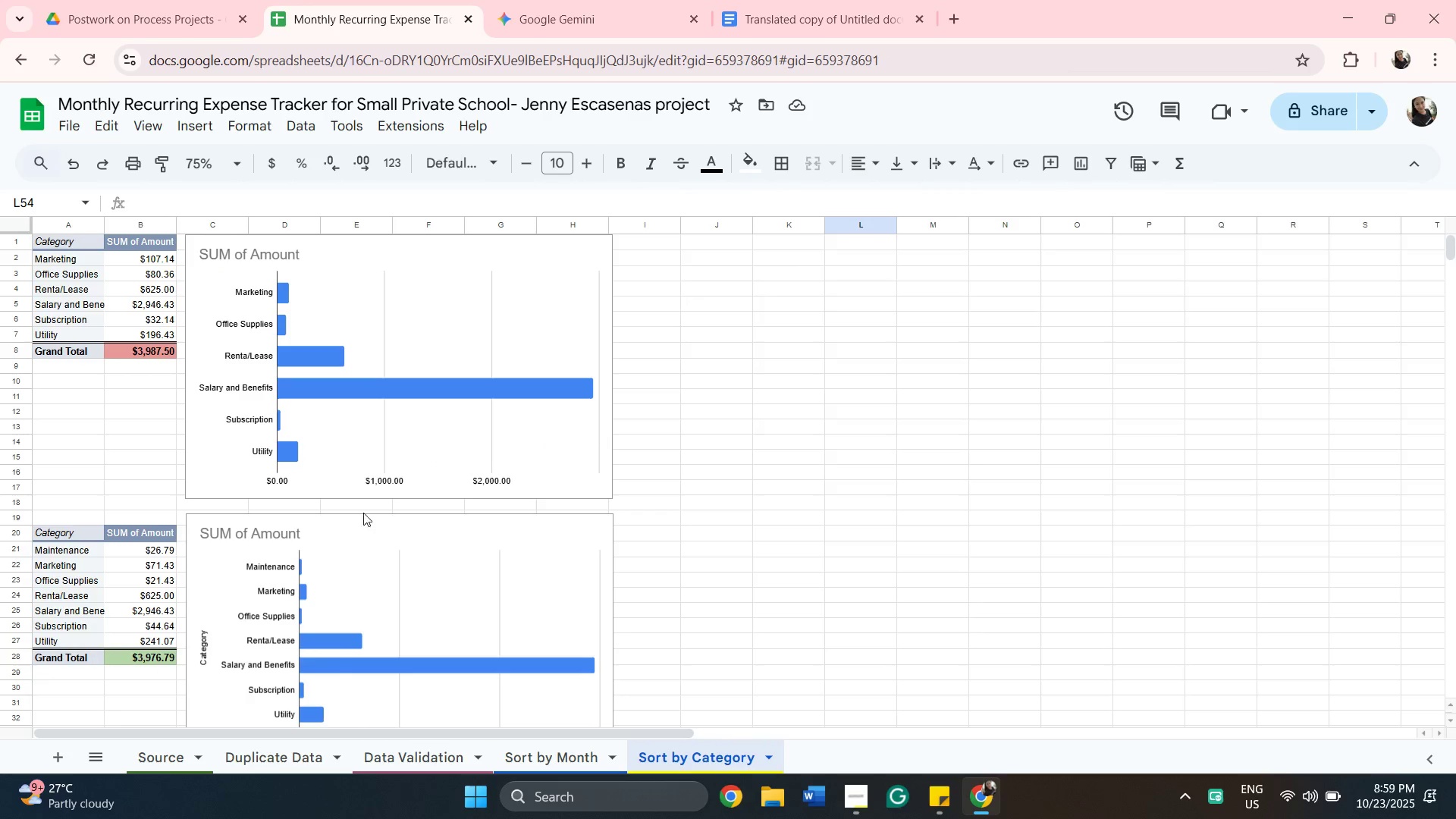 
left_click_drag(start_coordinate=[535, 771], to_coordinate=[541, 771])
 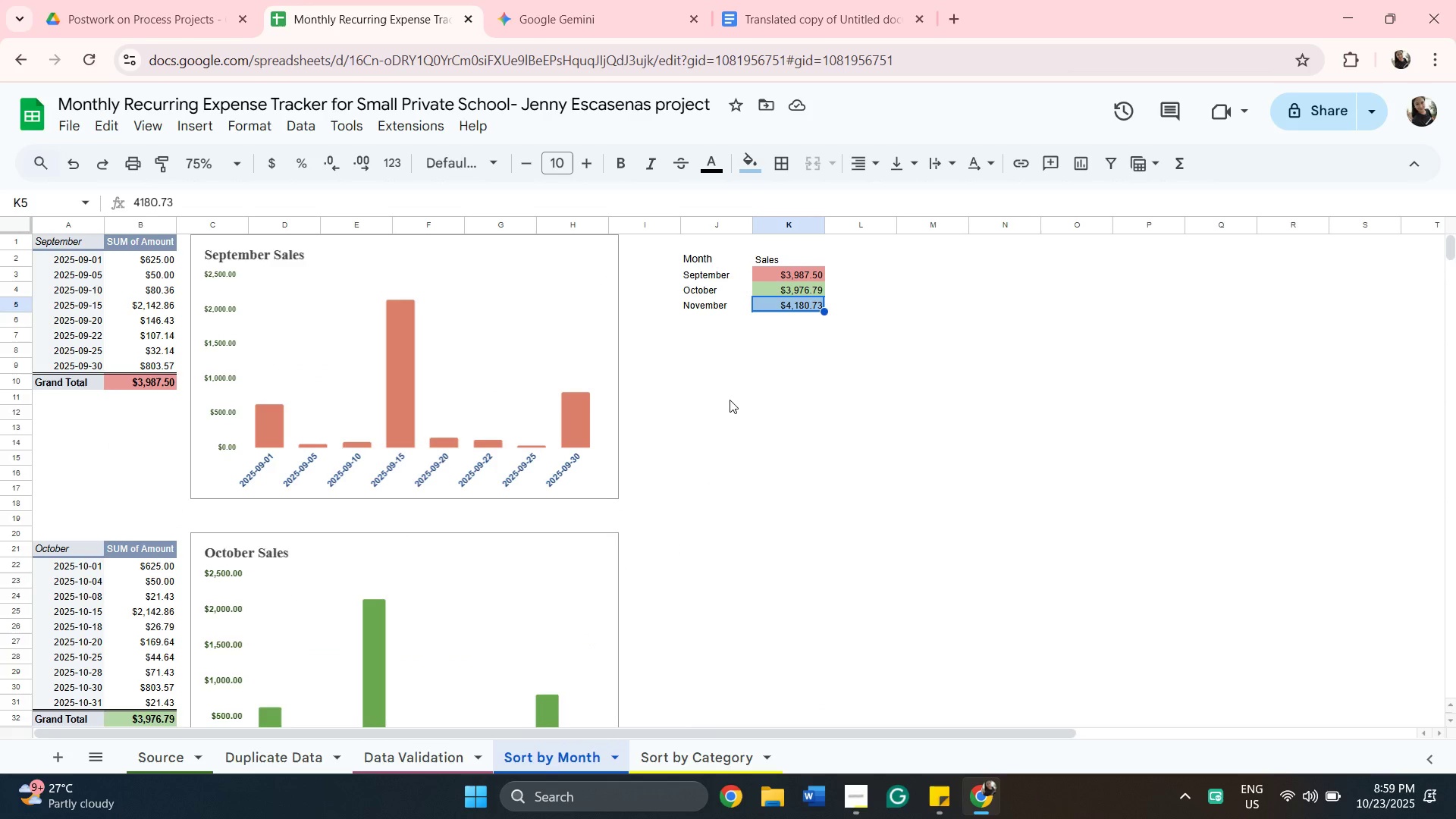 
wait(5.12)
 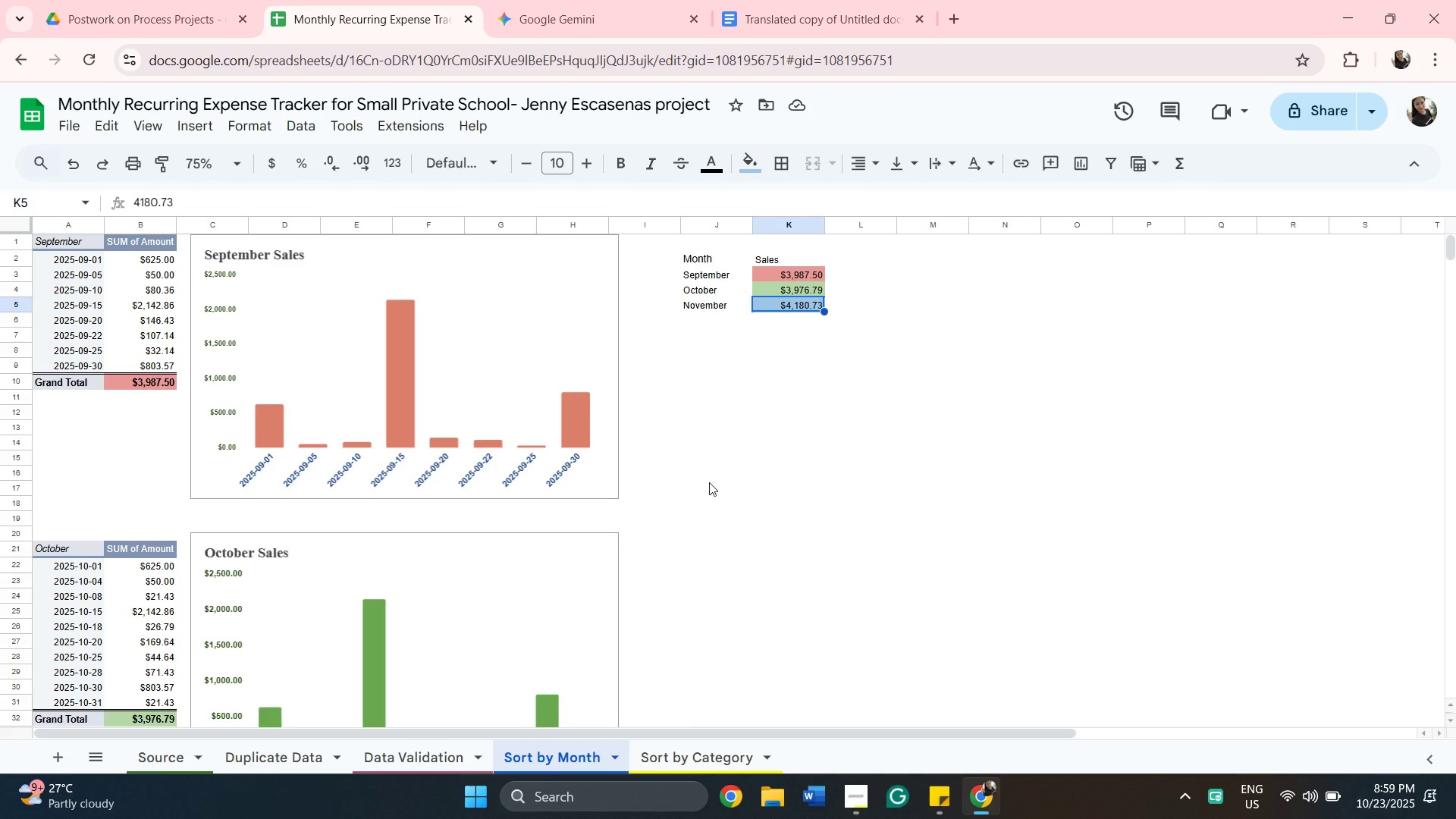 
left_click([686, 263])
 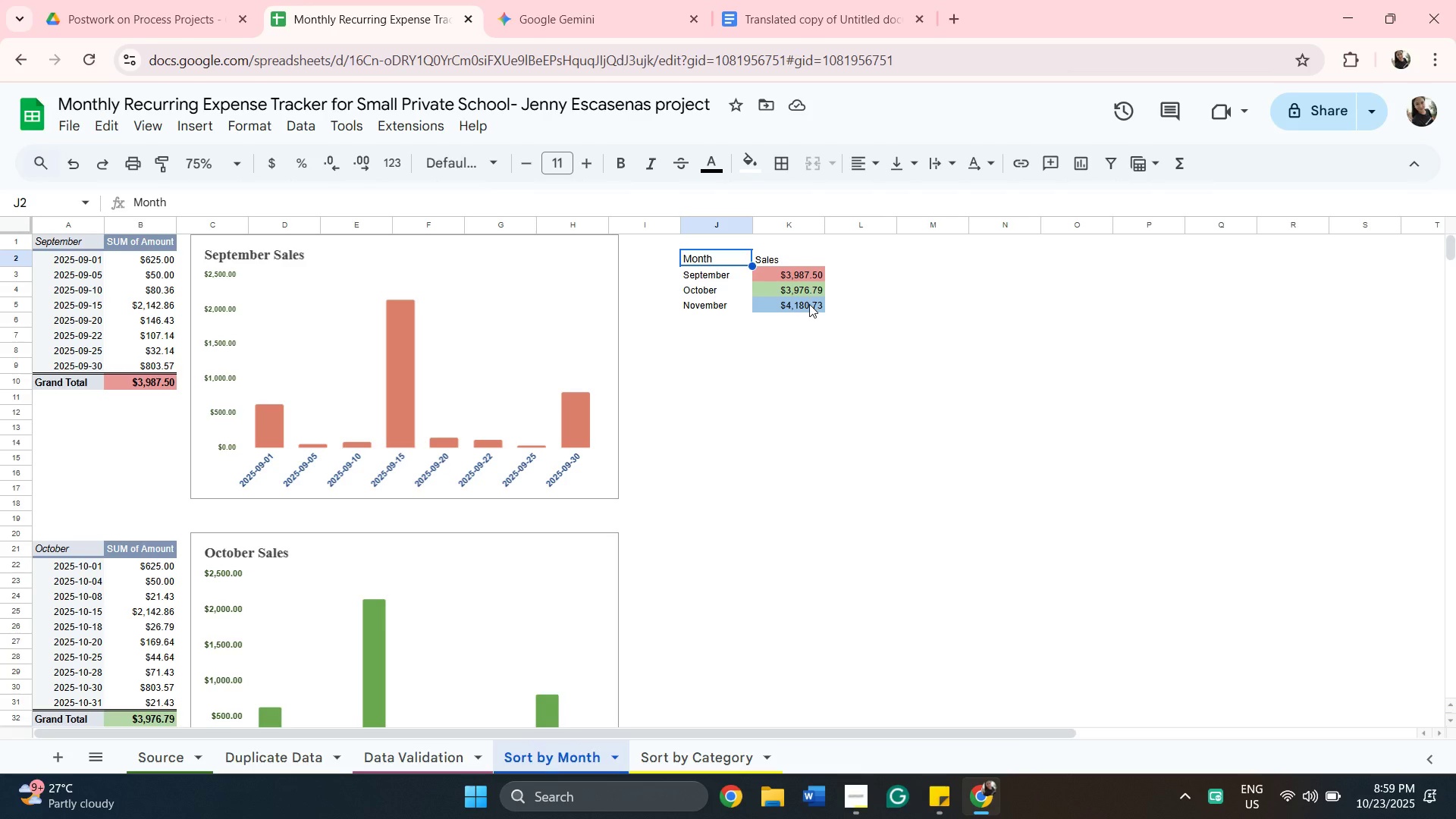 
hold_key(key=ShiftLeft, duration=0.4)
left_click([809, 304])
 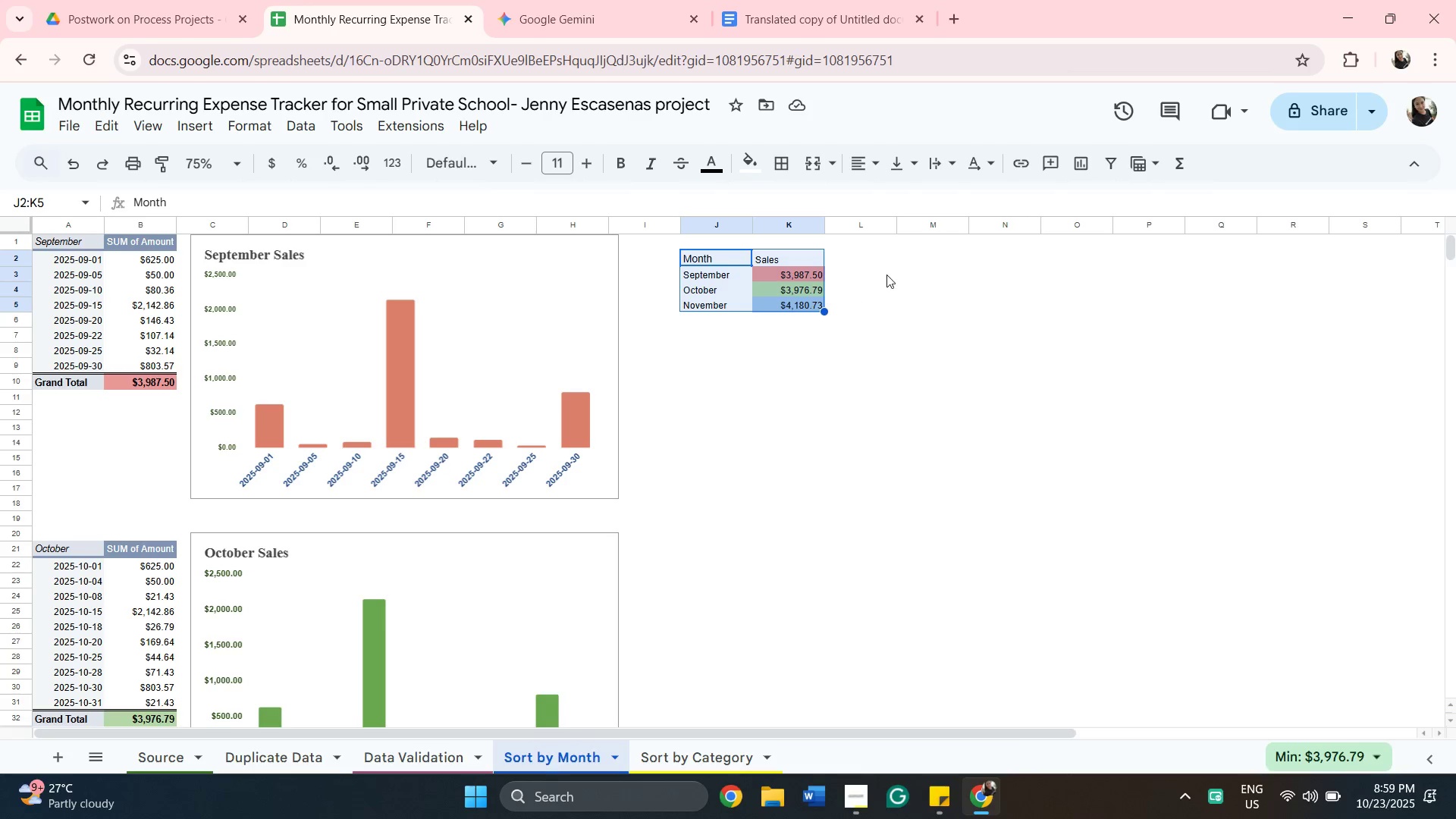 
left_click([886, 275])
 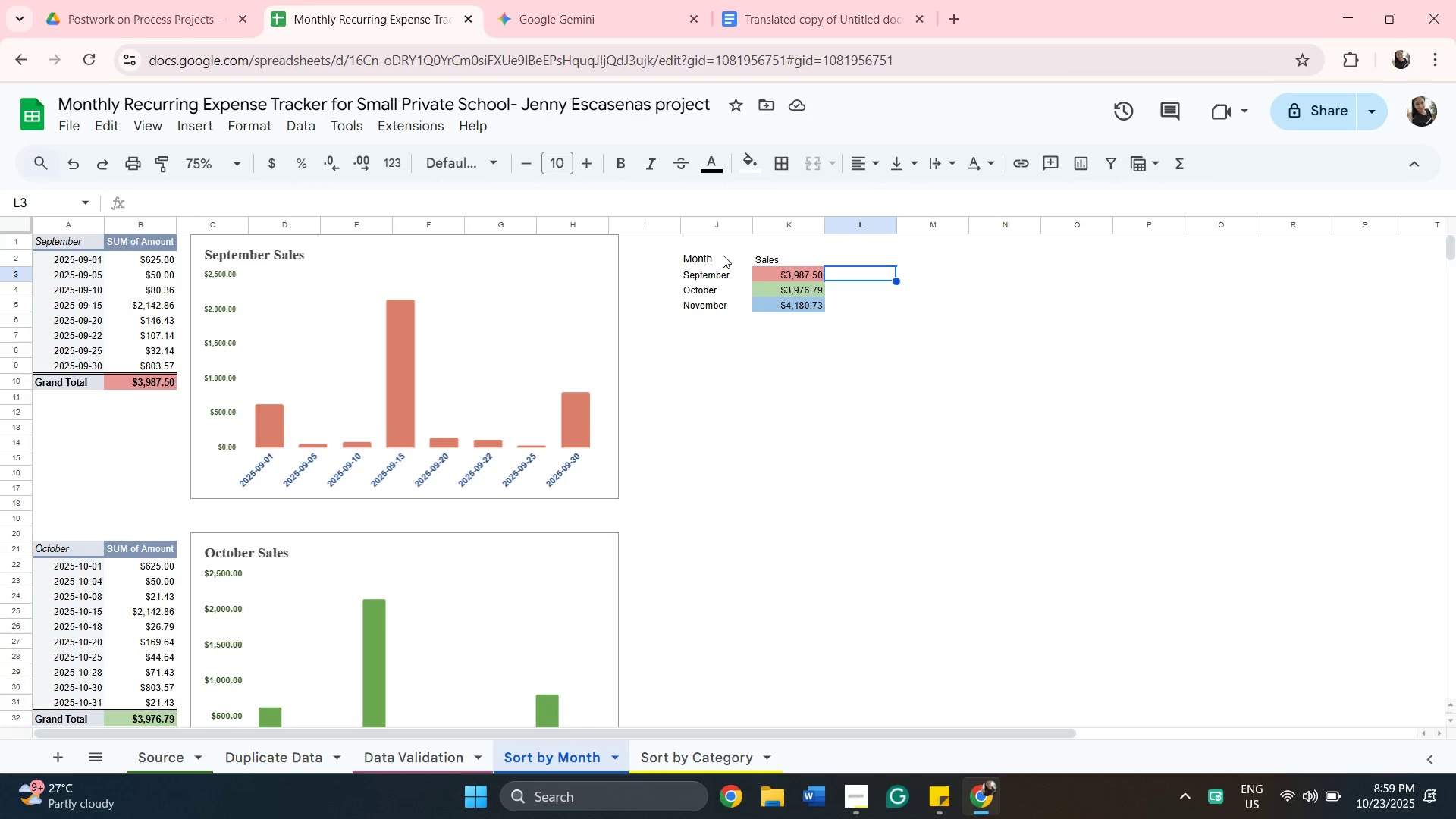 
left_click([723, 255])
 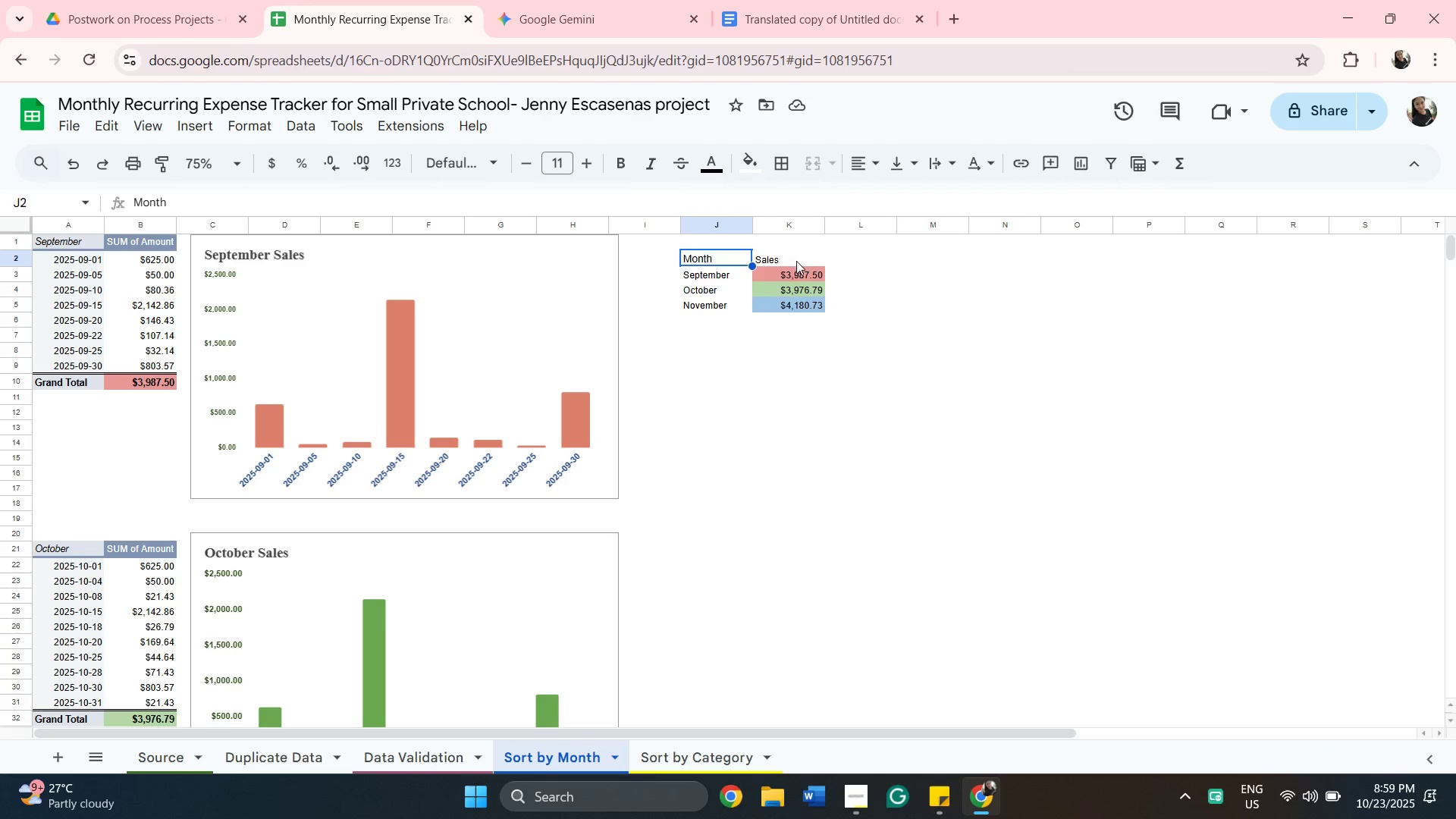 
hold_key(key=ShiftLeft, duration=0.34)
left_click([796, 261])
 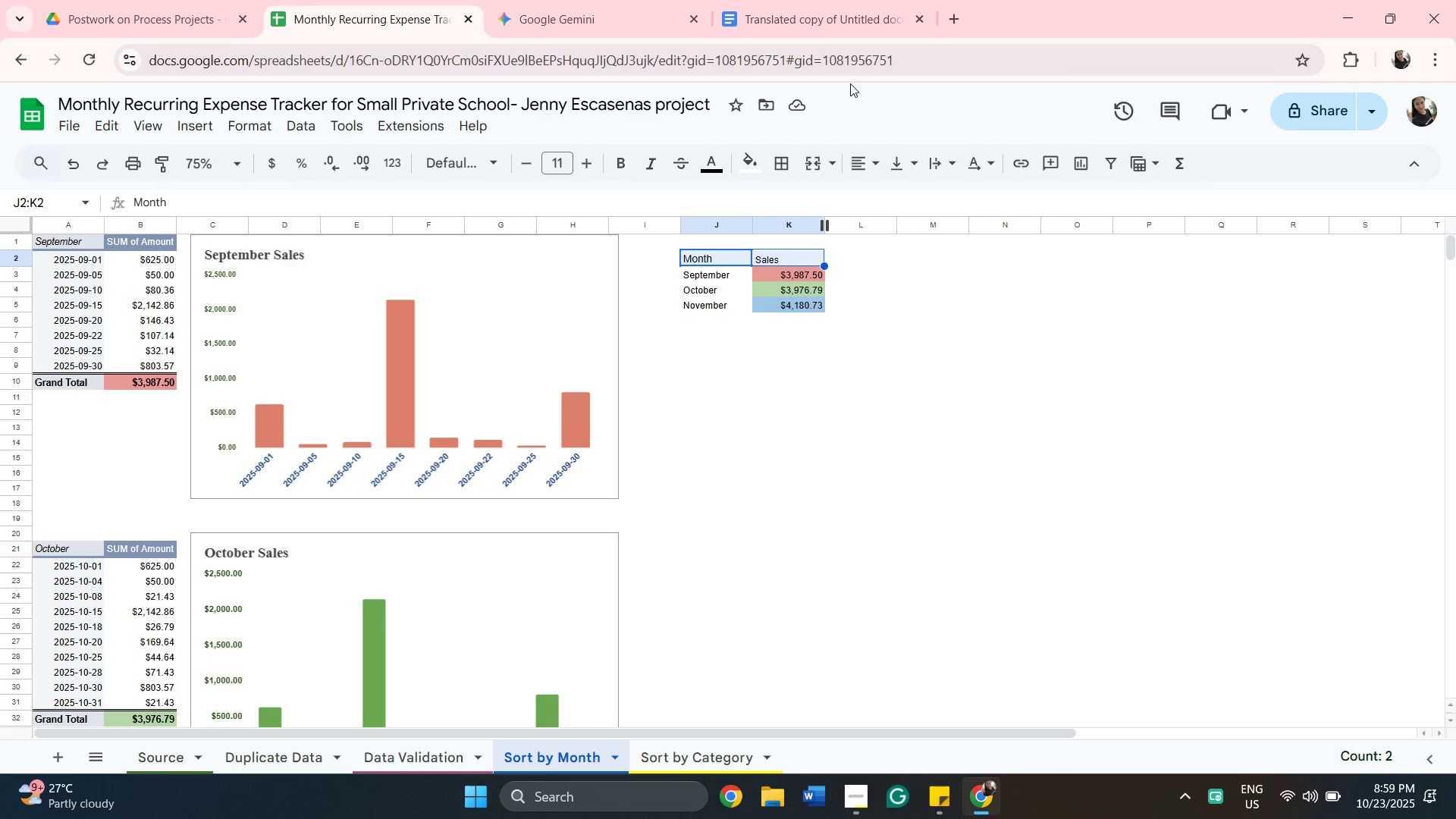 
wait(11.3)
 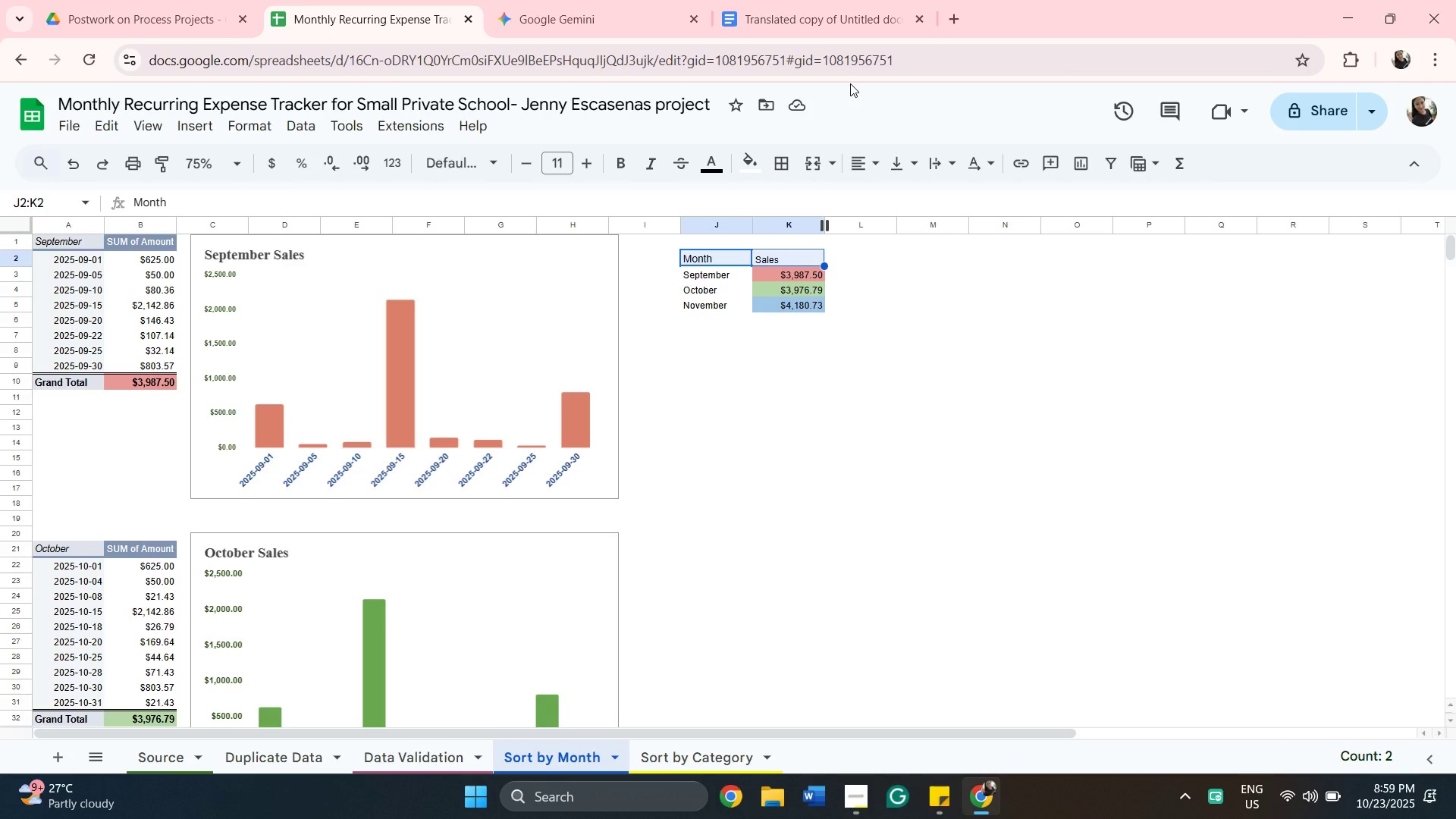 
mouse_move([850, 163])
 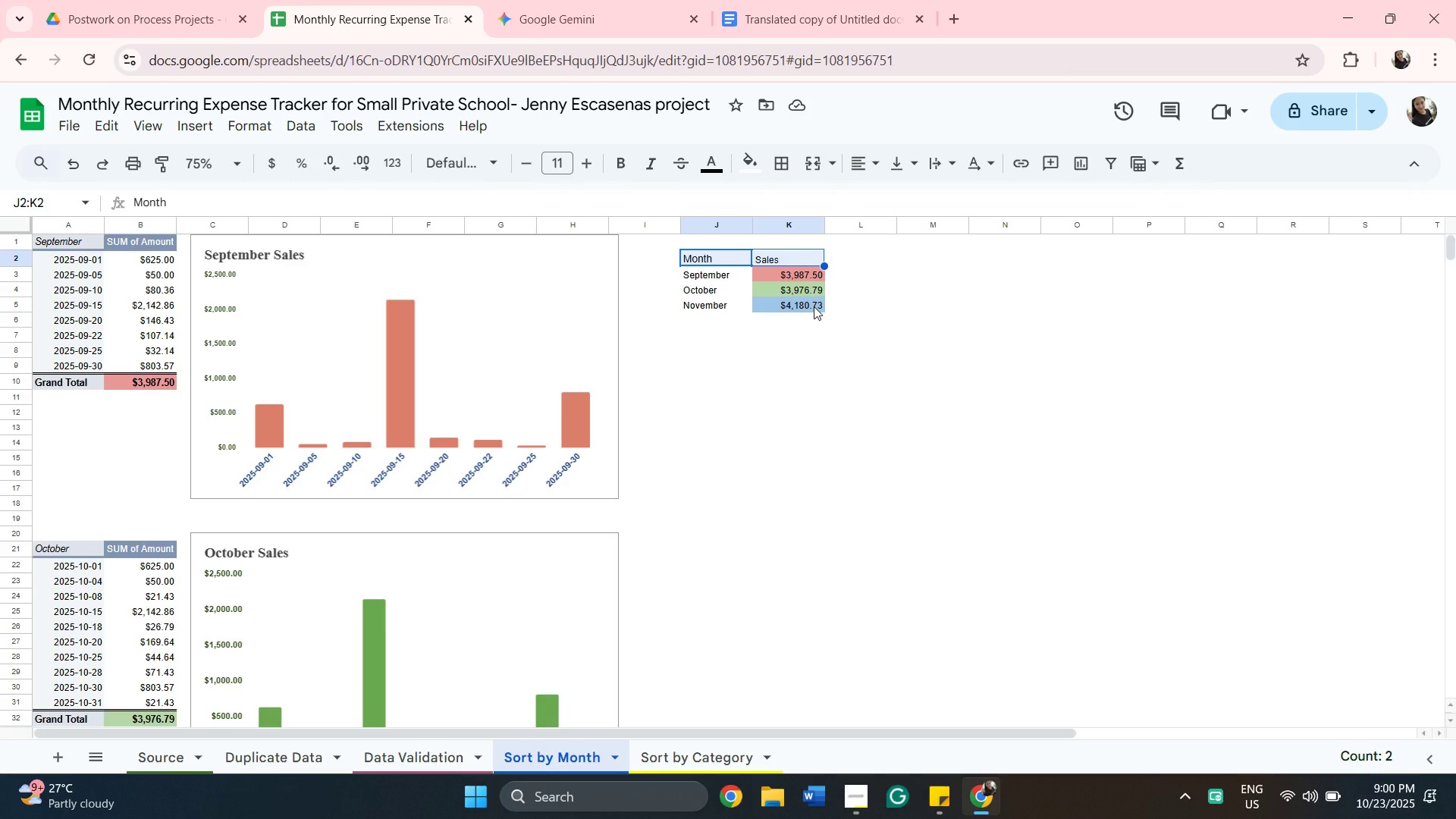 
key(Shift+ShiftLeft)
 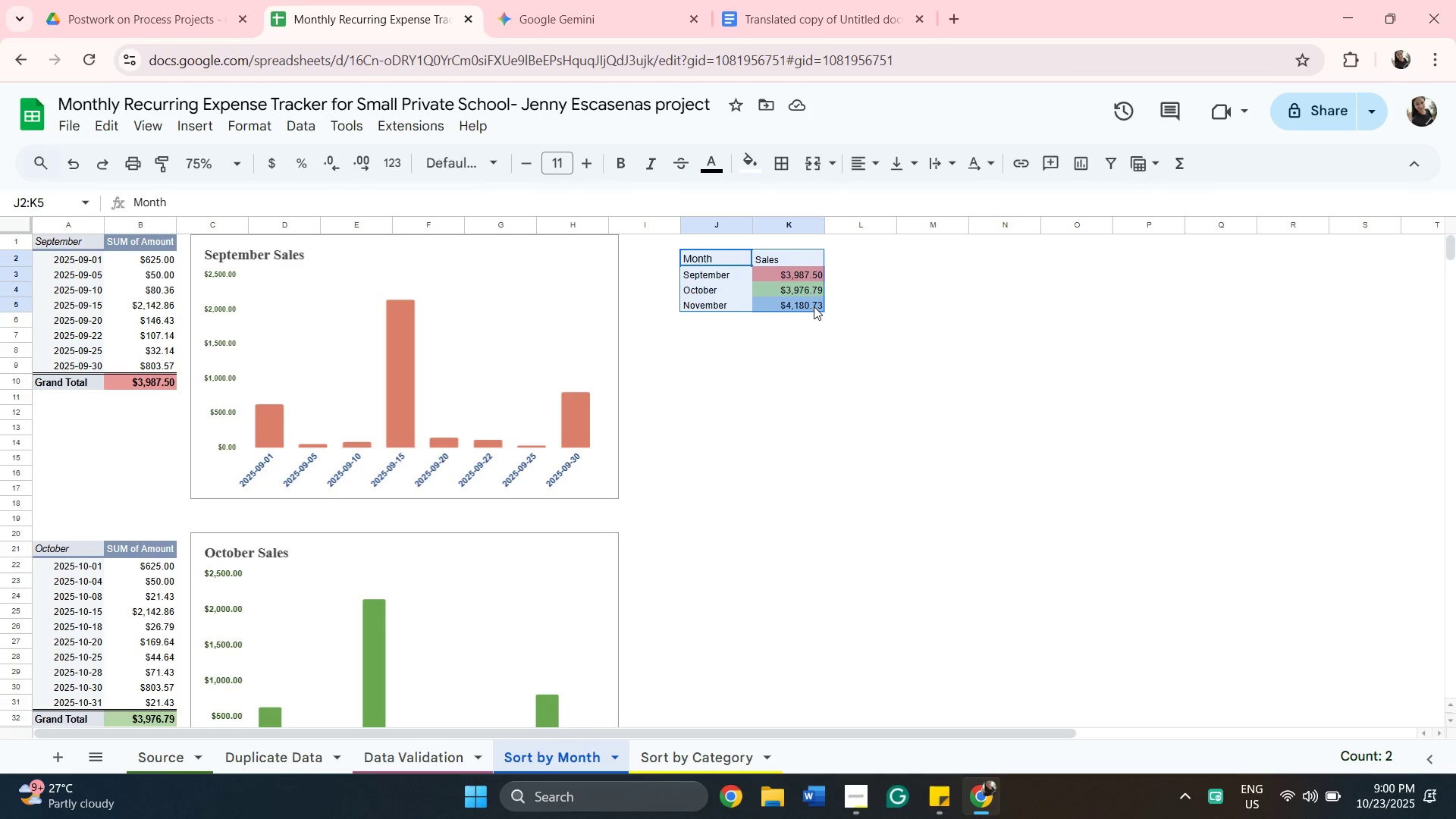 
left_click([814, 306])
 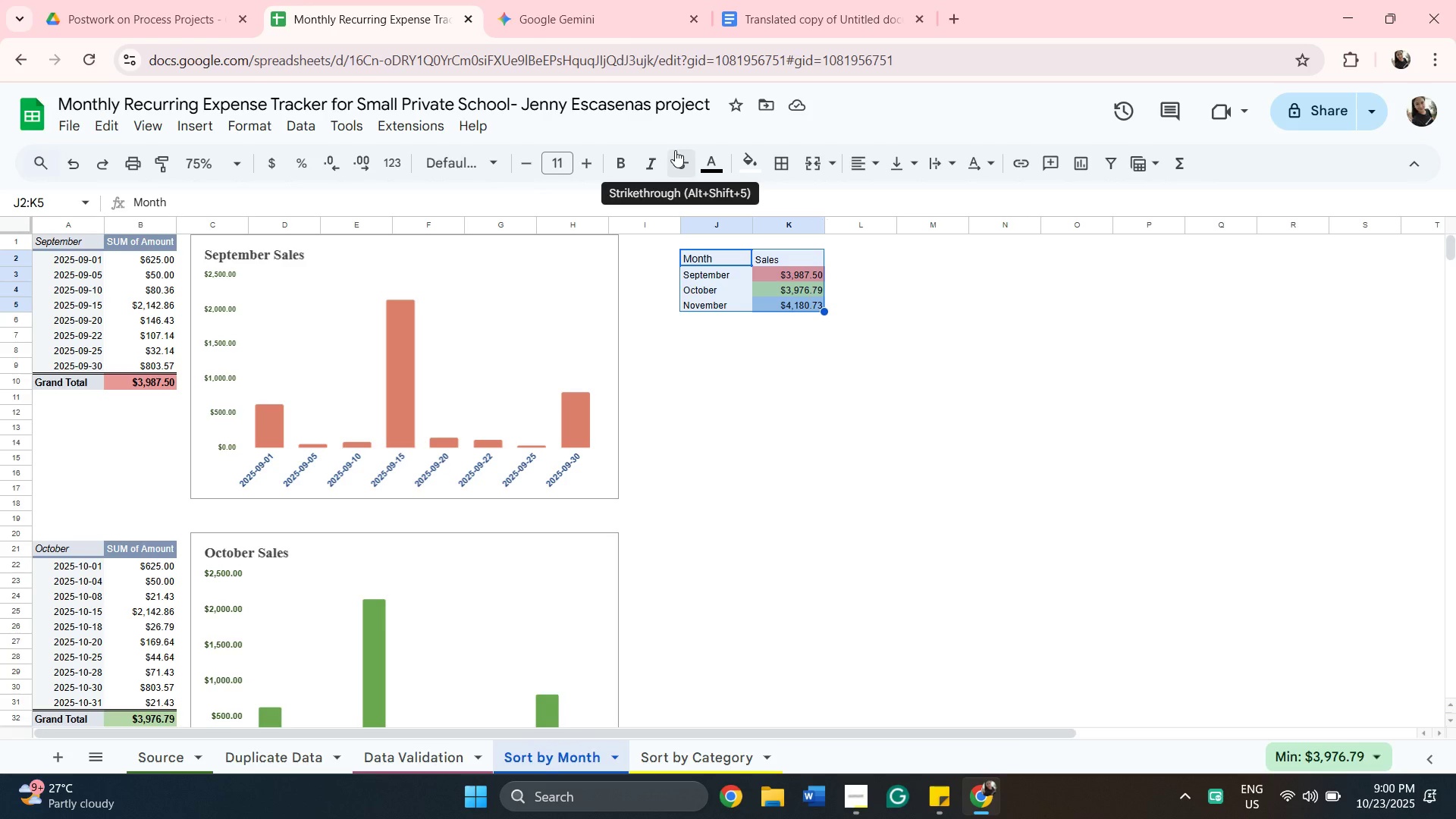 
wait(5.92)
 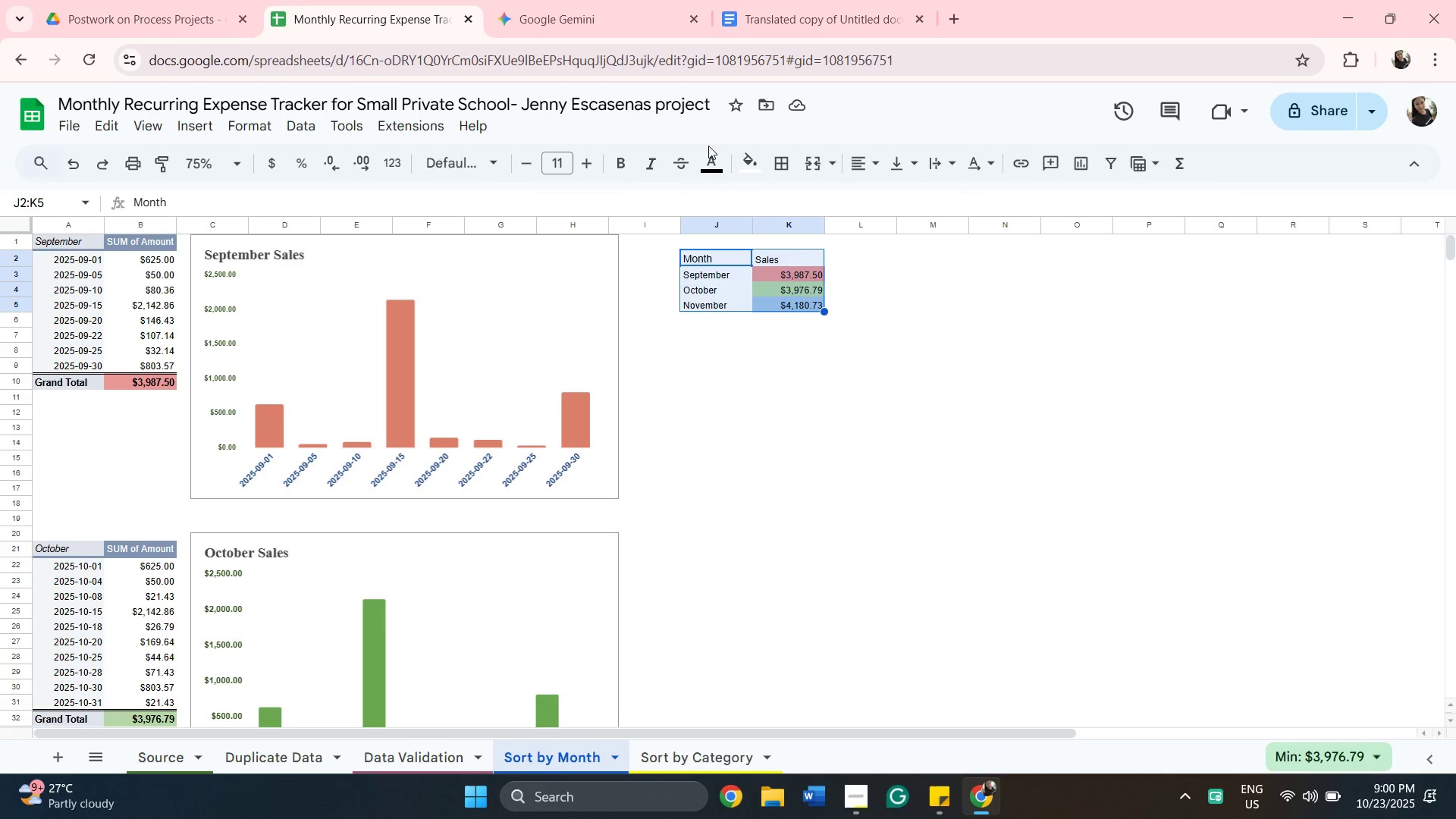 
mouse_move([618, 33])
 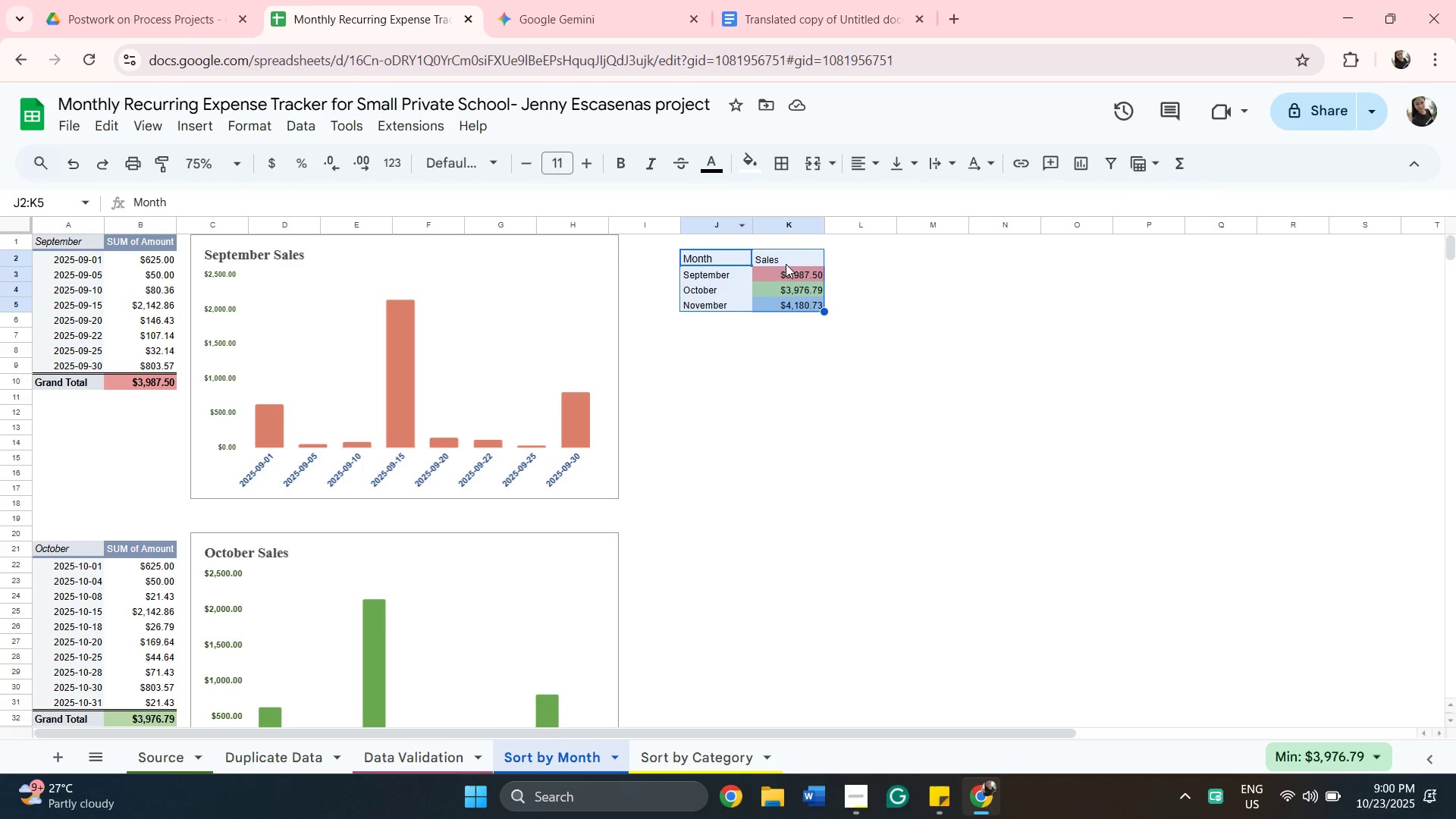 
wait(5.62)
 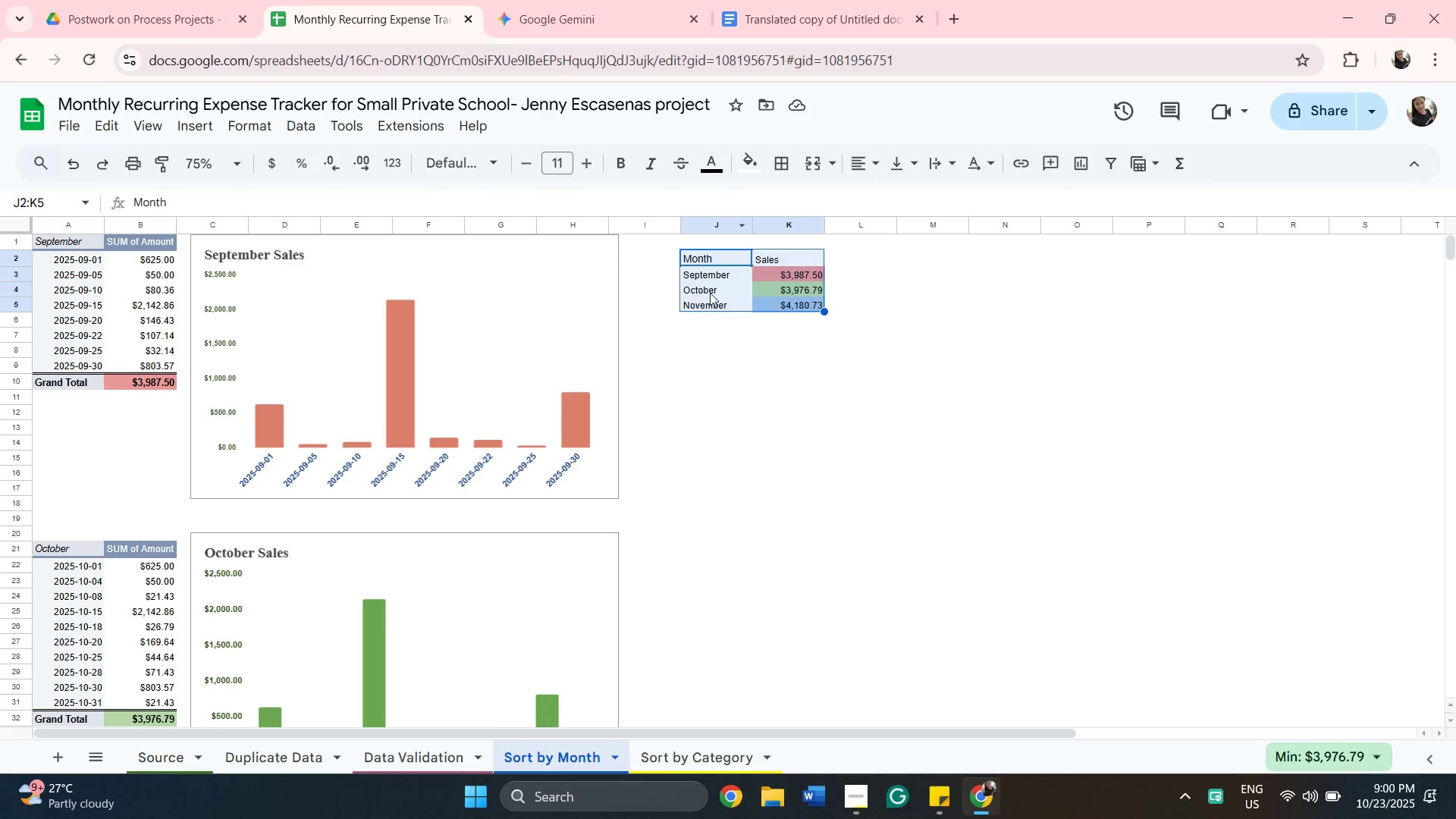 
mouse_move([820, 20])
 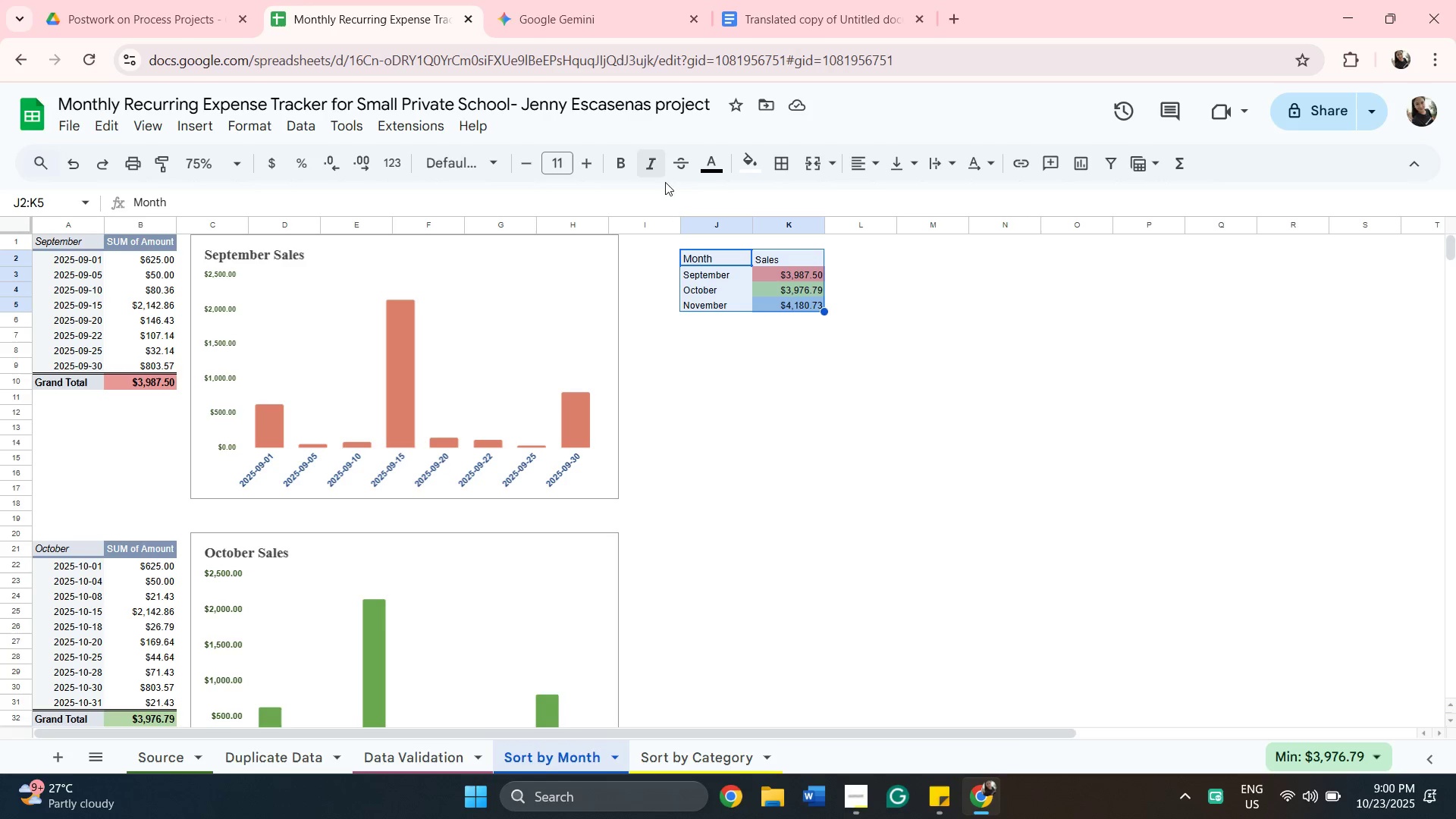 
wait(18.67)
 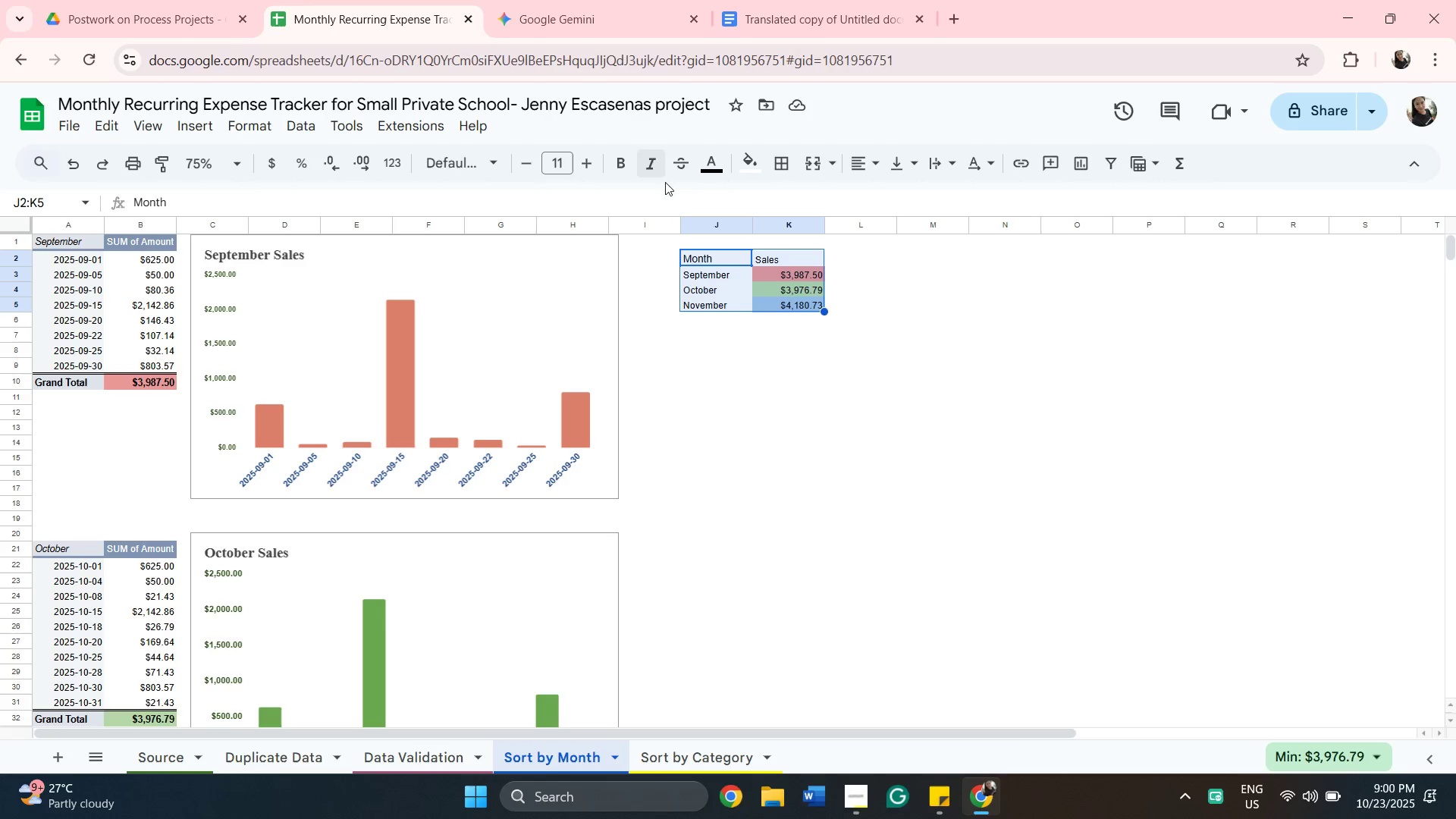 
left_click([778, 162])
 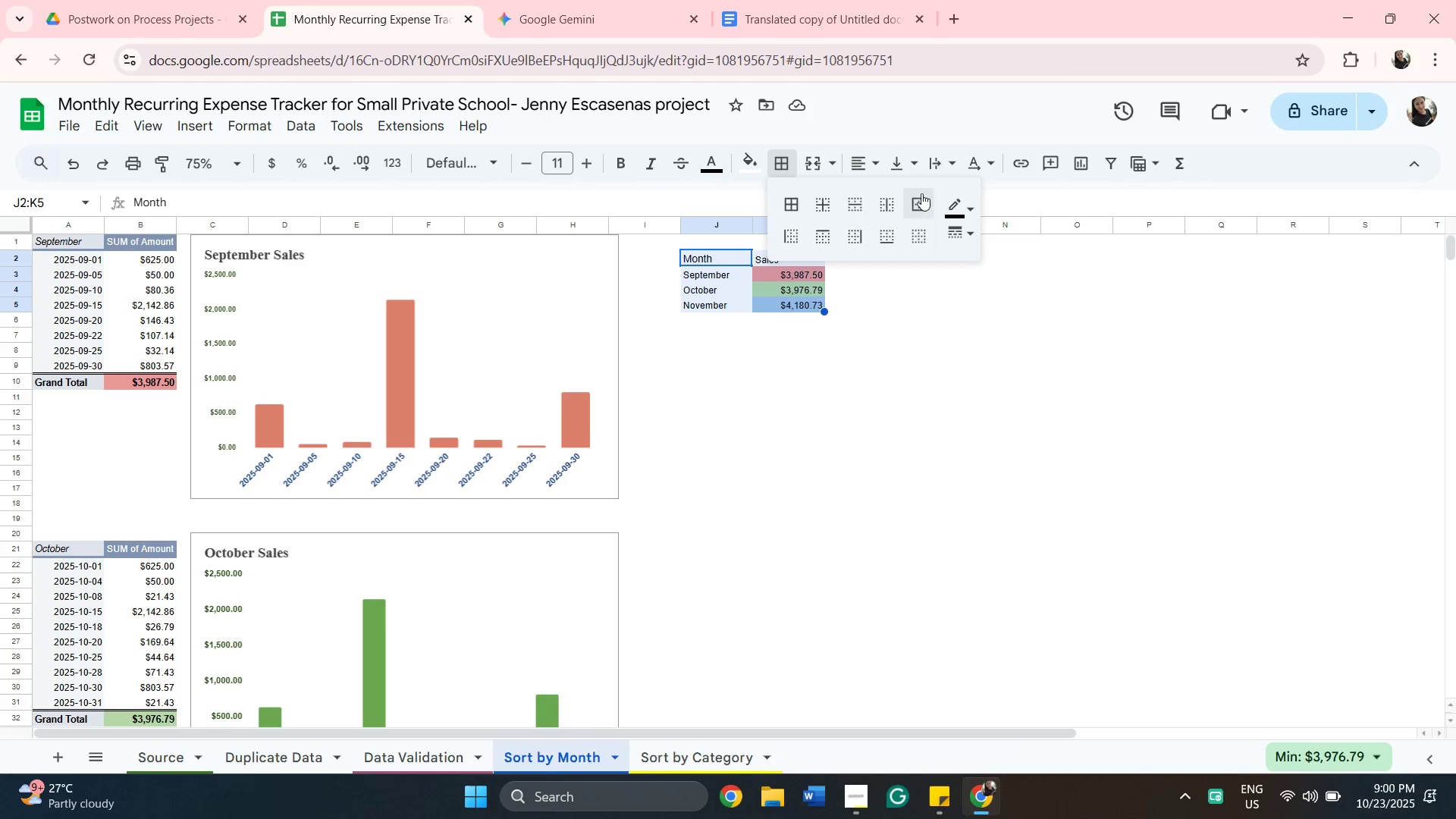 
left_click([921, 193])
 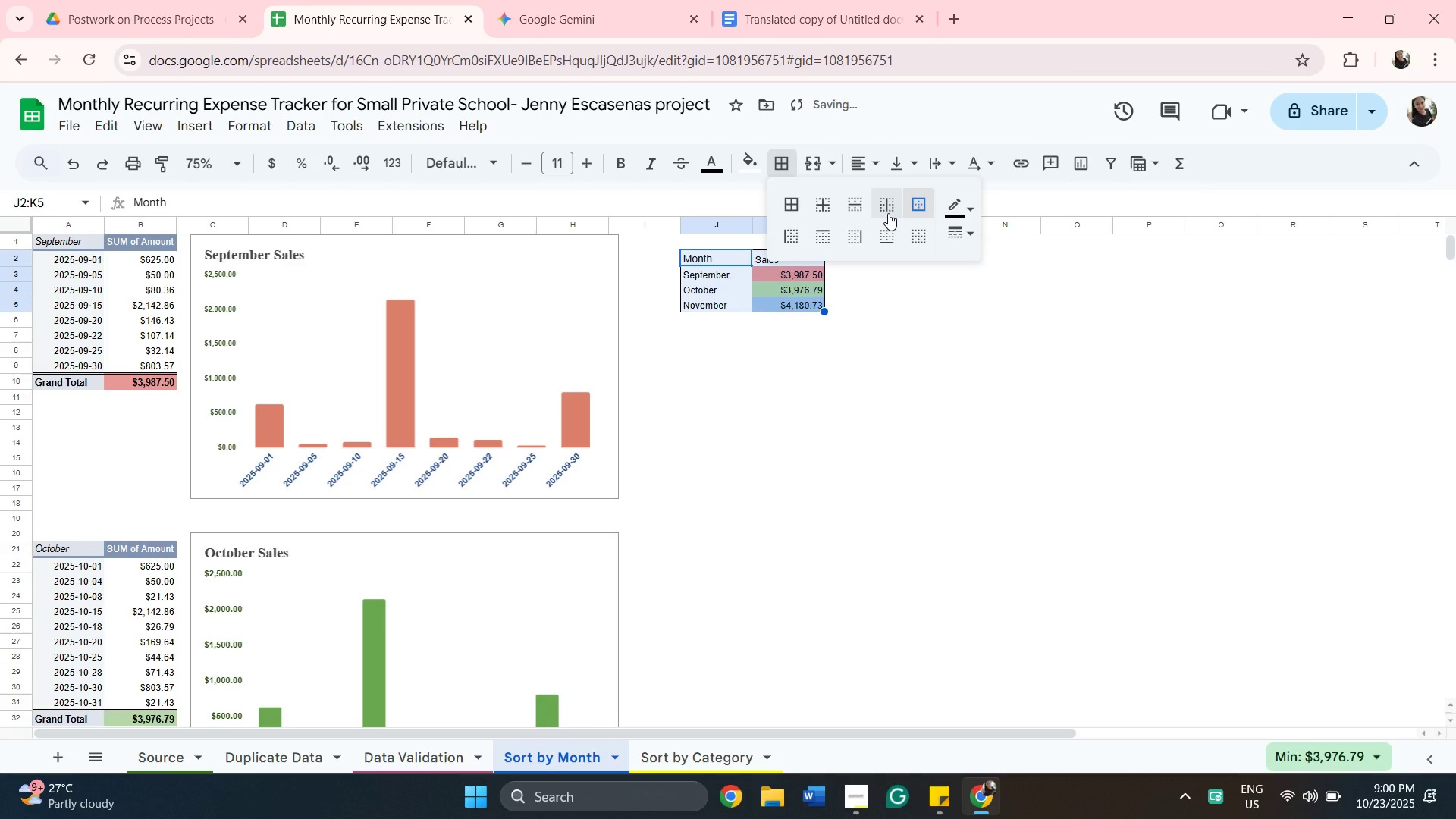 
left_click([888, 213])
 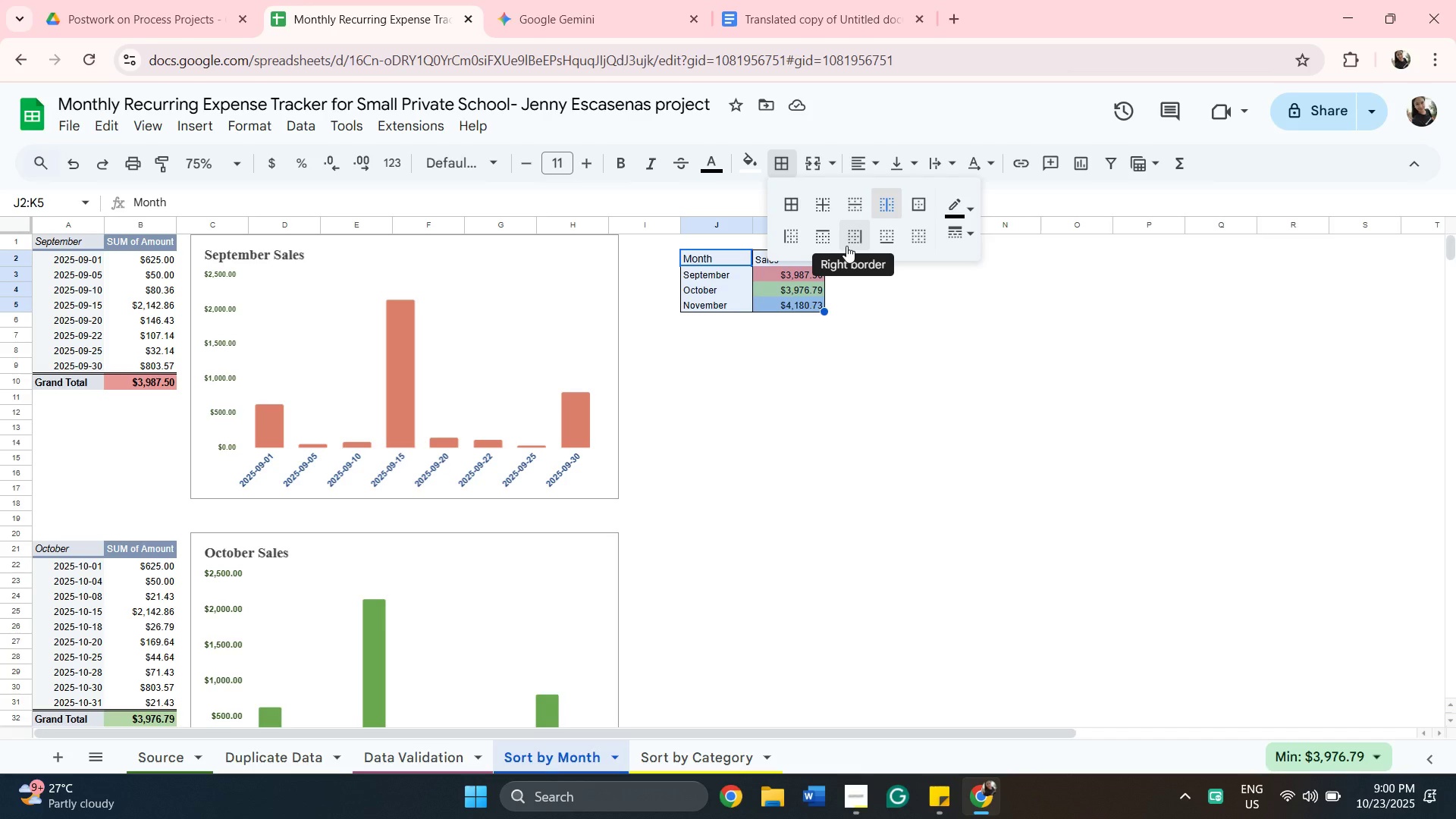 
wait(7.33)
 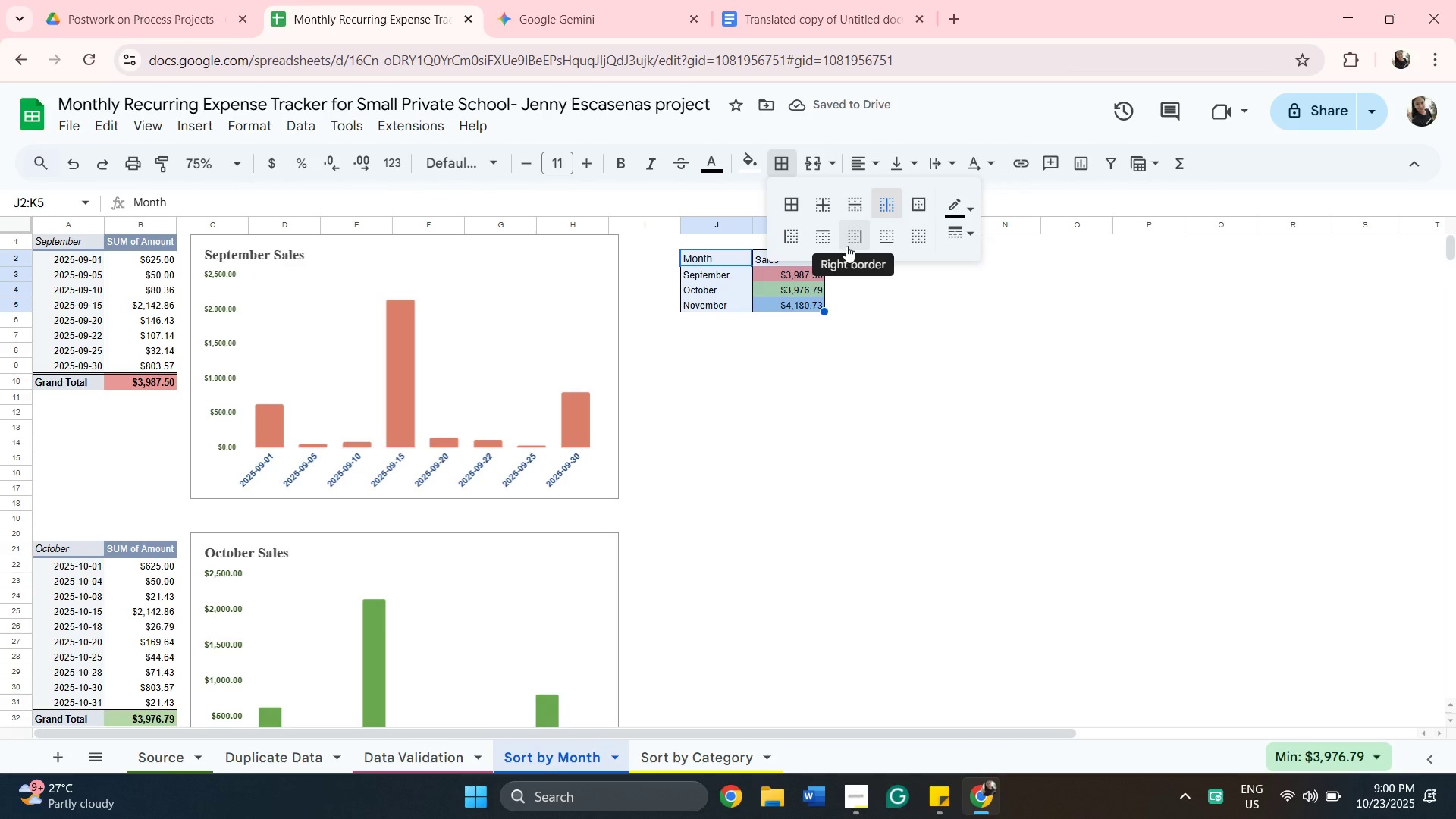 
left_click([953, 279])
 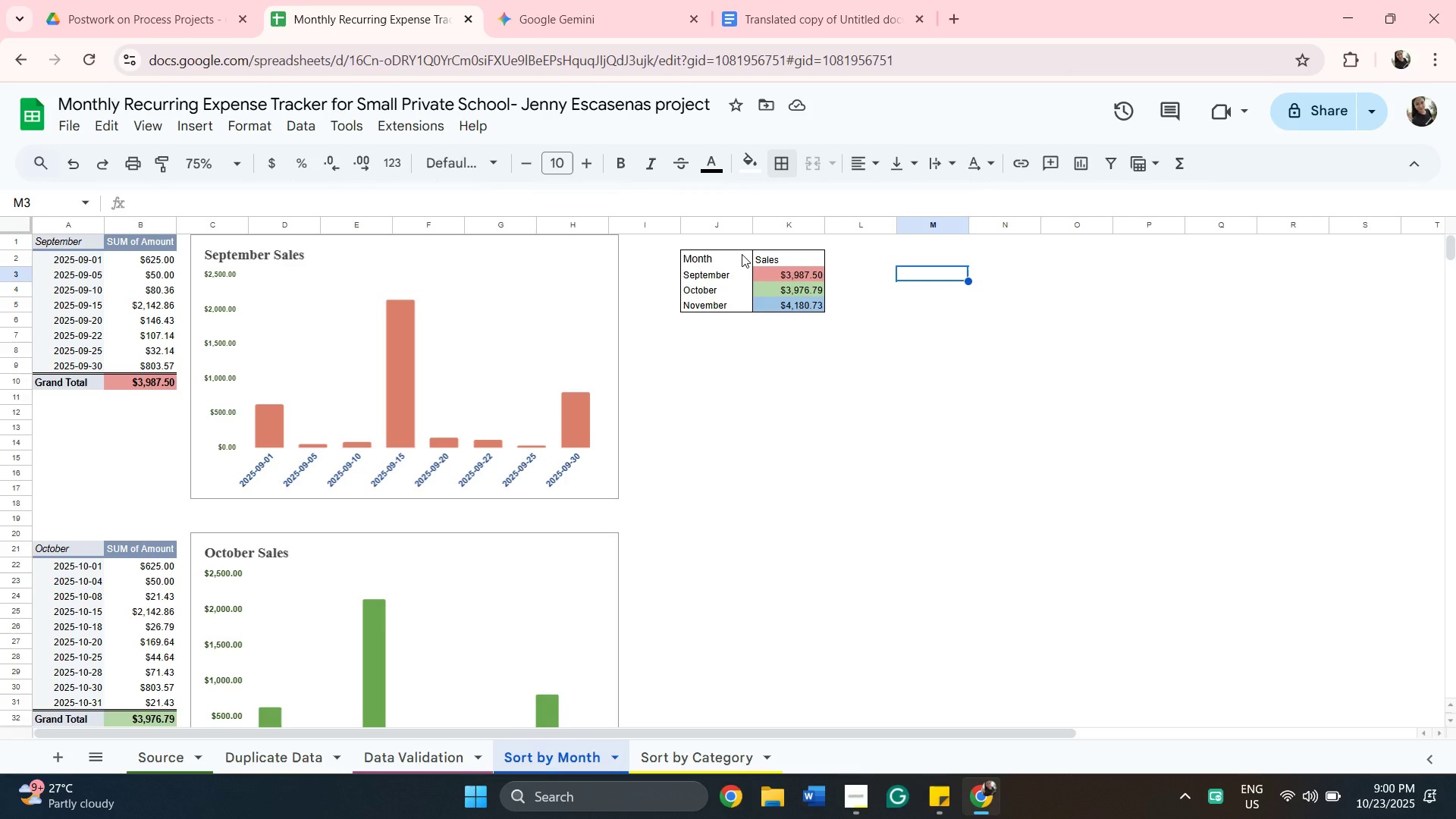 
left_click([742, 254])
 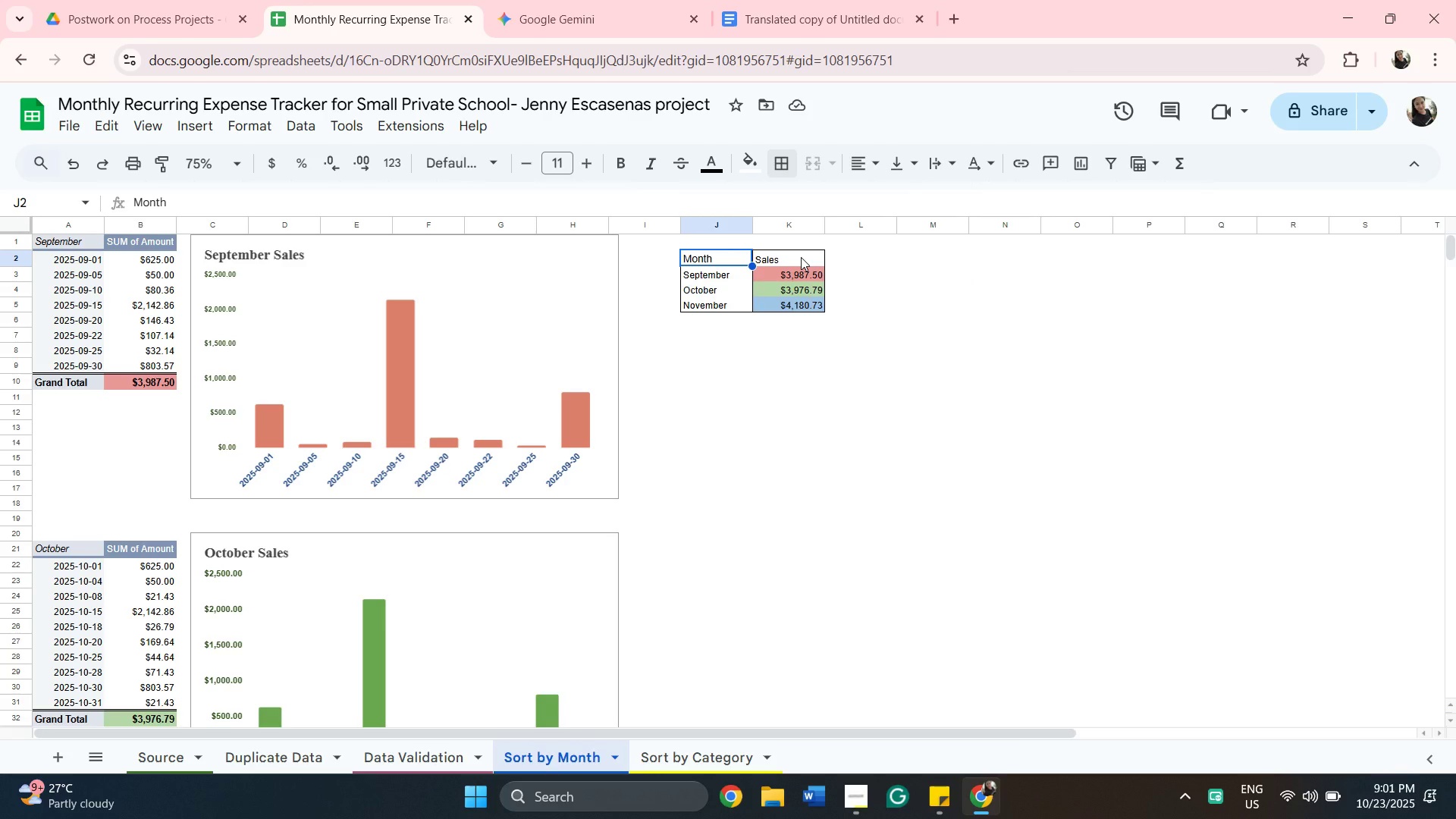 
key(Shift+ShiftLeft)
 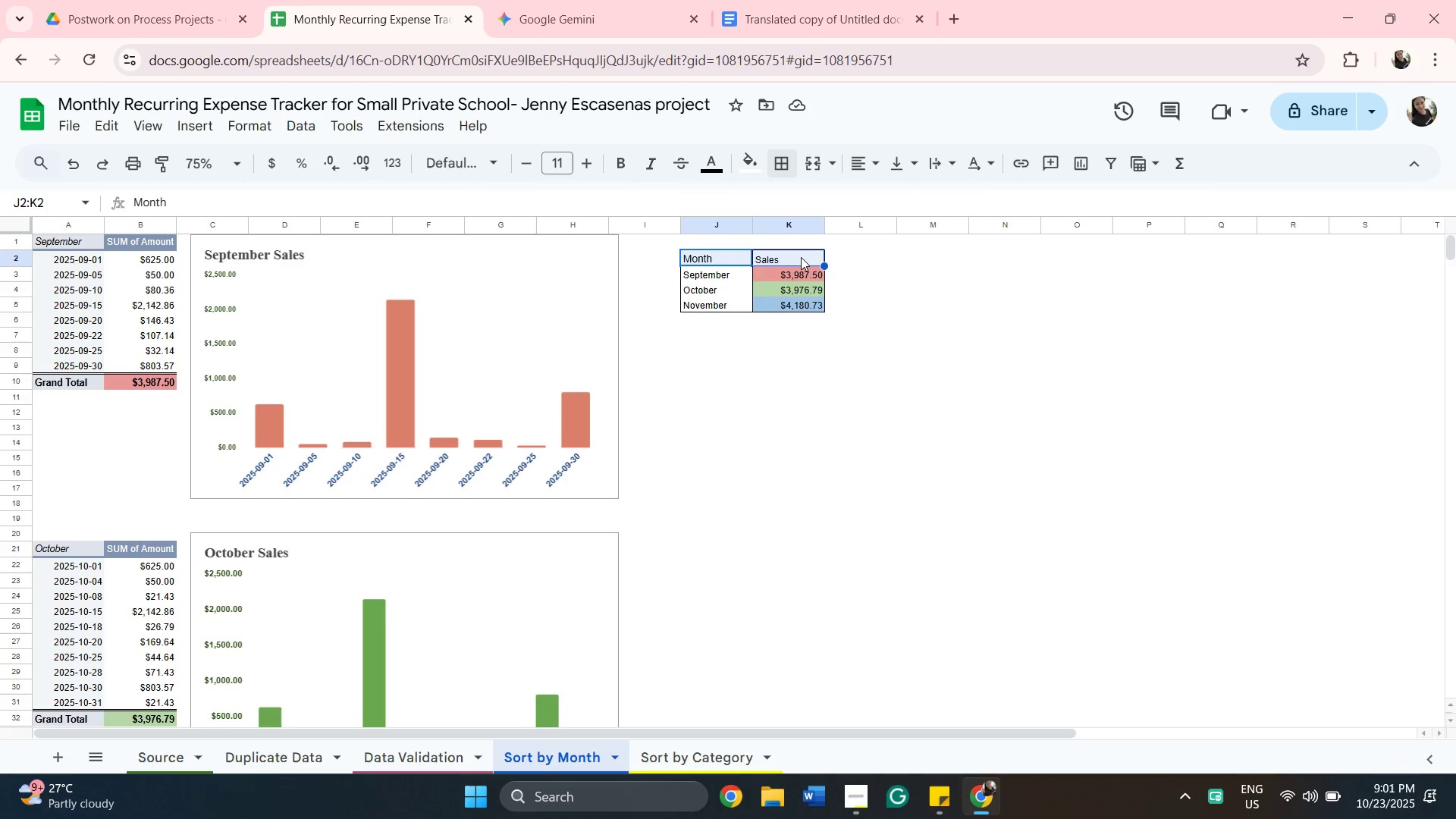 
left_click([801, 257])
 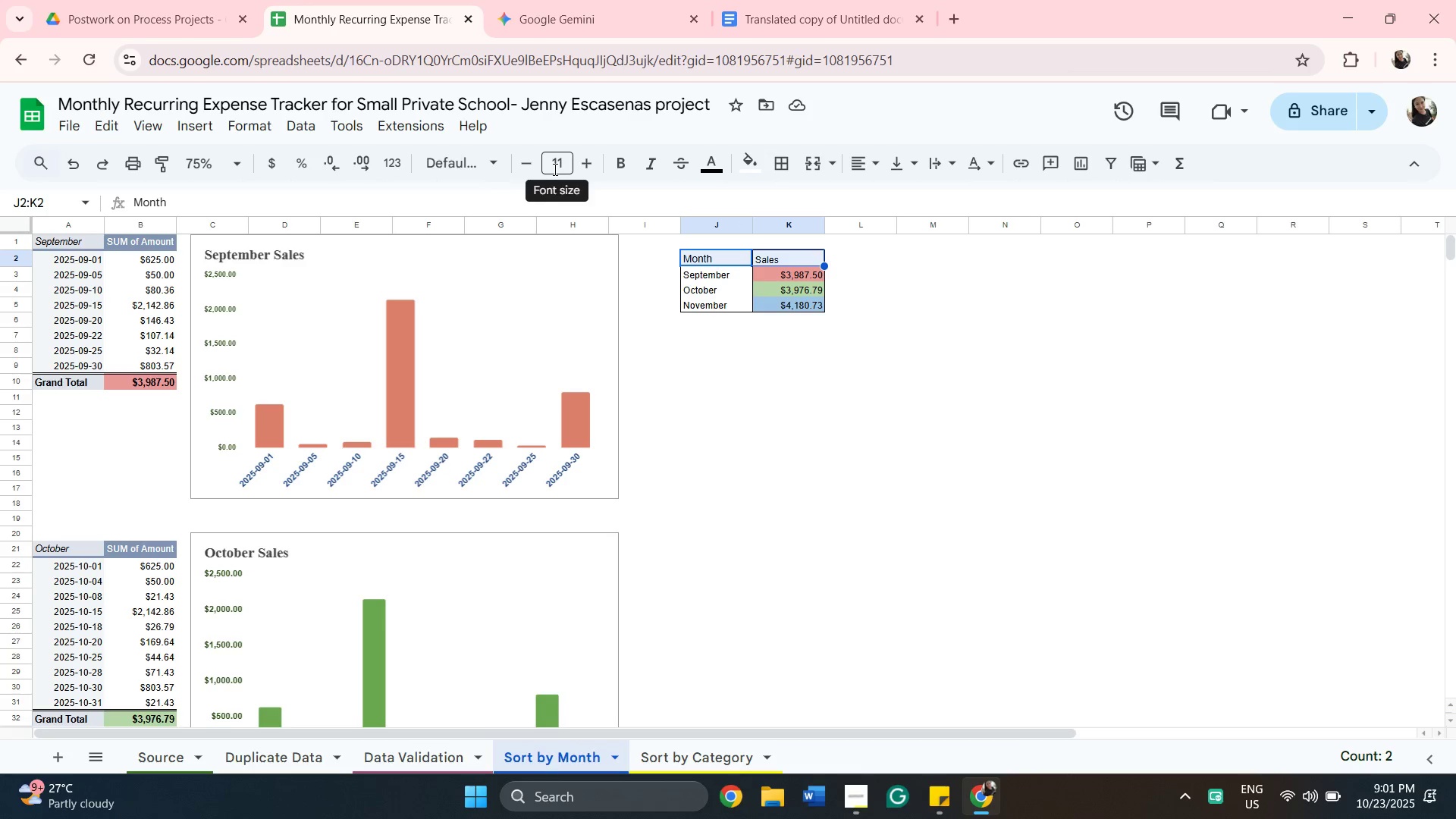 
left_click([518, 172])
 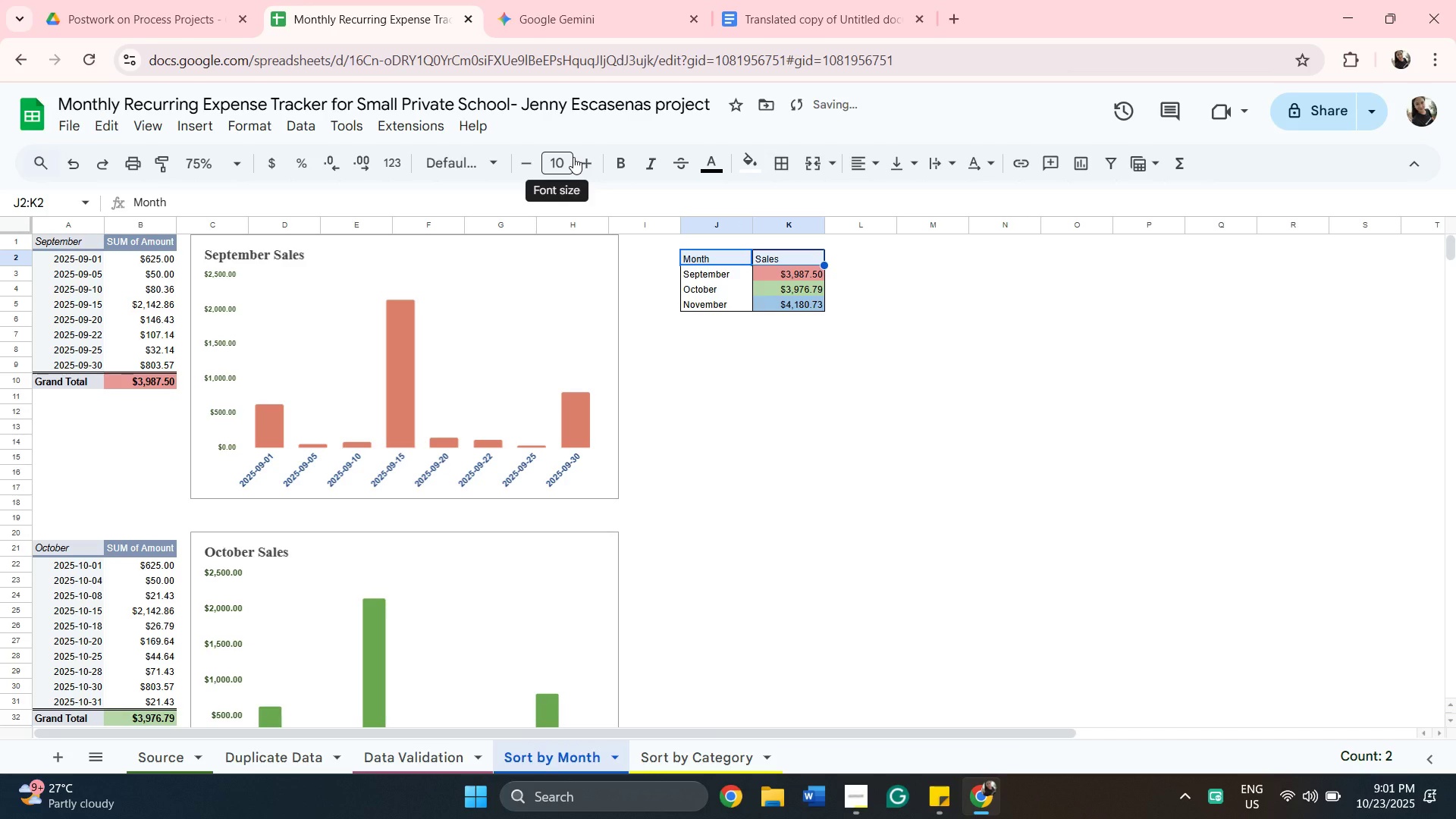 
left_click([573, 157])
 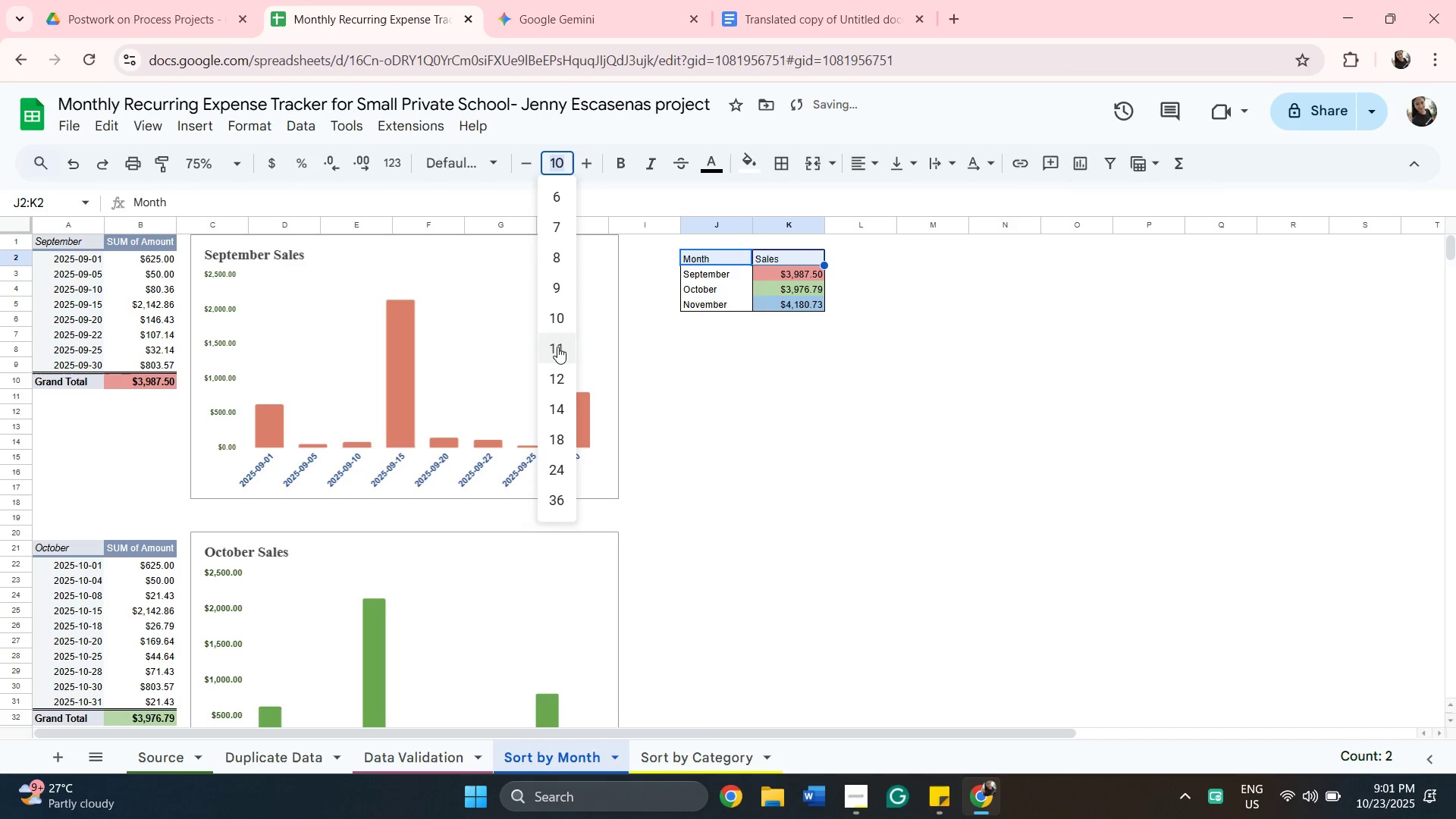 
left_click([557, 347])
 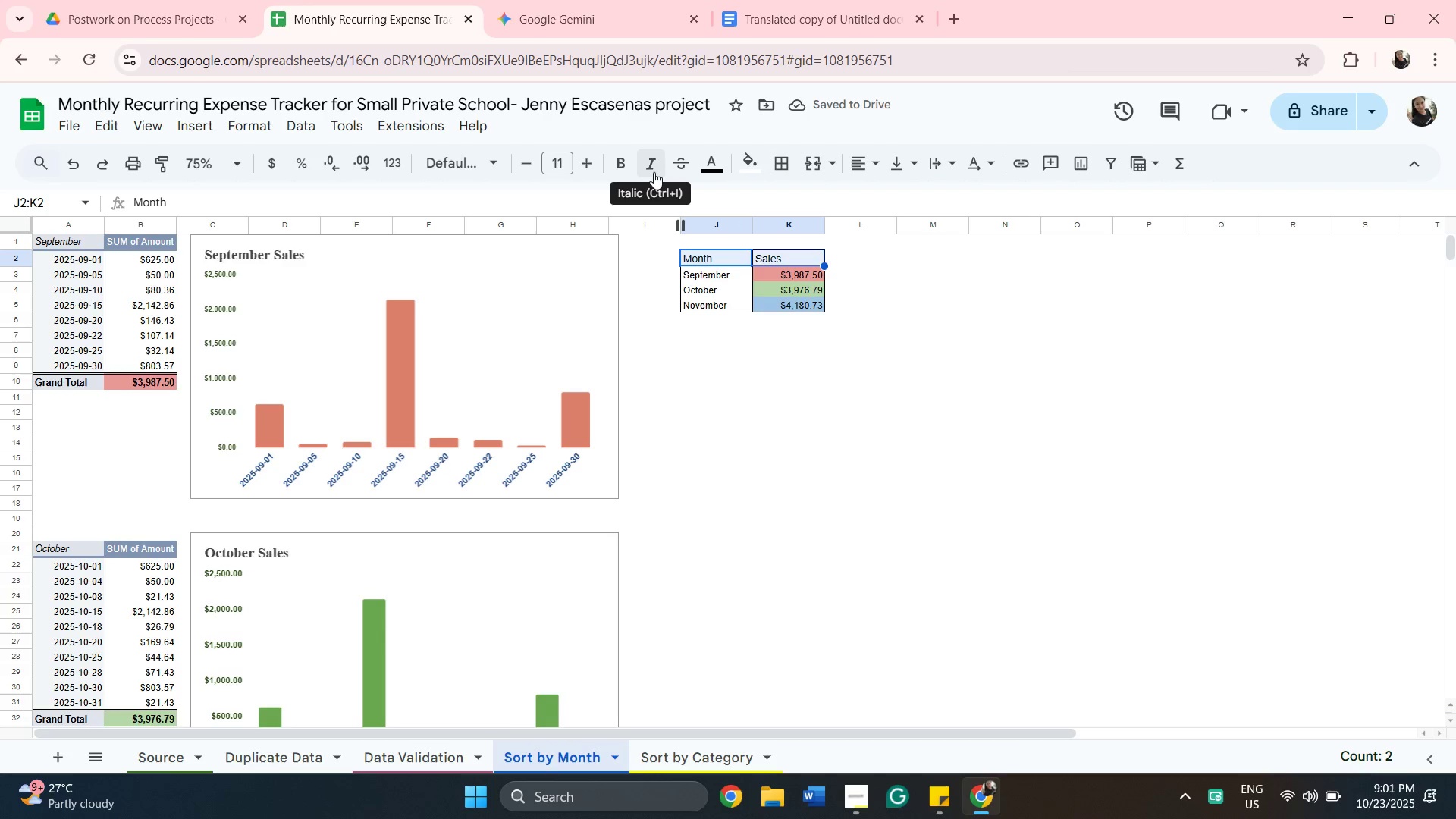 
wait(5.56)
 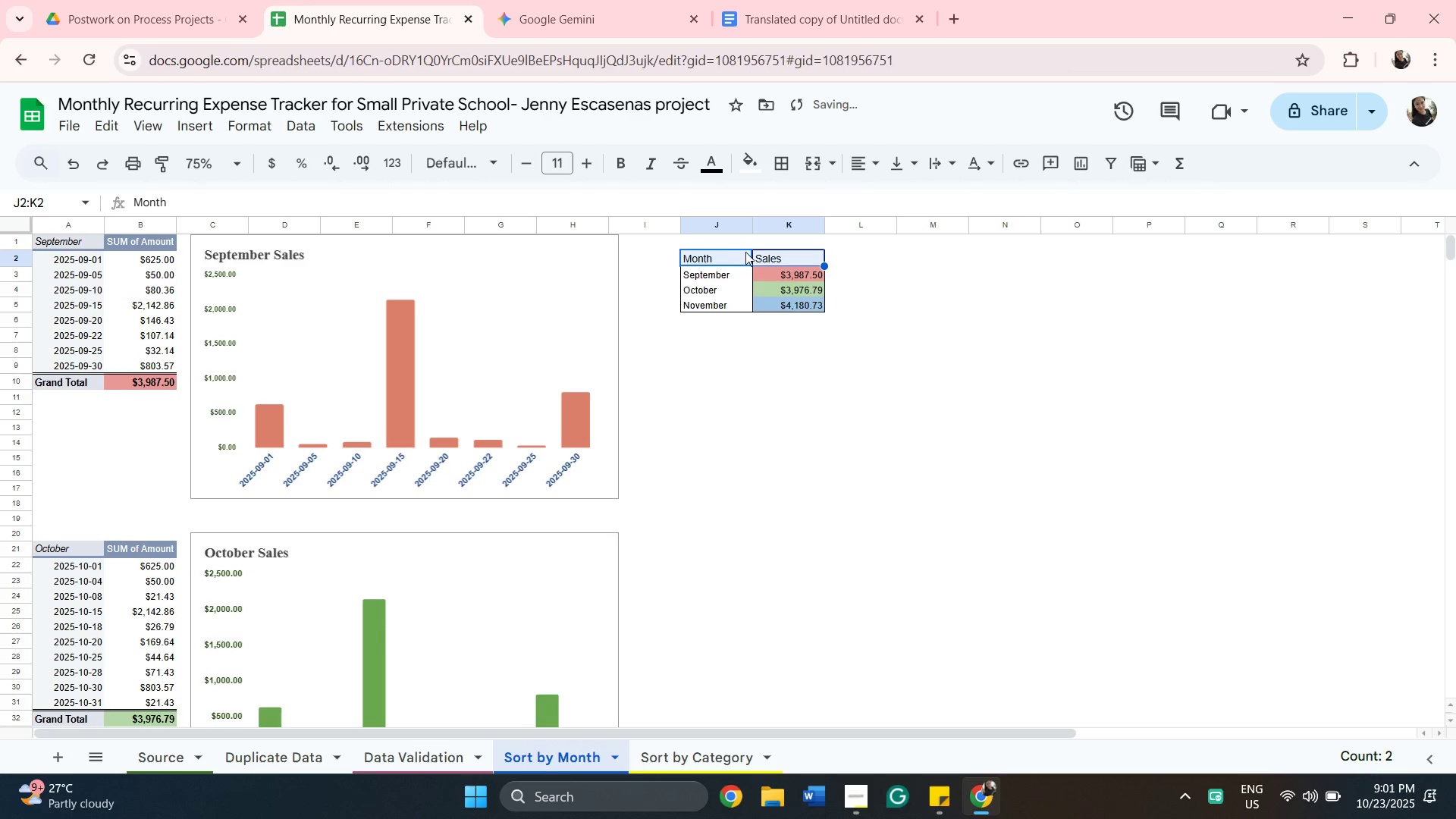 
left_click_drag(start_coordinate=[699, 345], to_coordinate=[709, 346])
 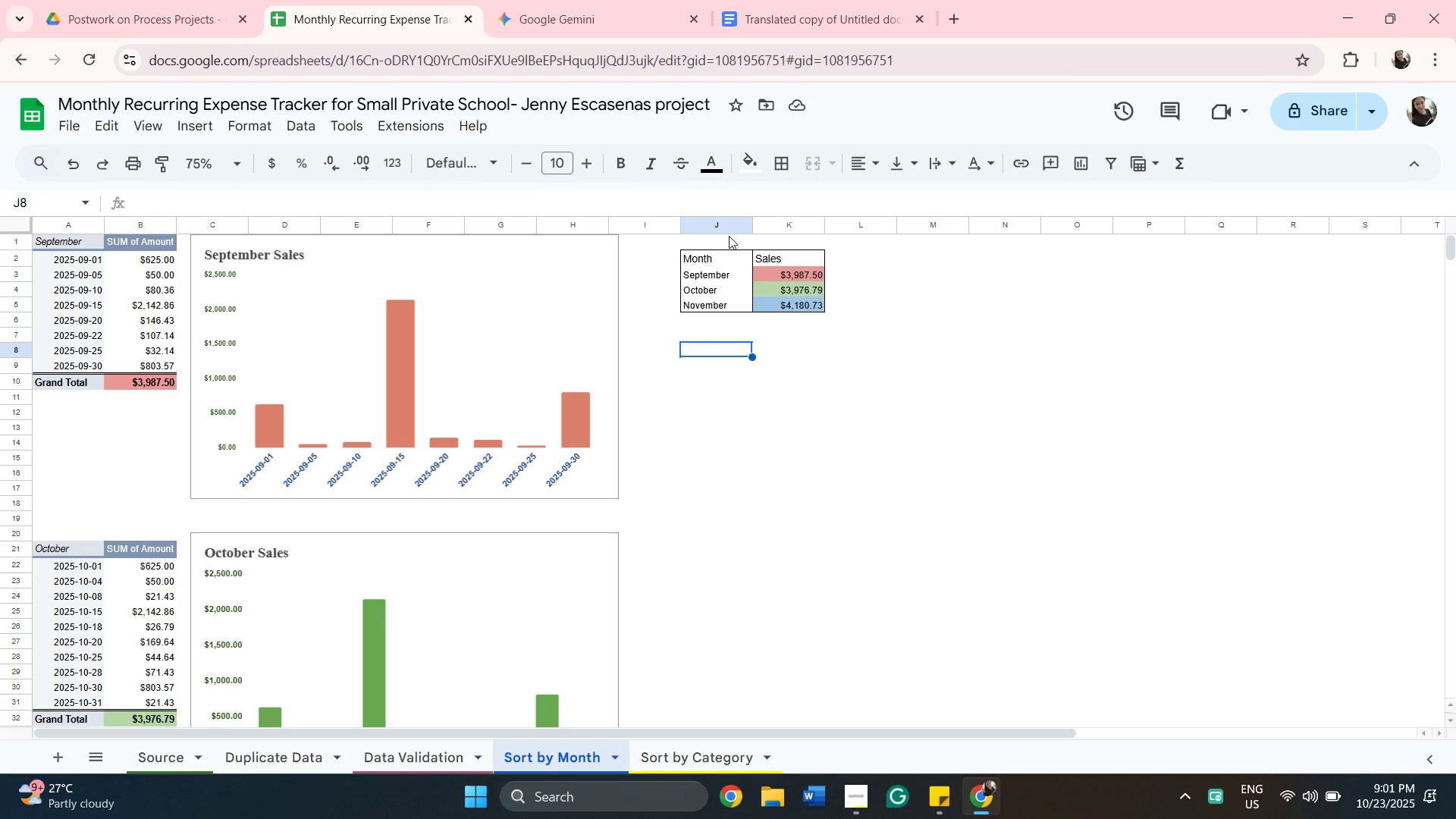 
left_click([727, 254])
 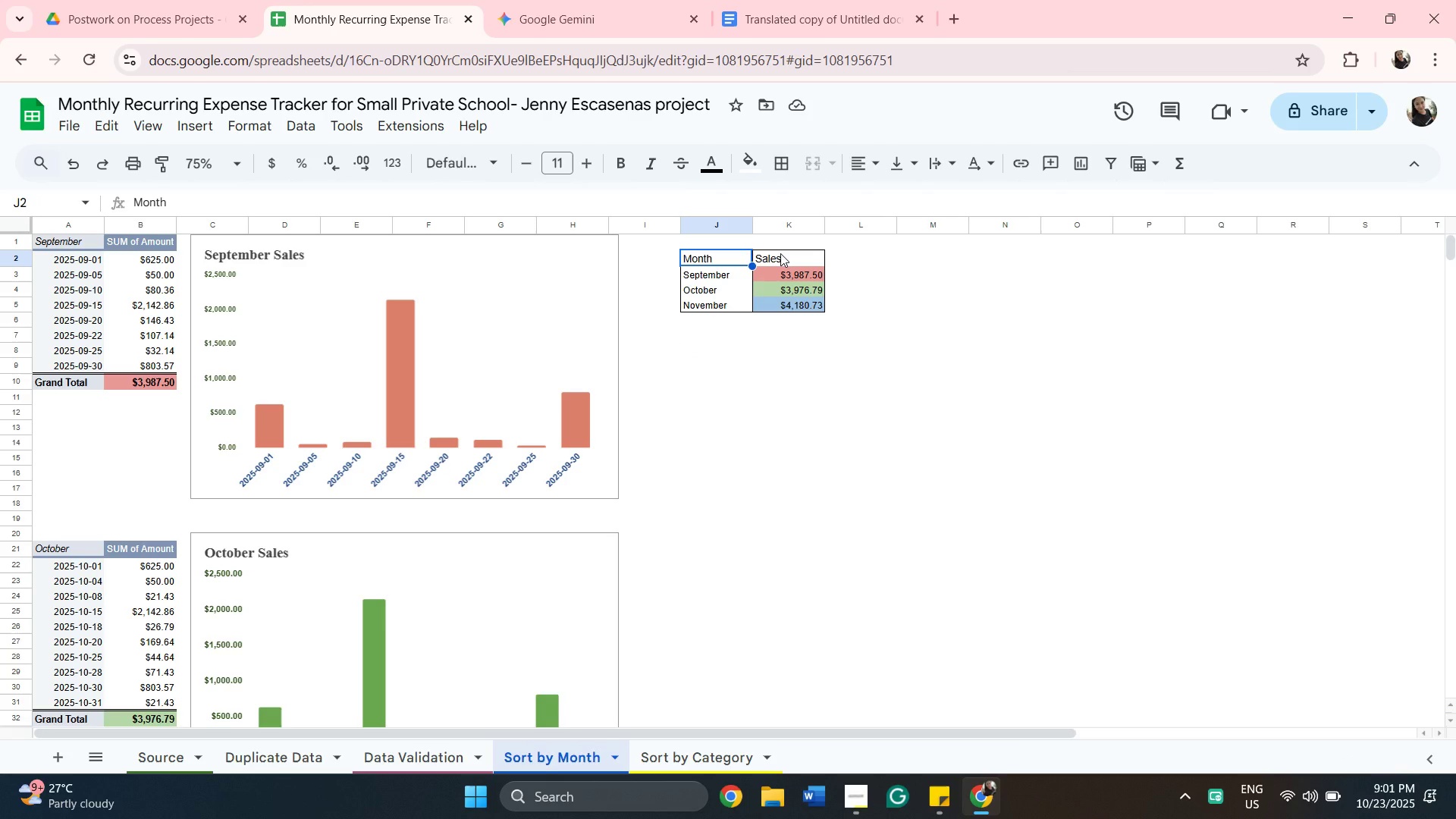 
key(Shift+ShiftLeft)
 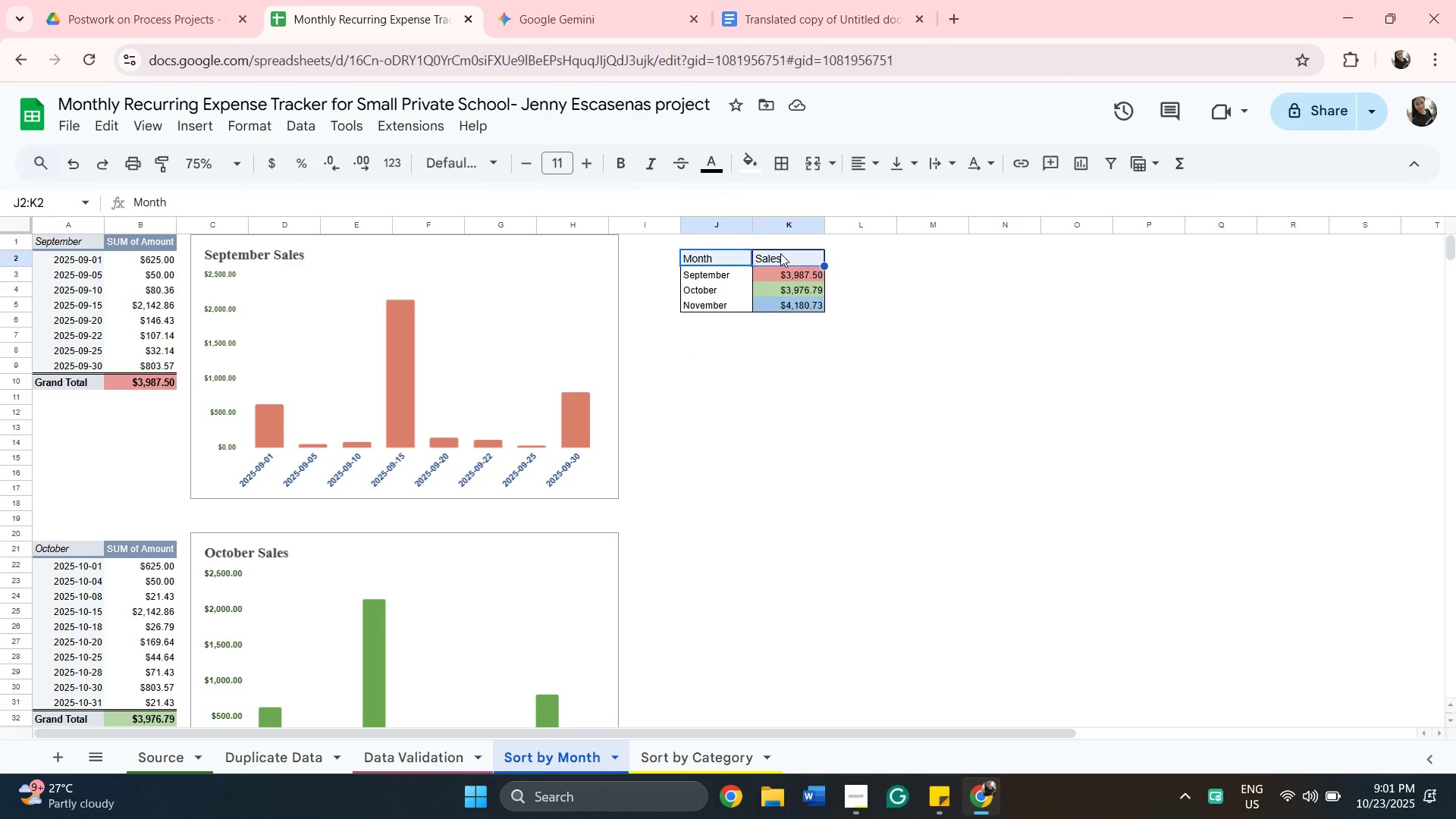 
left_click([780, 253])
 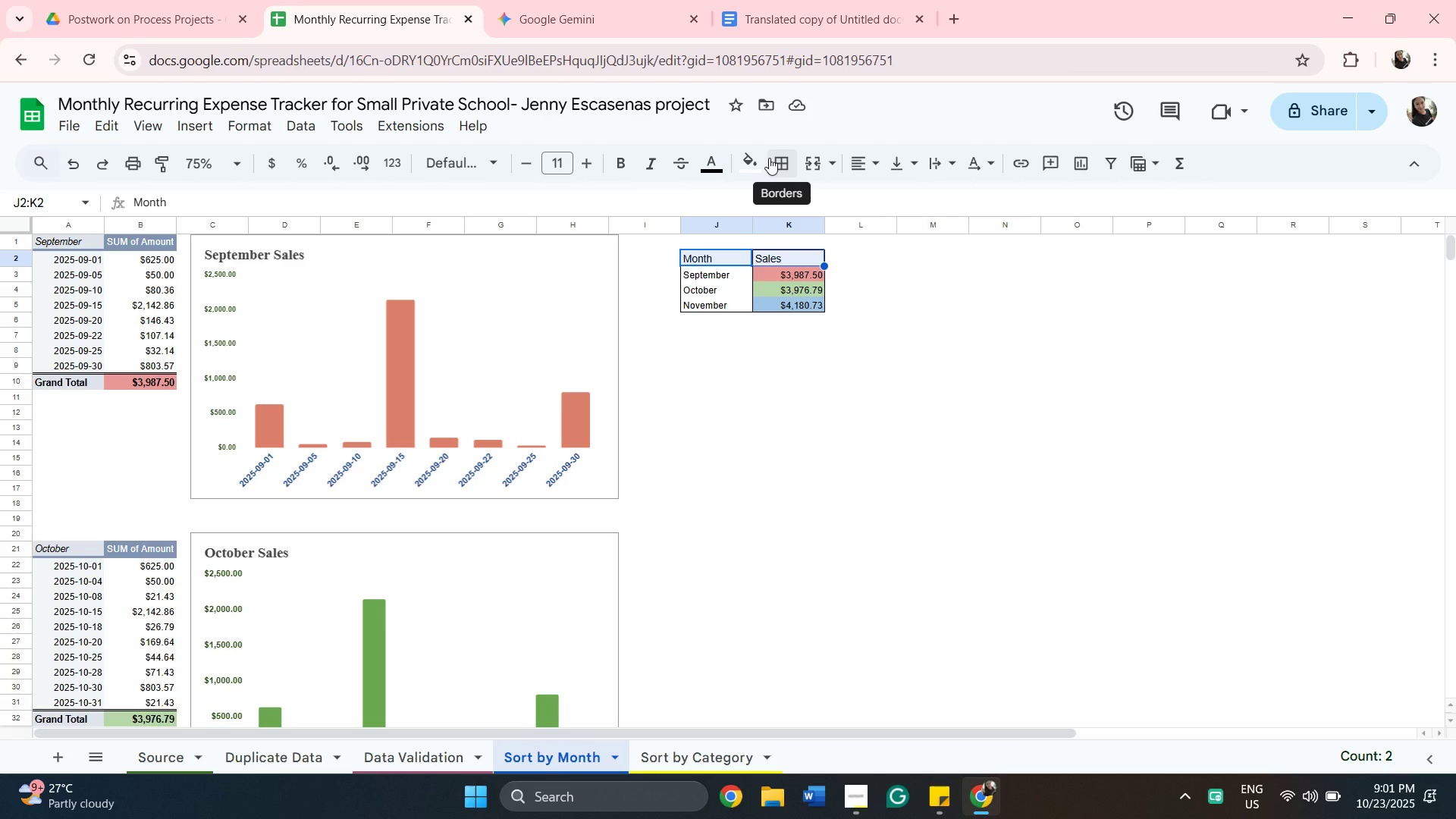 
left_click([774, 158])
 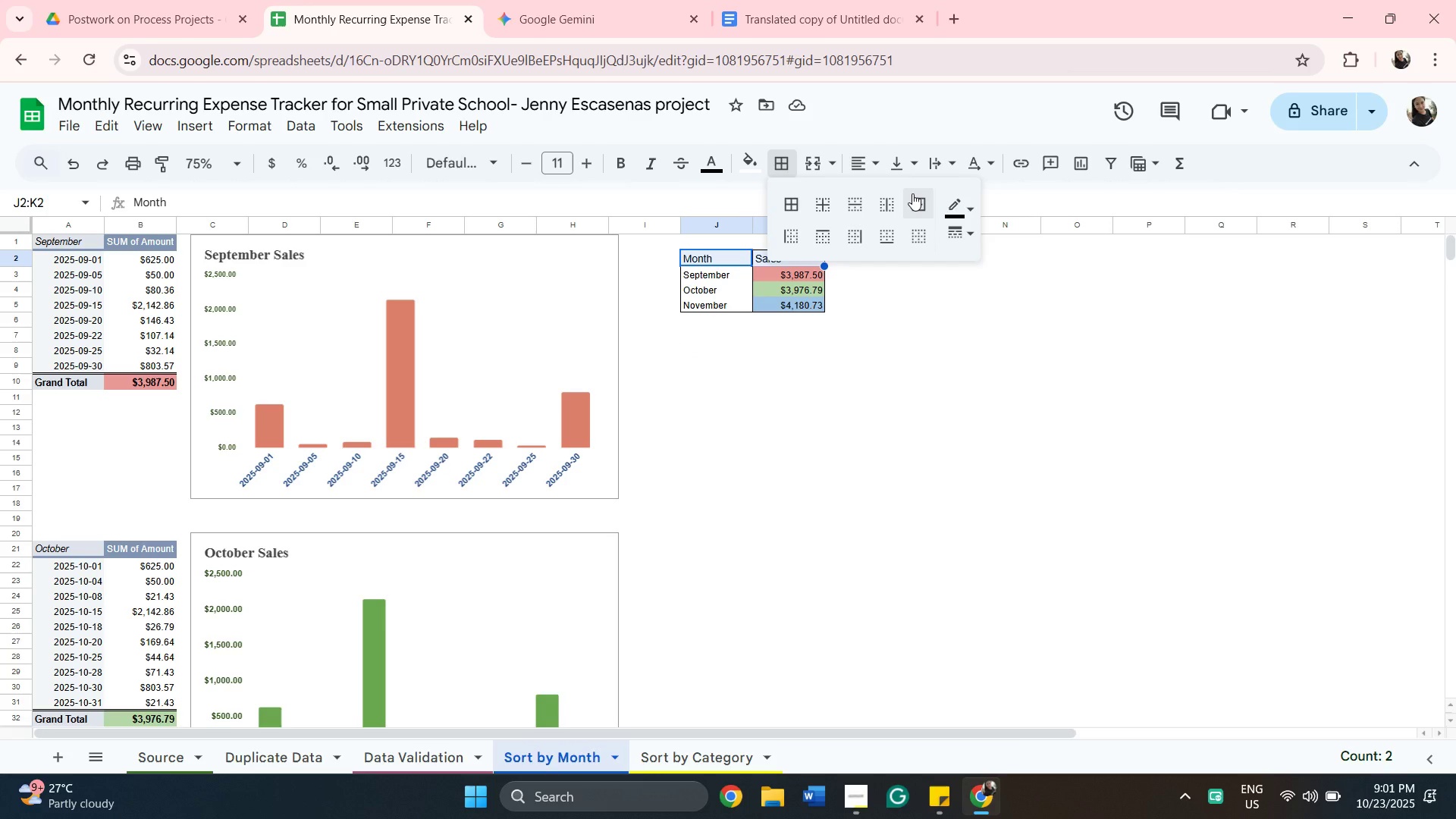 
left_click([912, 193])
 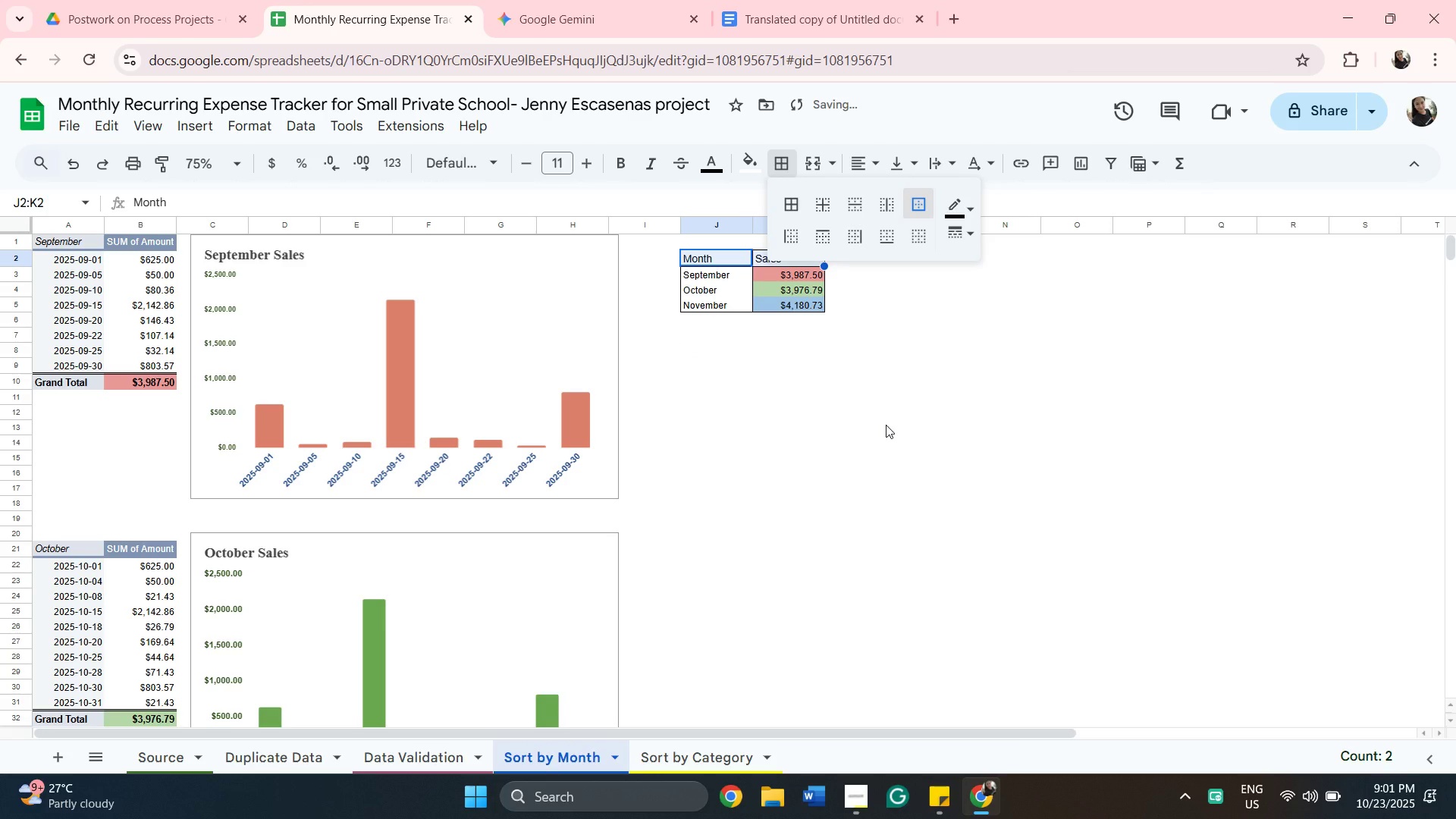 
scroll: coordinate [886, 425], scroll_direction: up, amount: 1.0
 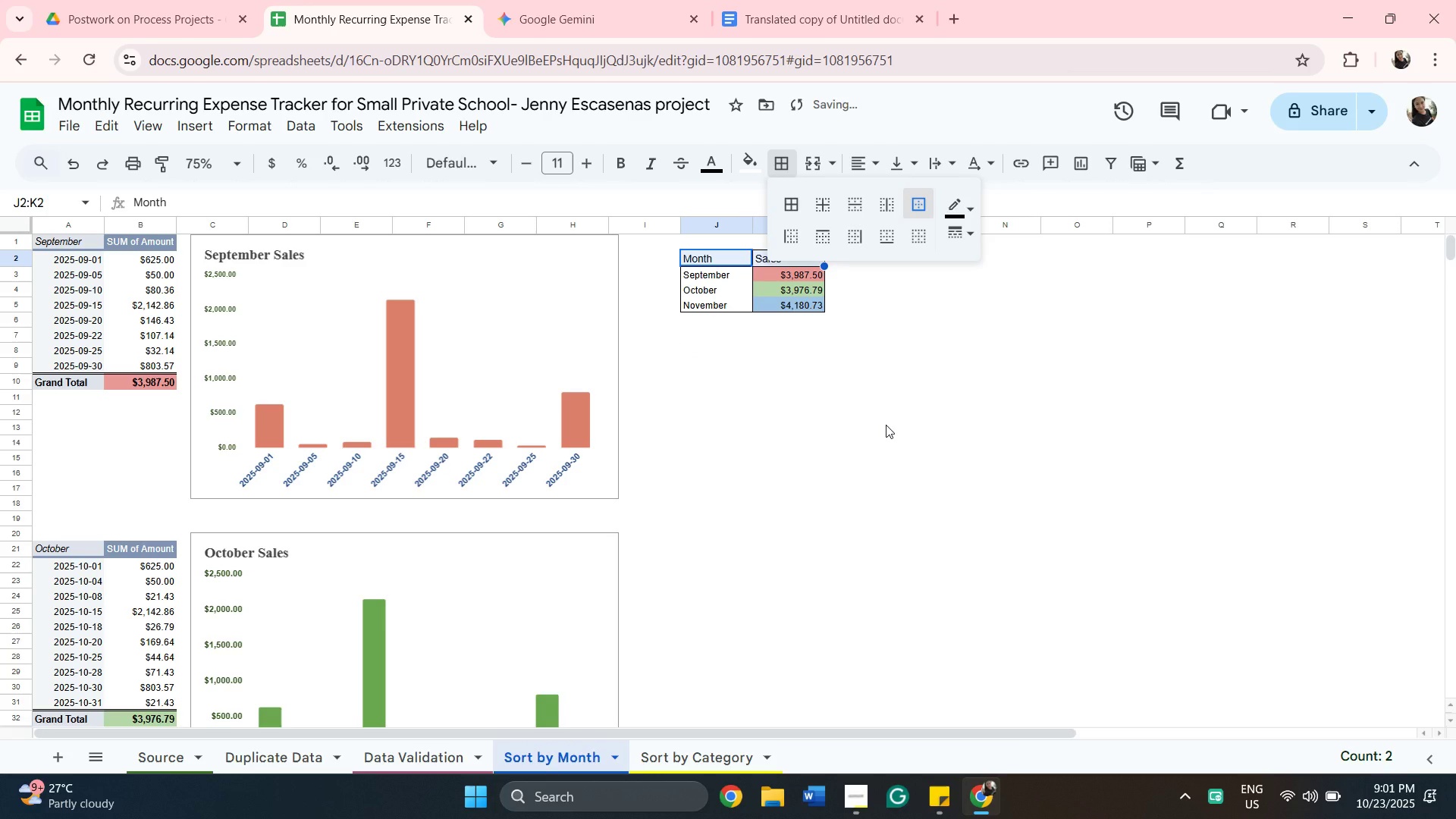 
left_click([886, 425])
 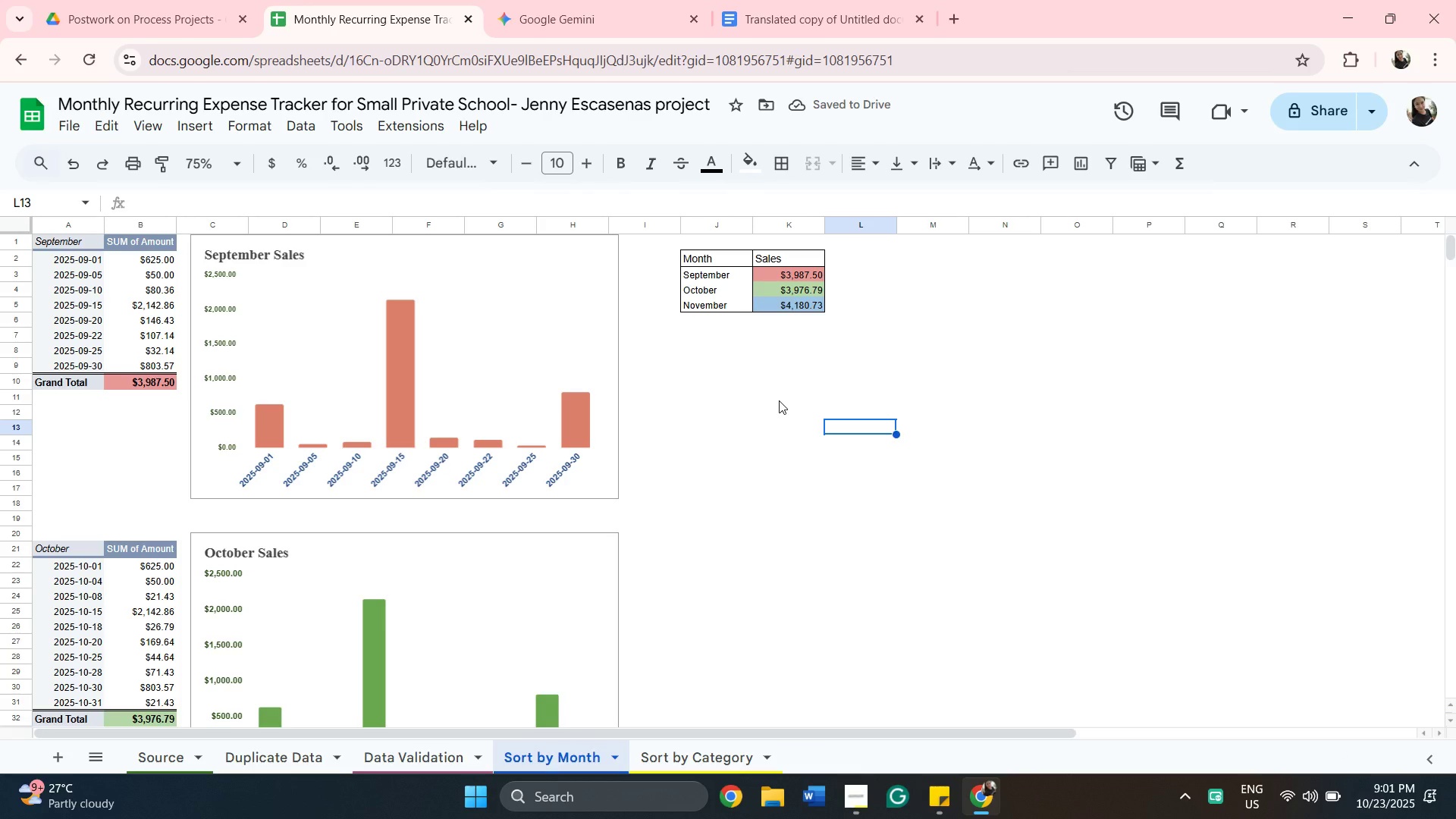 
scroll: coordinate [779, 400], scroll_direction: up, amount: 1.0
 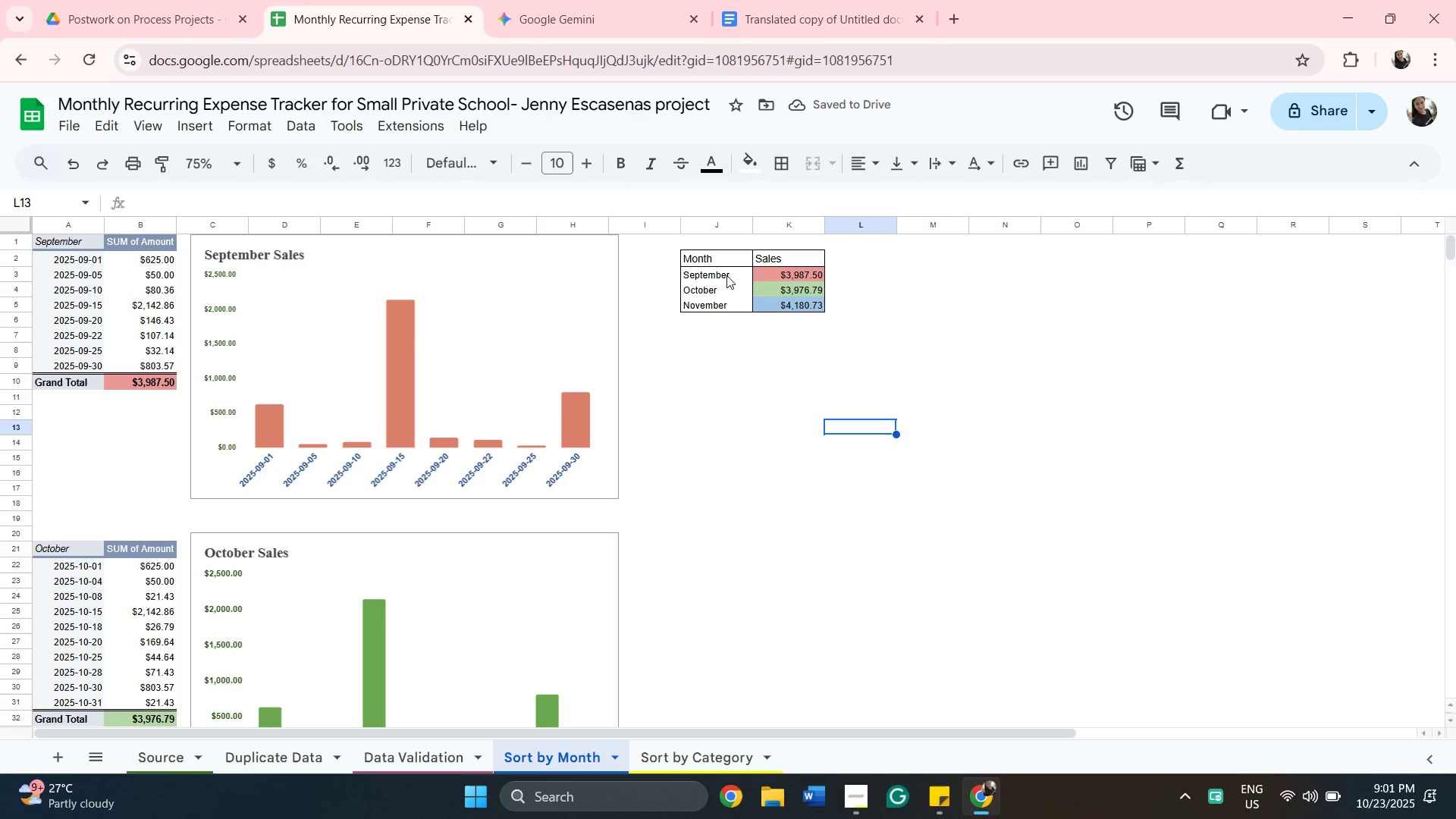 
left_click([726, 275])
 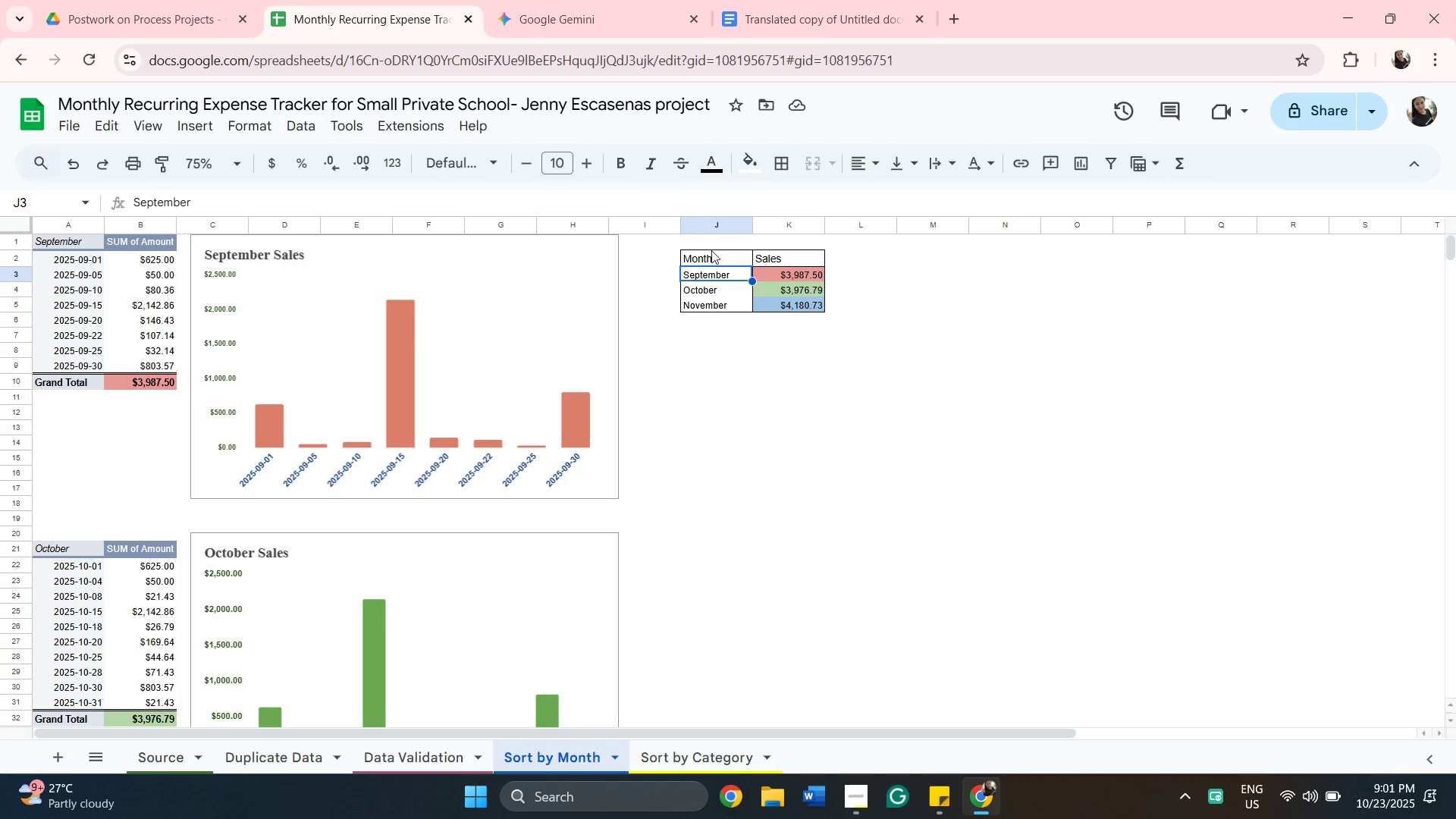 
left_click([711, 249])
 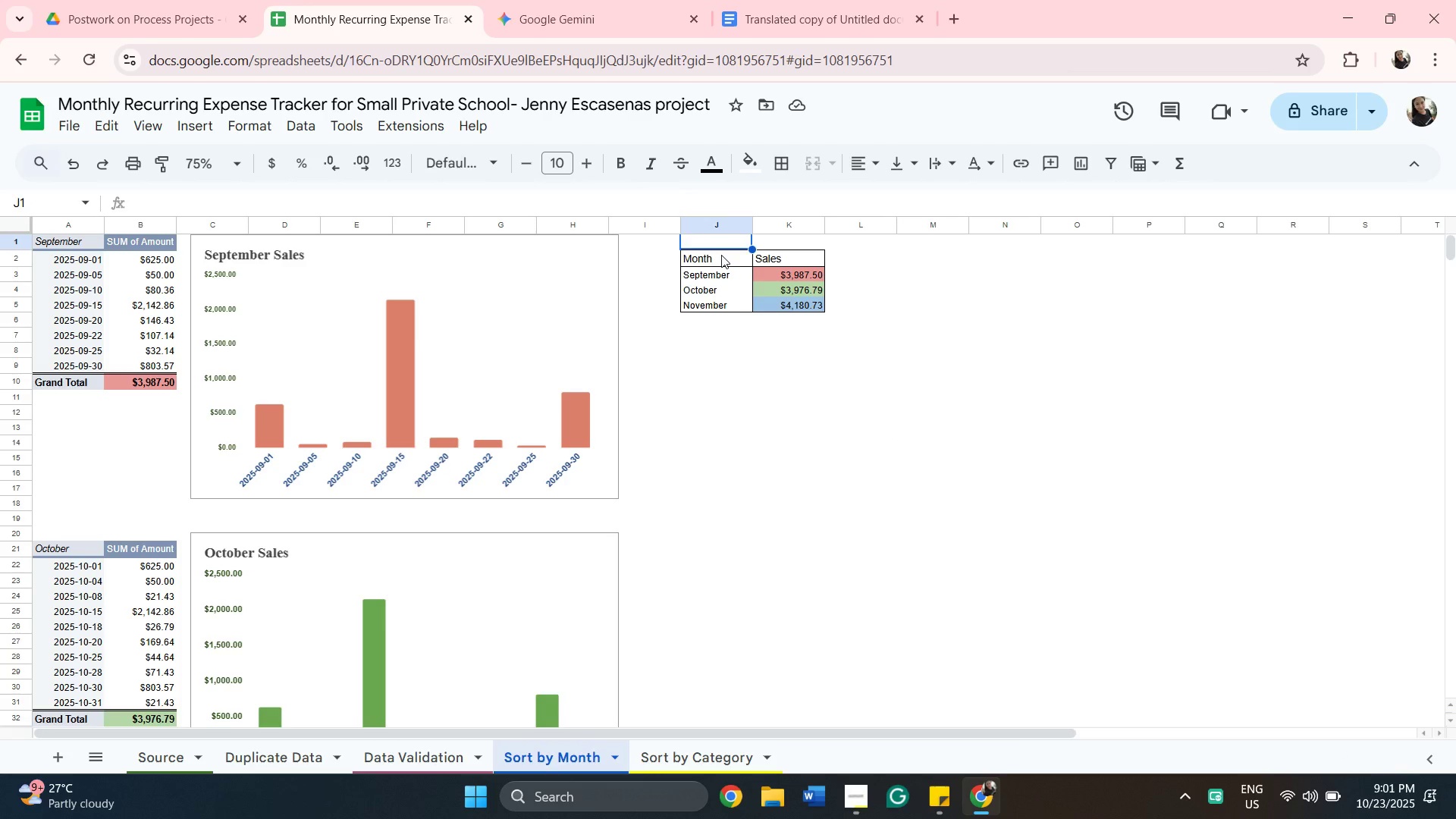 
left_click([721, 255])
 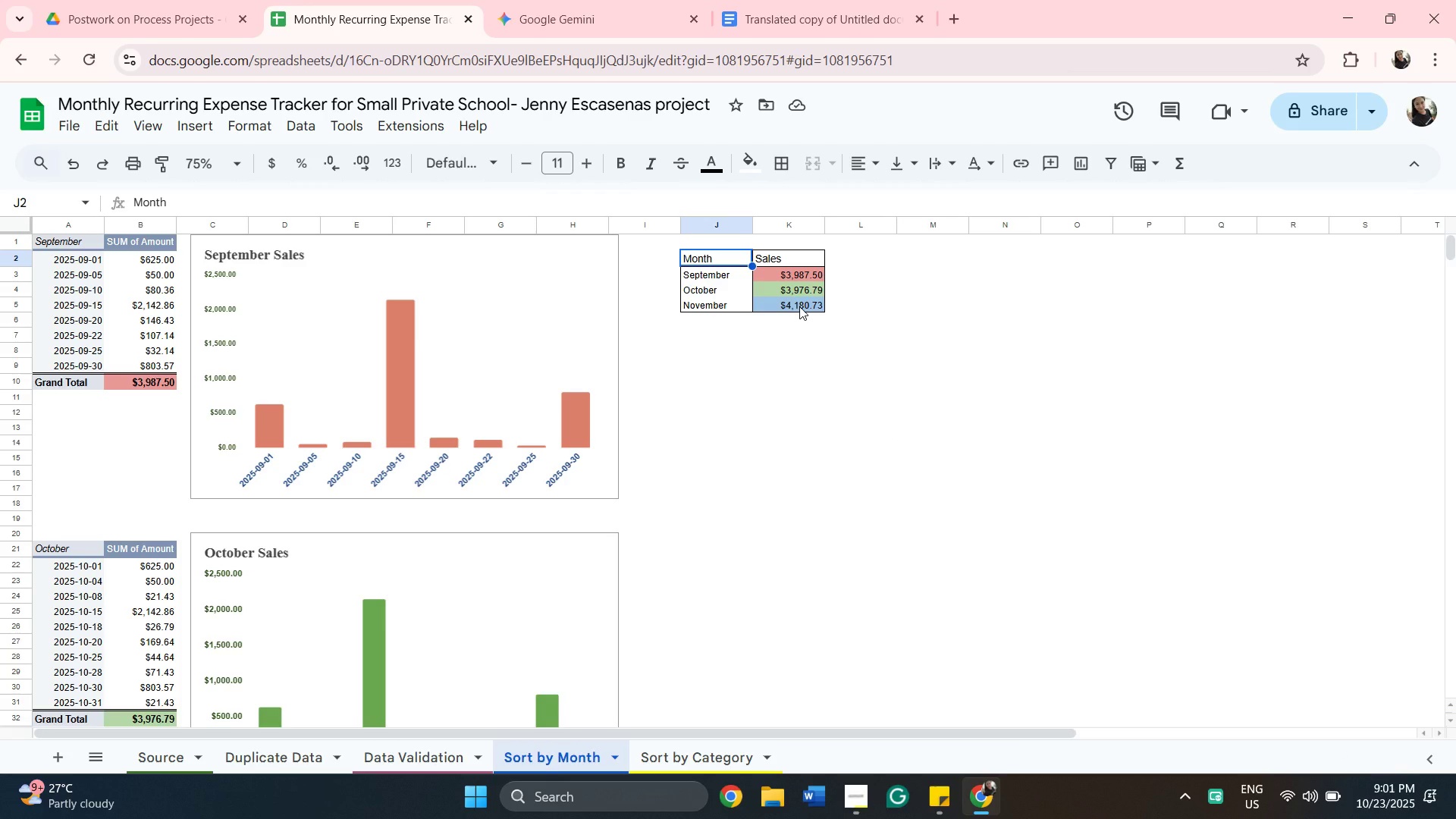 
hold_key(key=ShiftLeft, duration=0.46)
left_click([799, 306])
 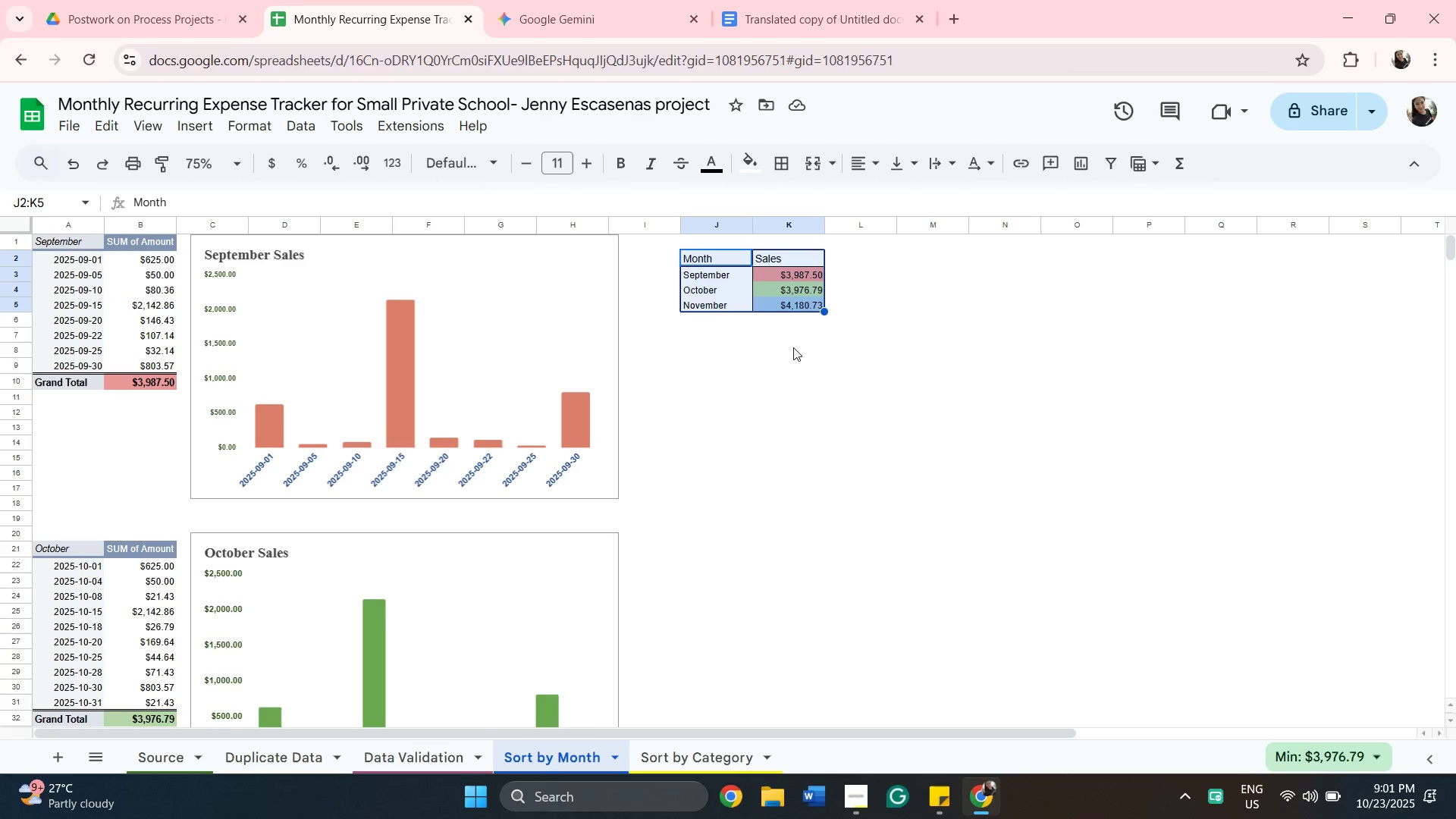 
wait(9.76)
 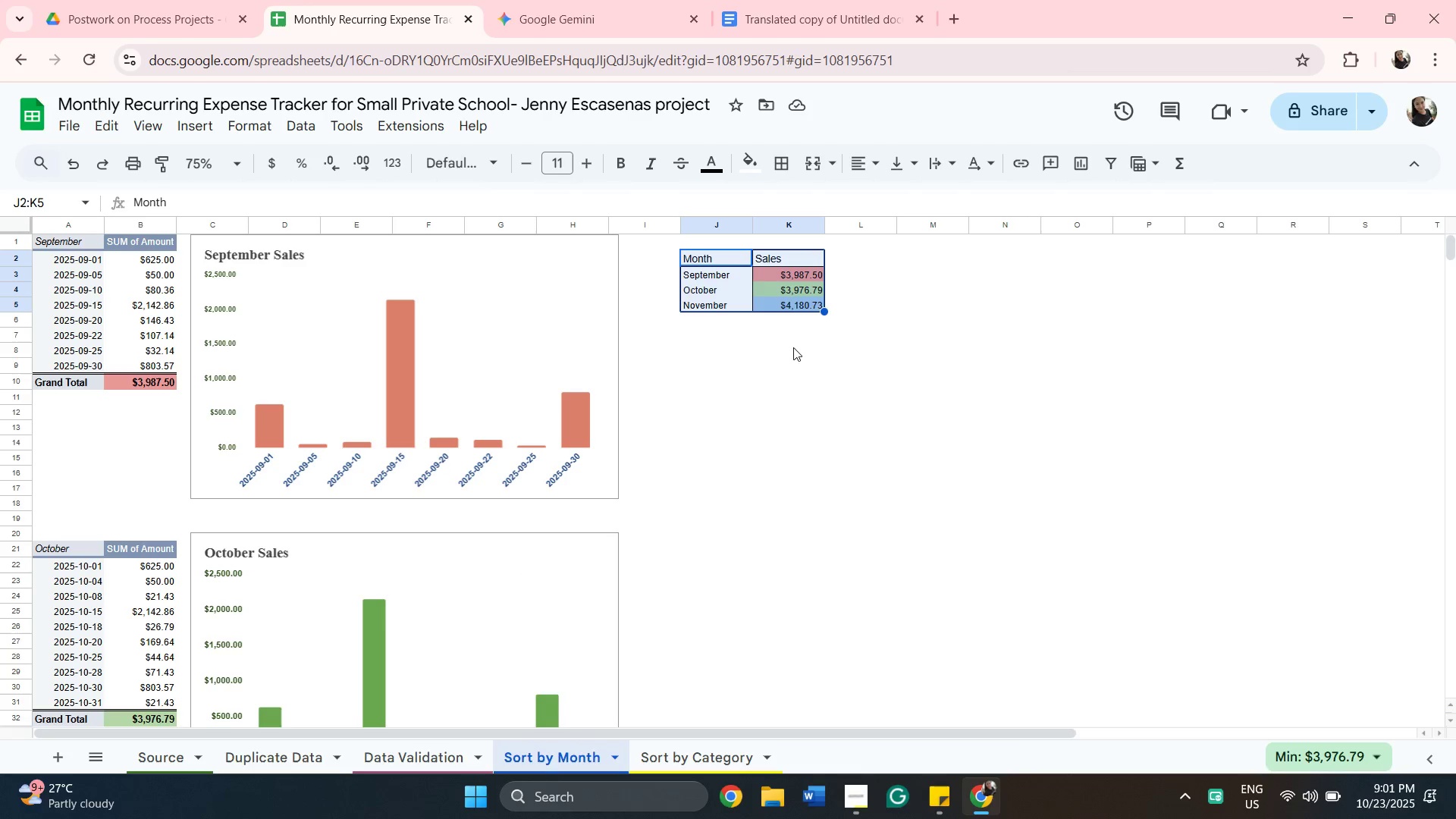 
left_click([188, 132])
 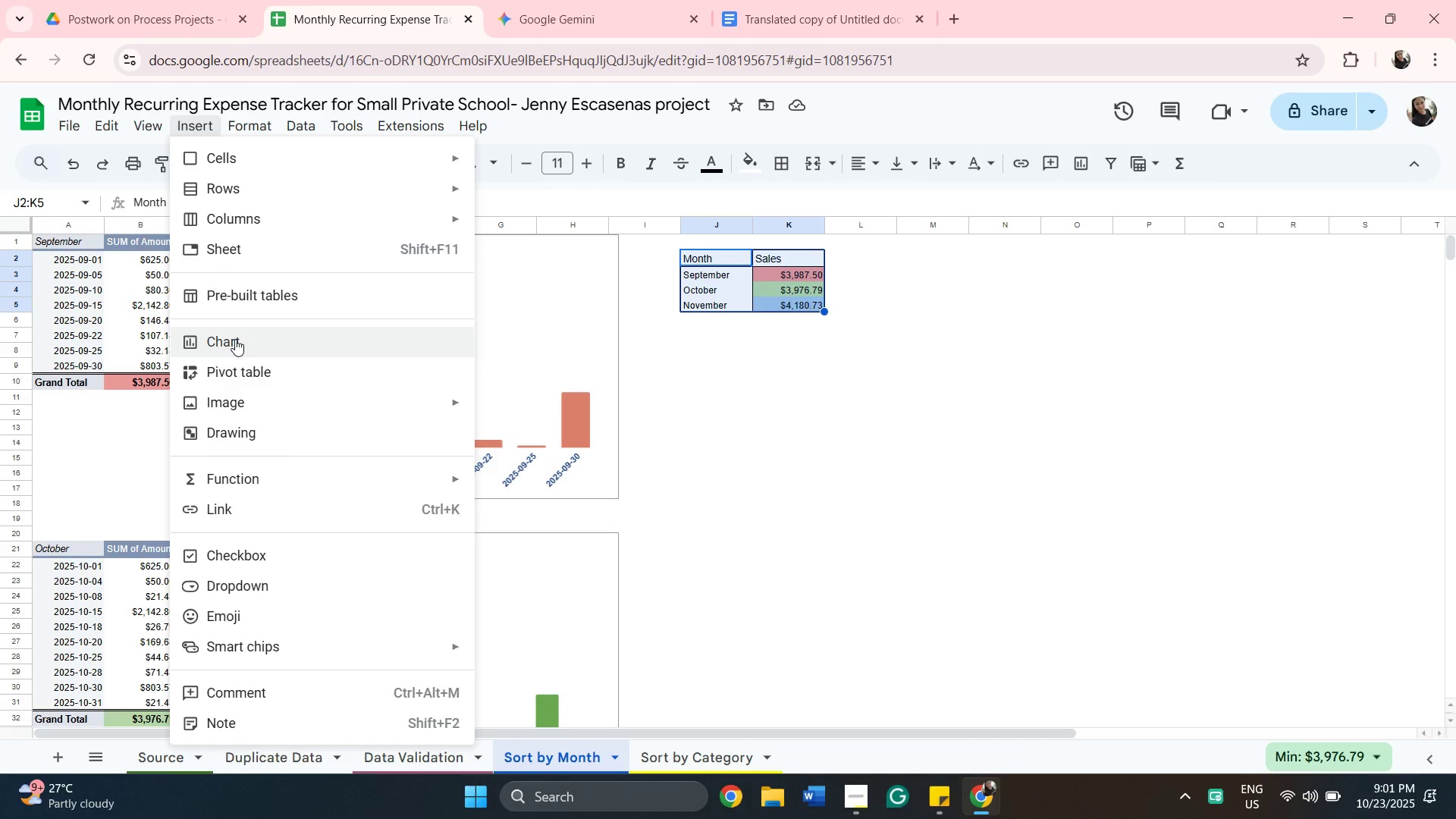 
wait(16.37)
 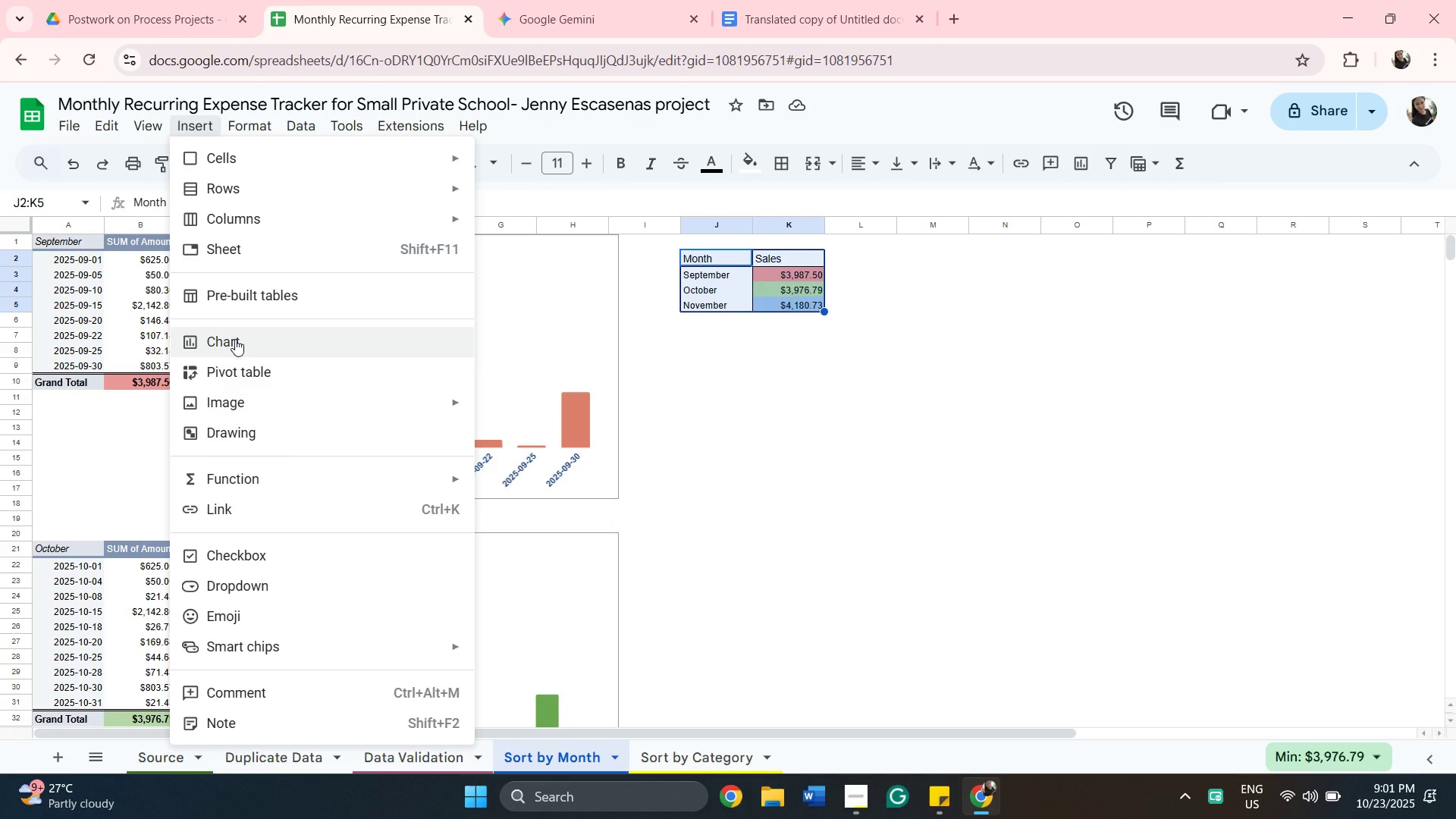 
left_click([245, 338])
 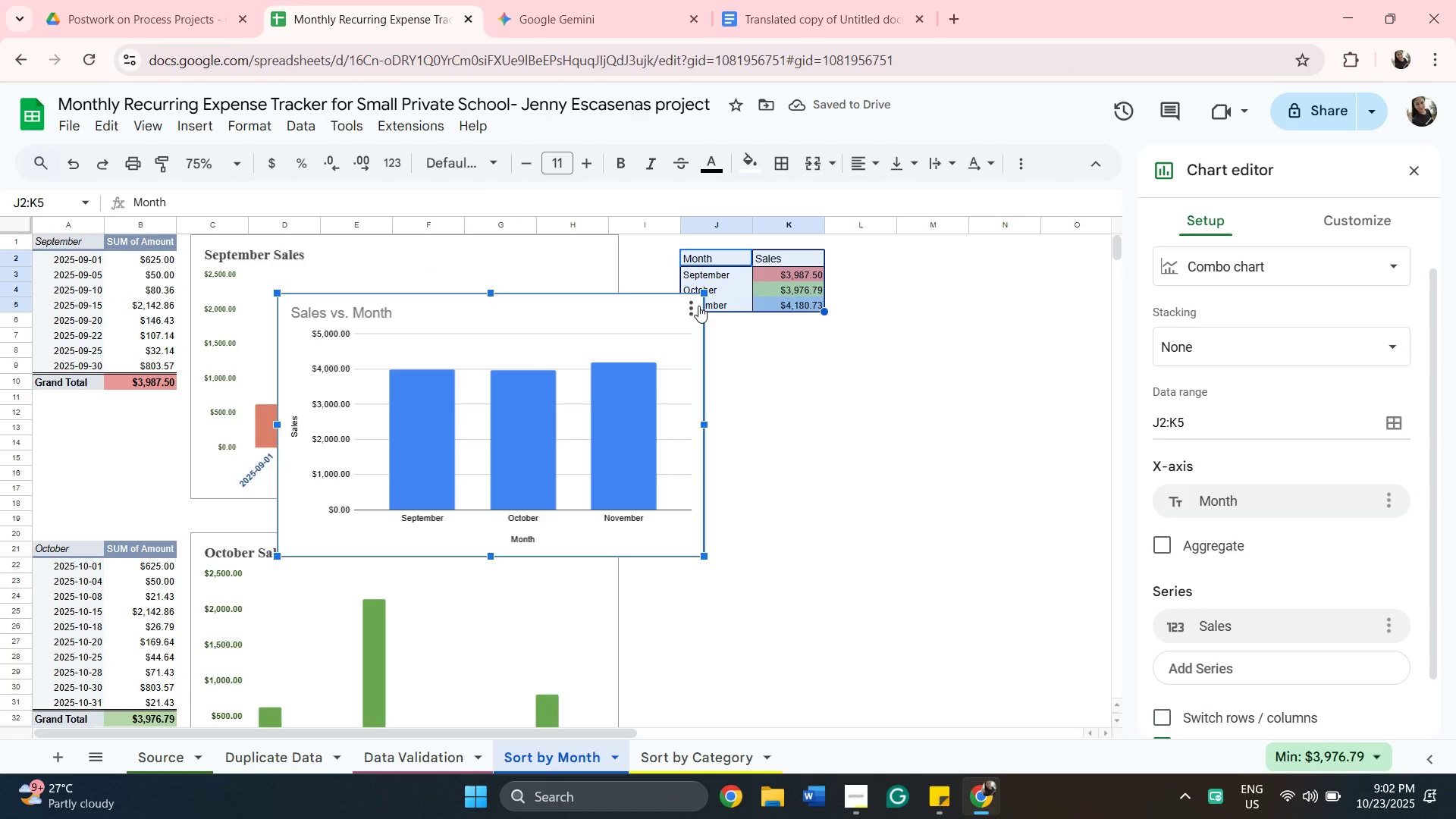 
wait(6.24)
 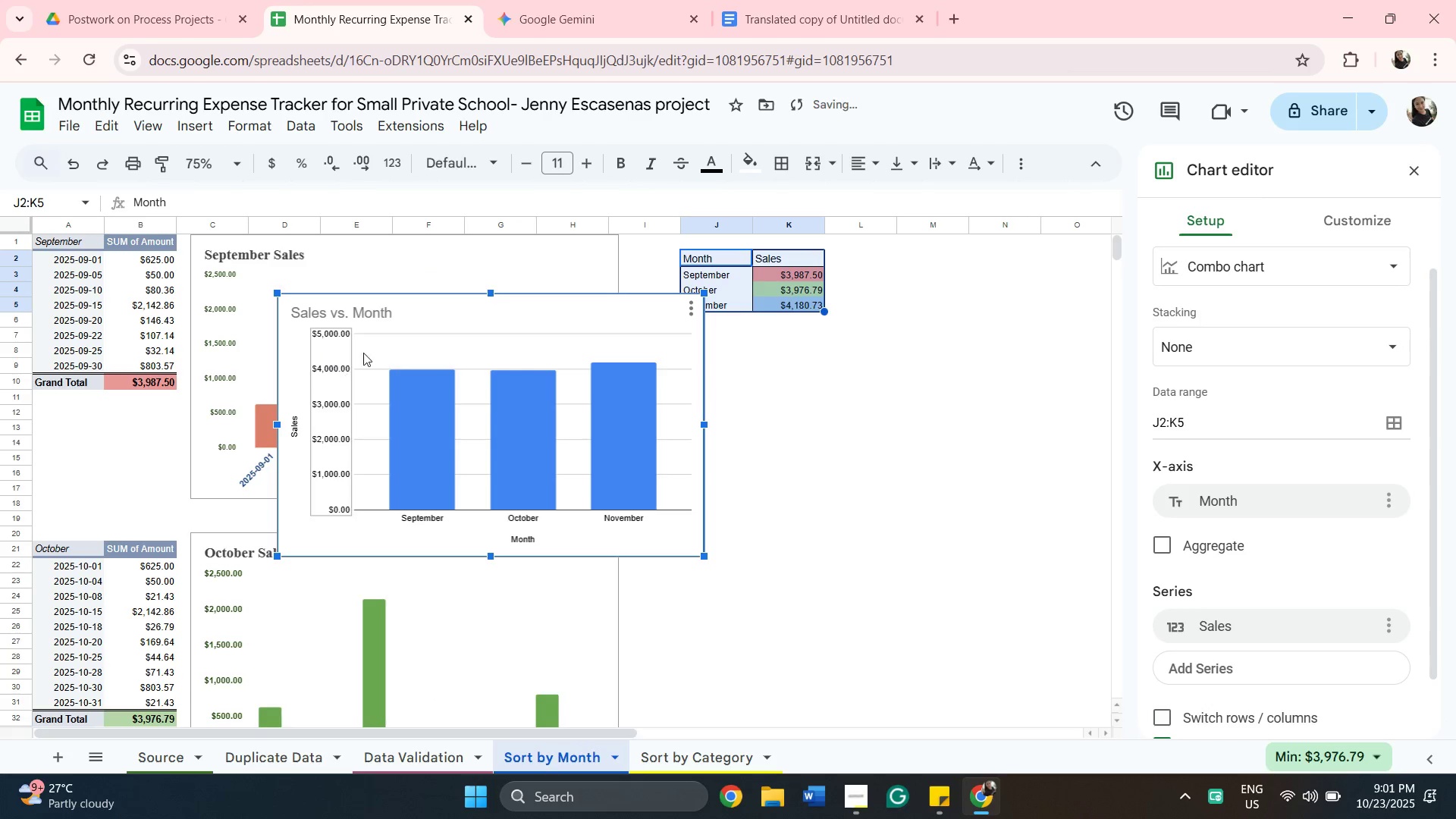 
left_click_drag(start_coordinate=[564, 333], to_coordinate=[943, 371])
 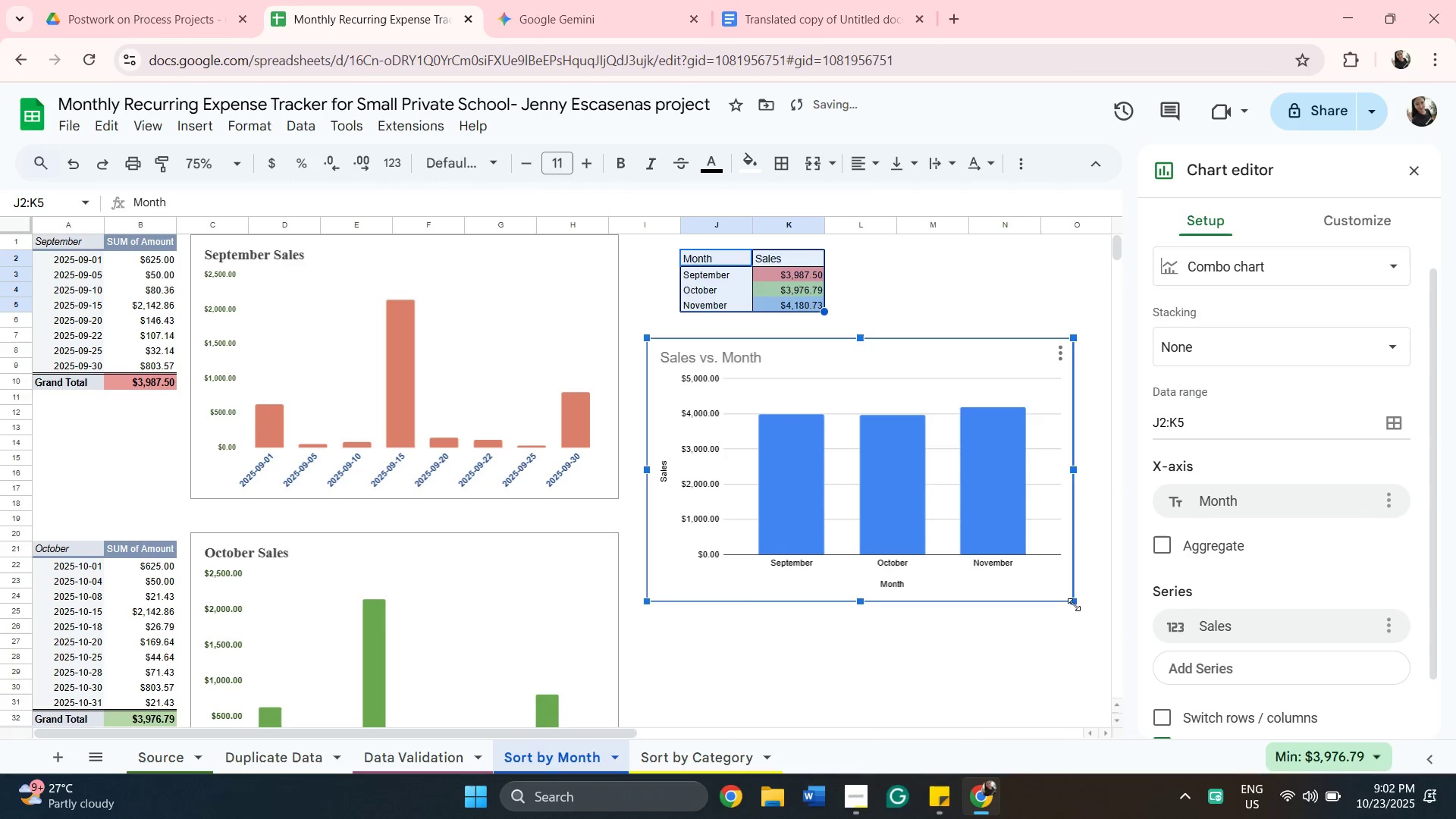 
left_click_drag(start_coordinate=[1074, 601], to_coordinate=[1003, 538])
 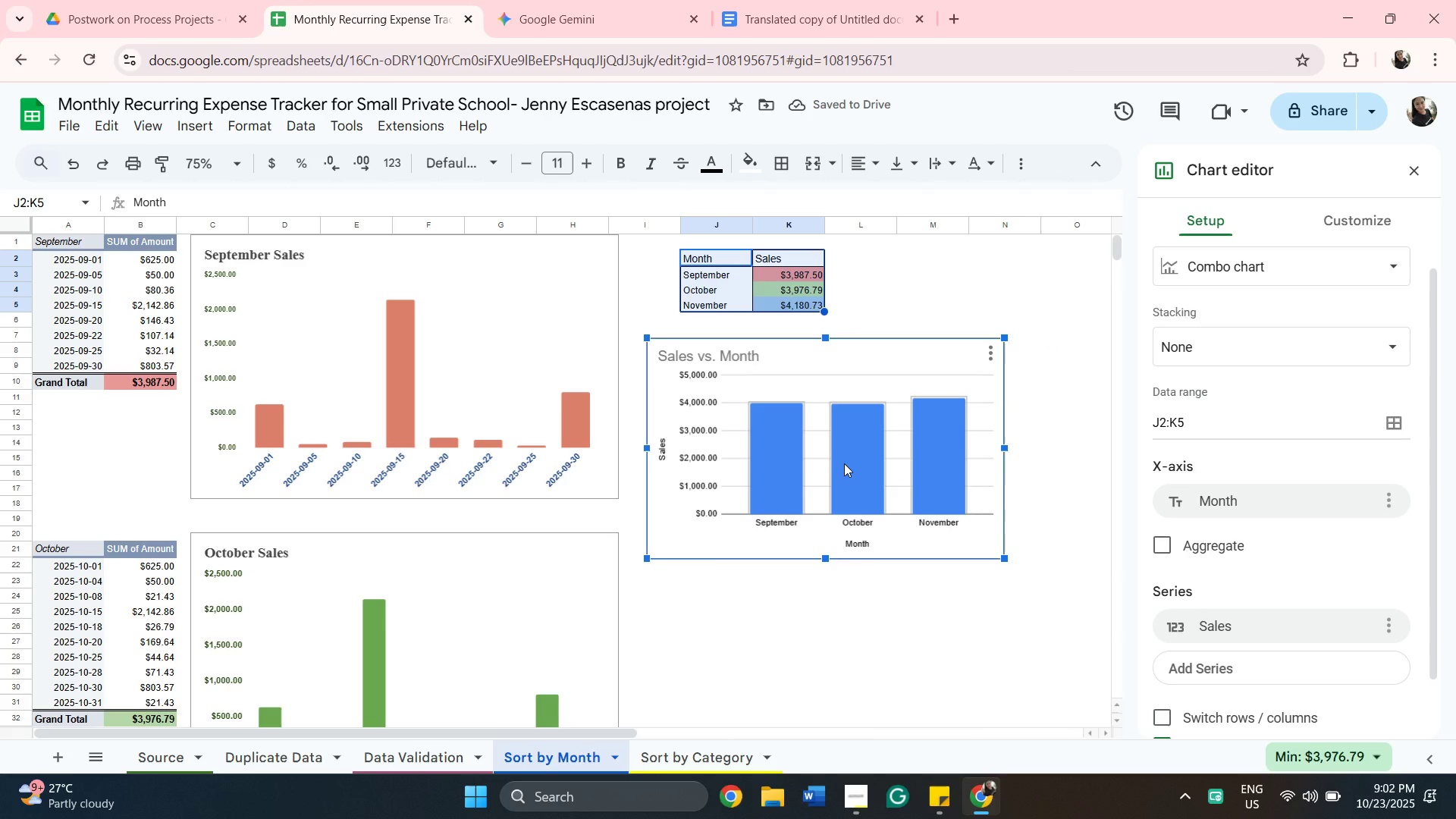 
wait(6.12)
 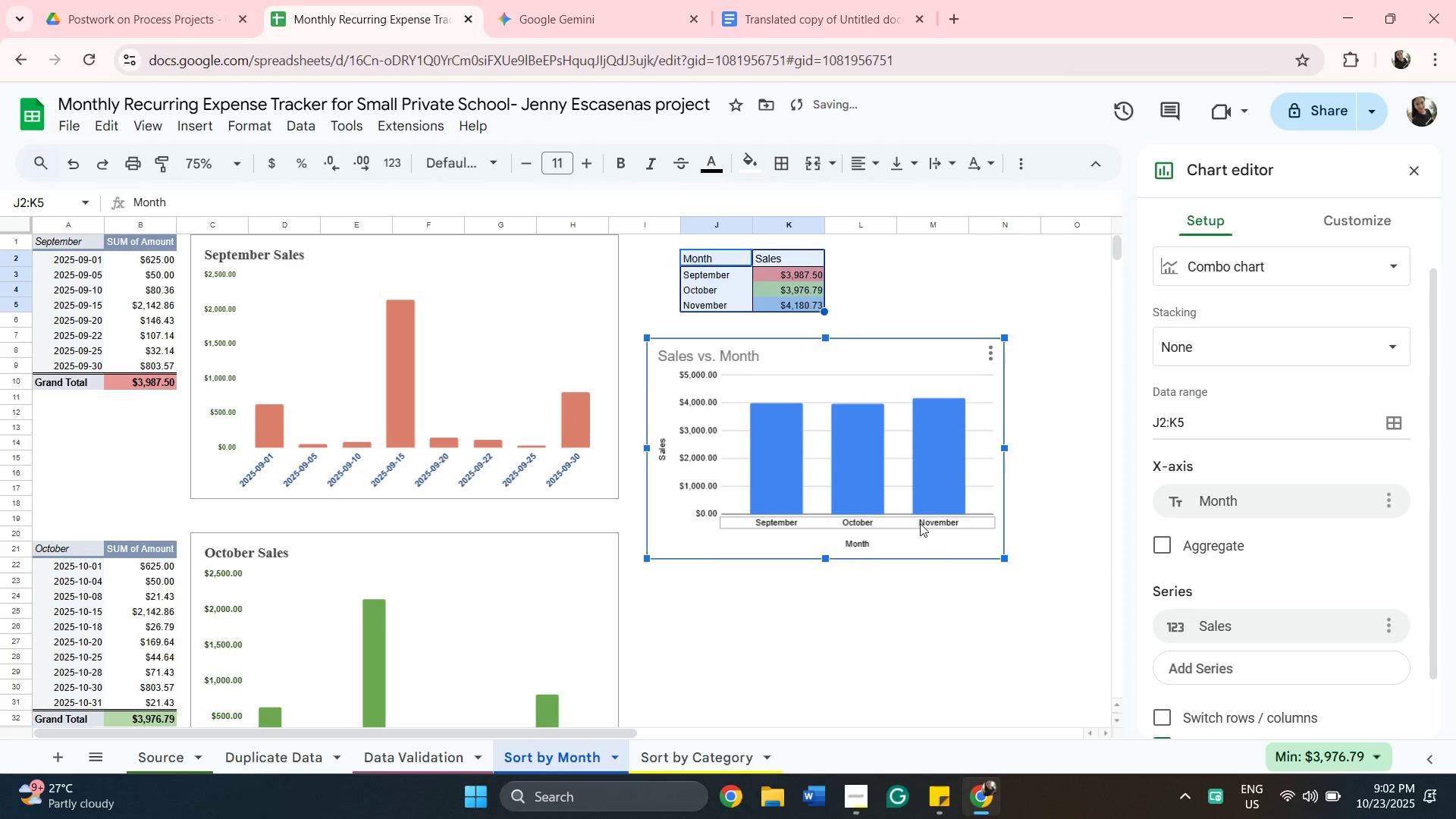 
left_click([860, 467])
 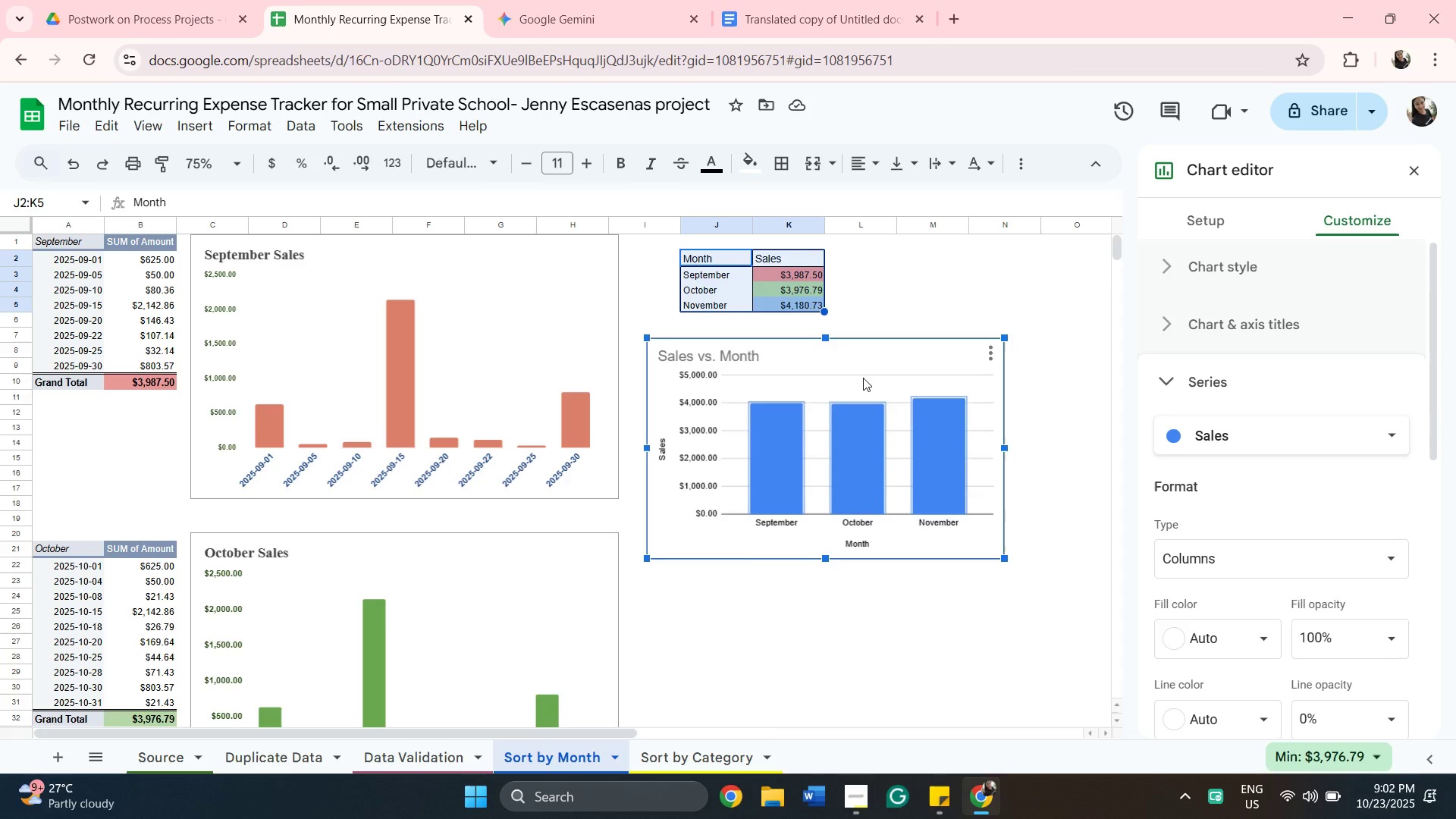 
left_click_drag(start_coordinate=[863, 378], to_coordinate=[903, 362])
 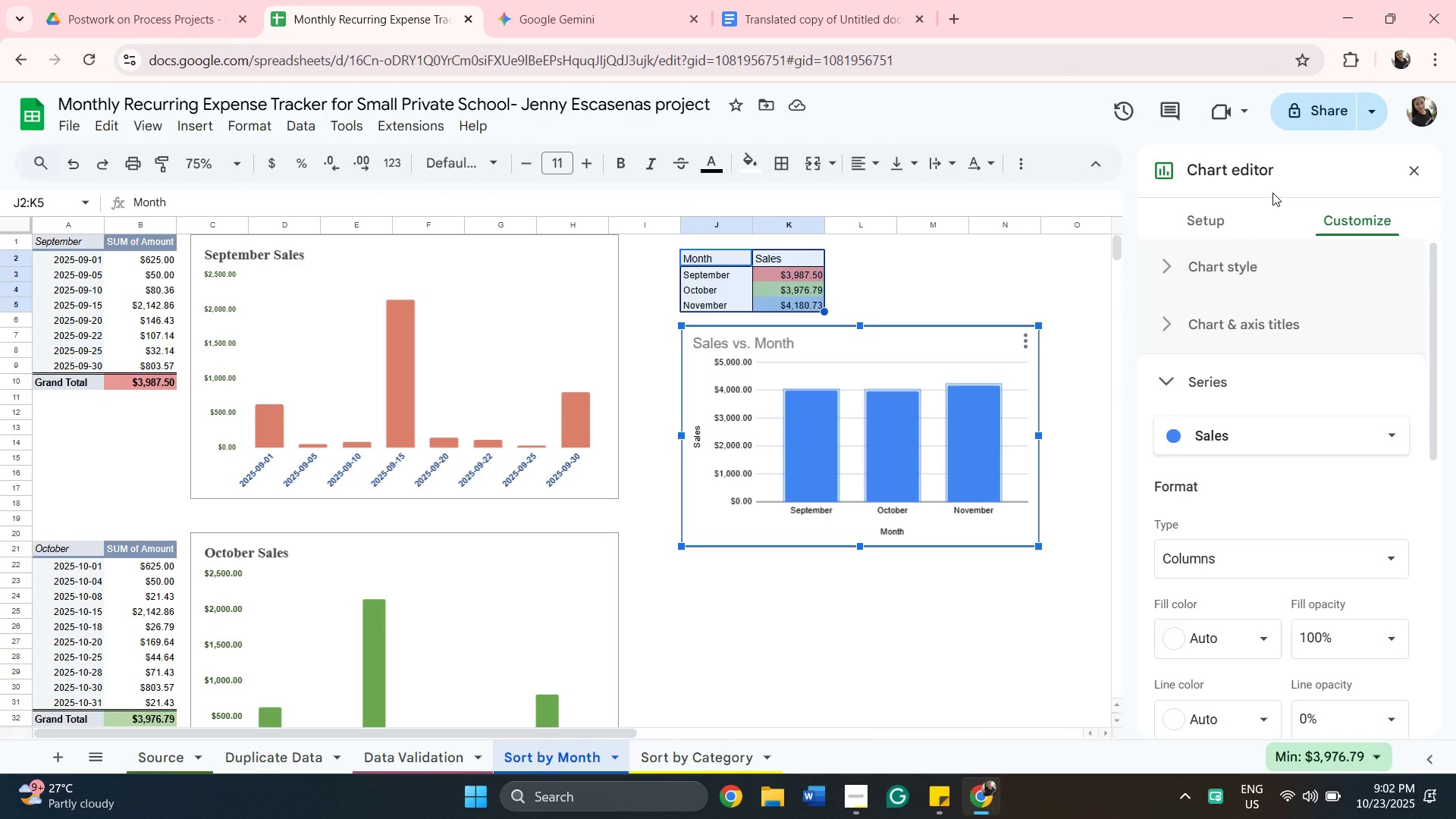 
wait(24.02)
 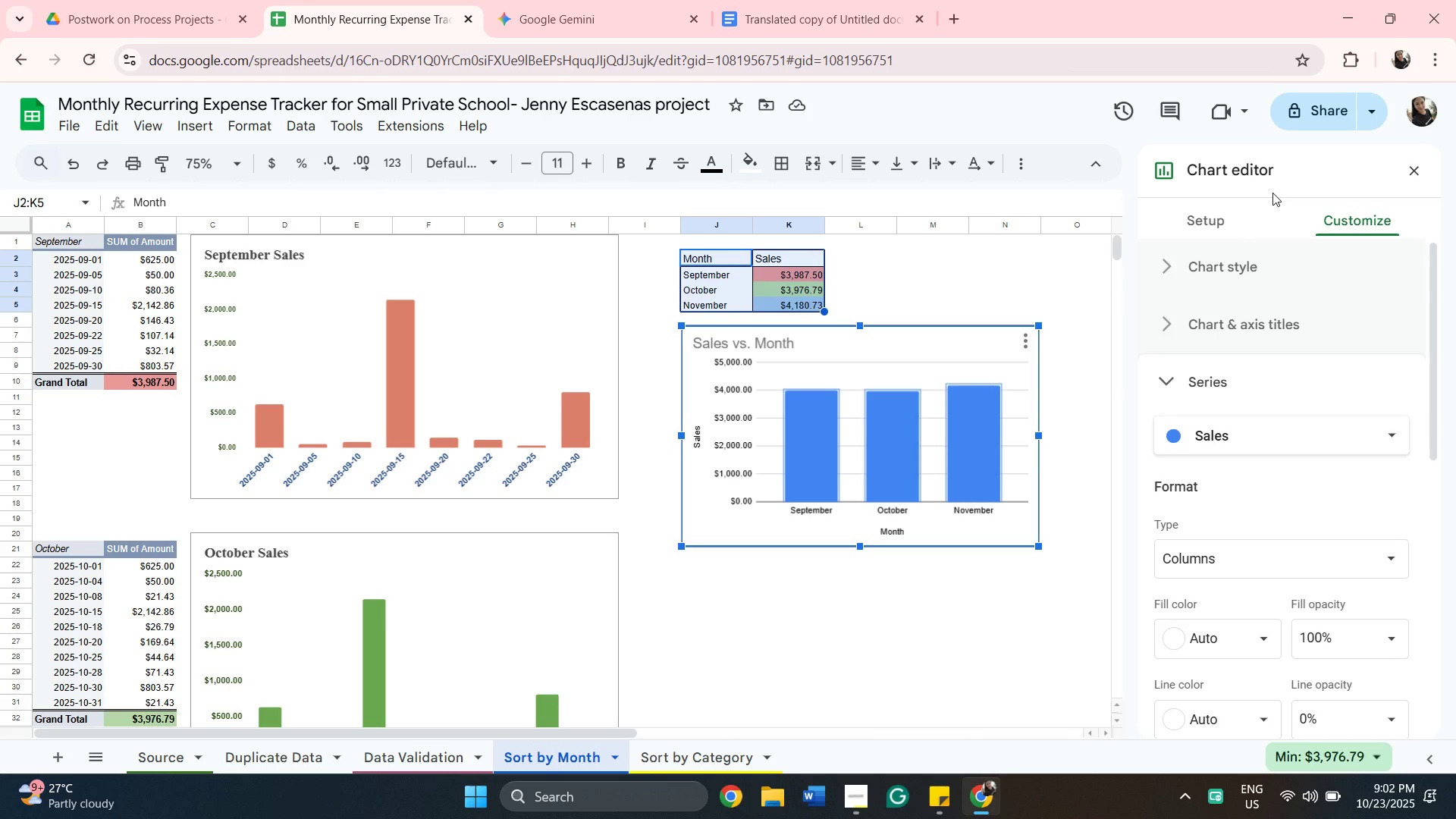 
left_click_drag(start_coordinate=[748, 611], to_coordinate=[757, 606])
 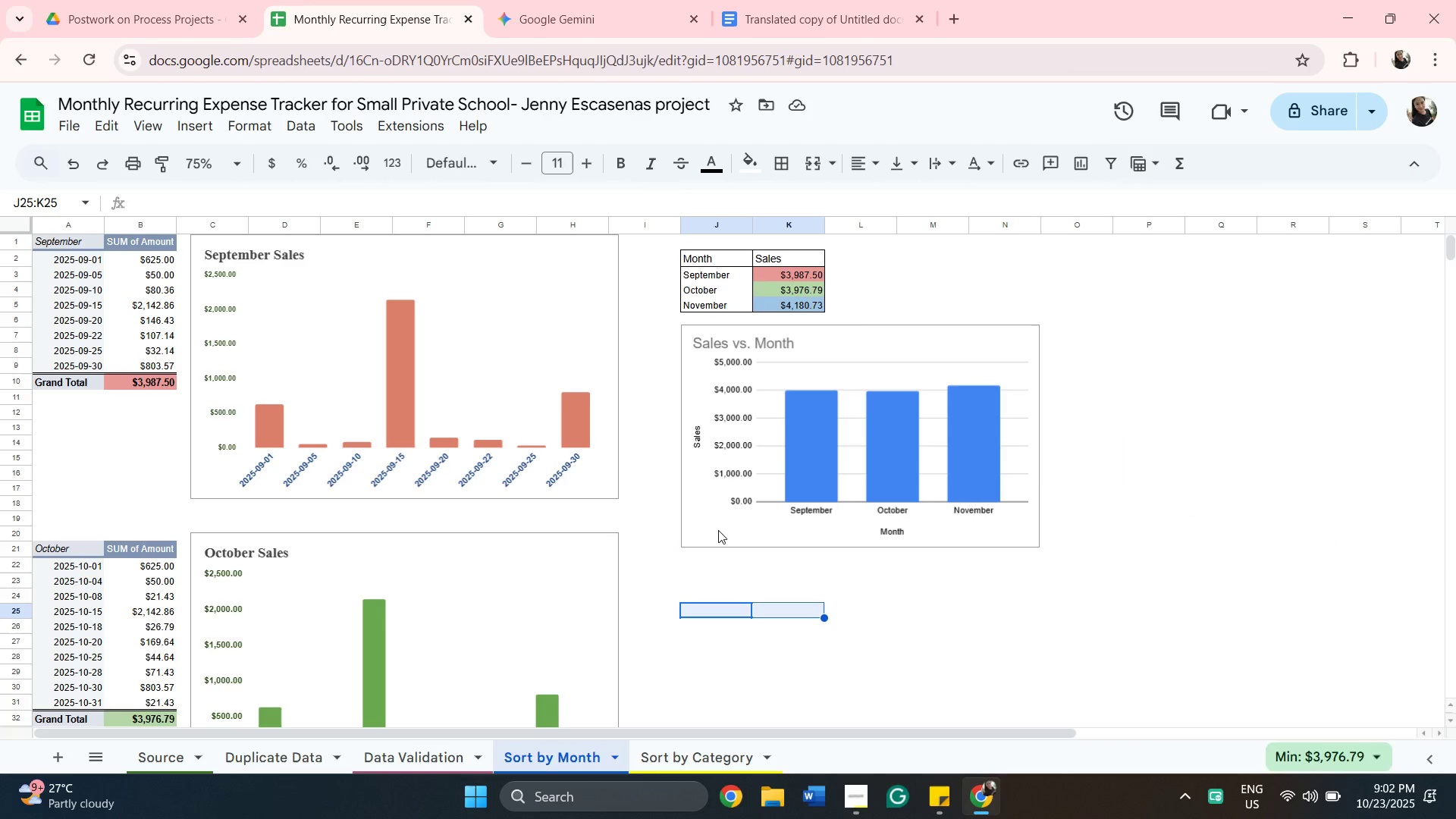 
left_click([718, 530])
 